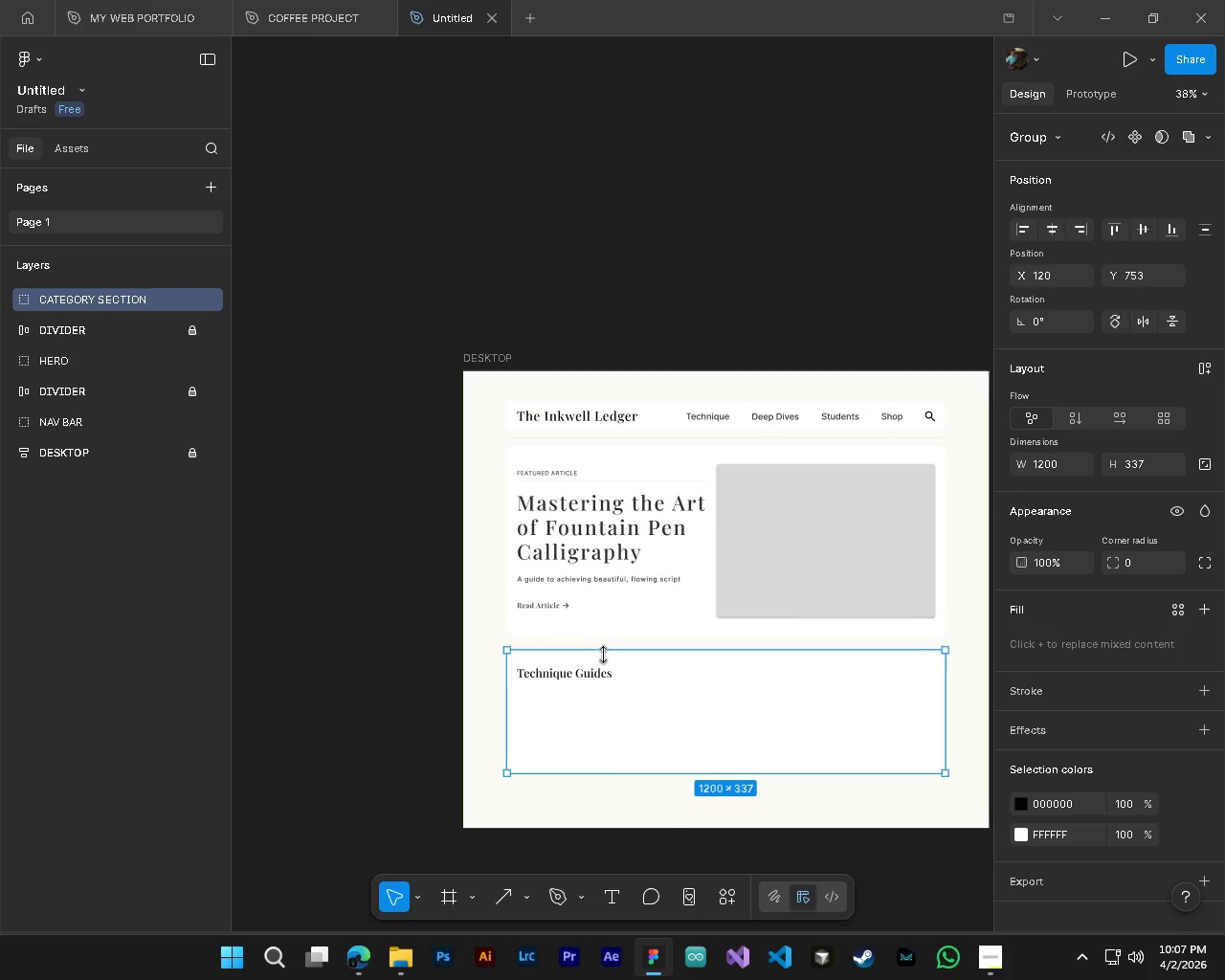 
hold_key(key=ControlLeft, duration=0.44)
 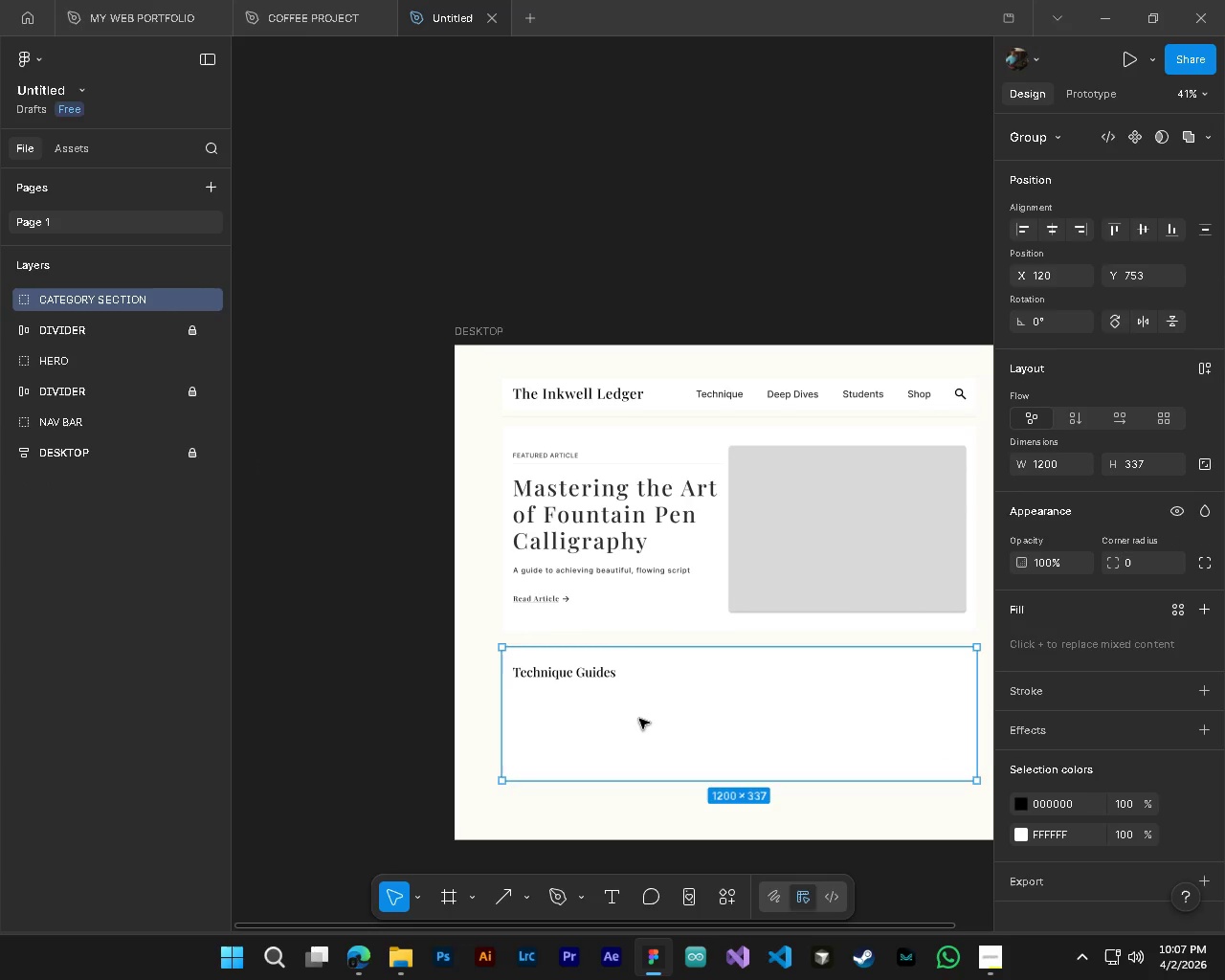 
key(Alt+Control+AltLeft)
 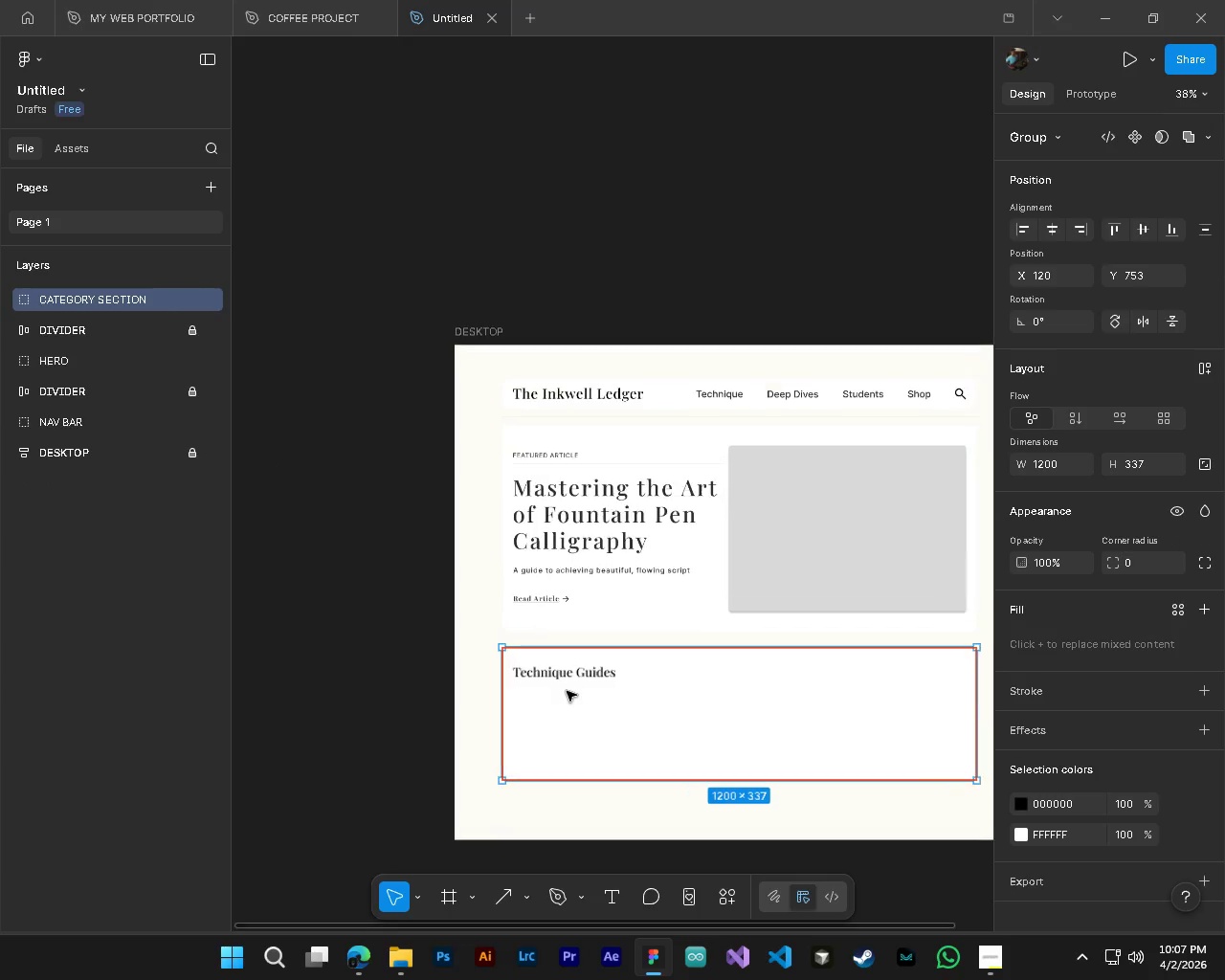 
key(Alt+Control+AltLeft)
 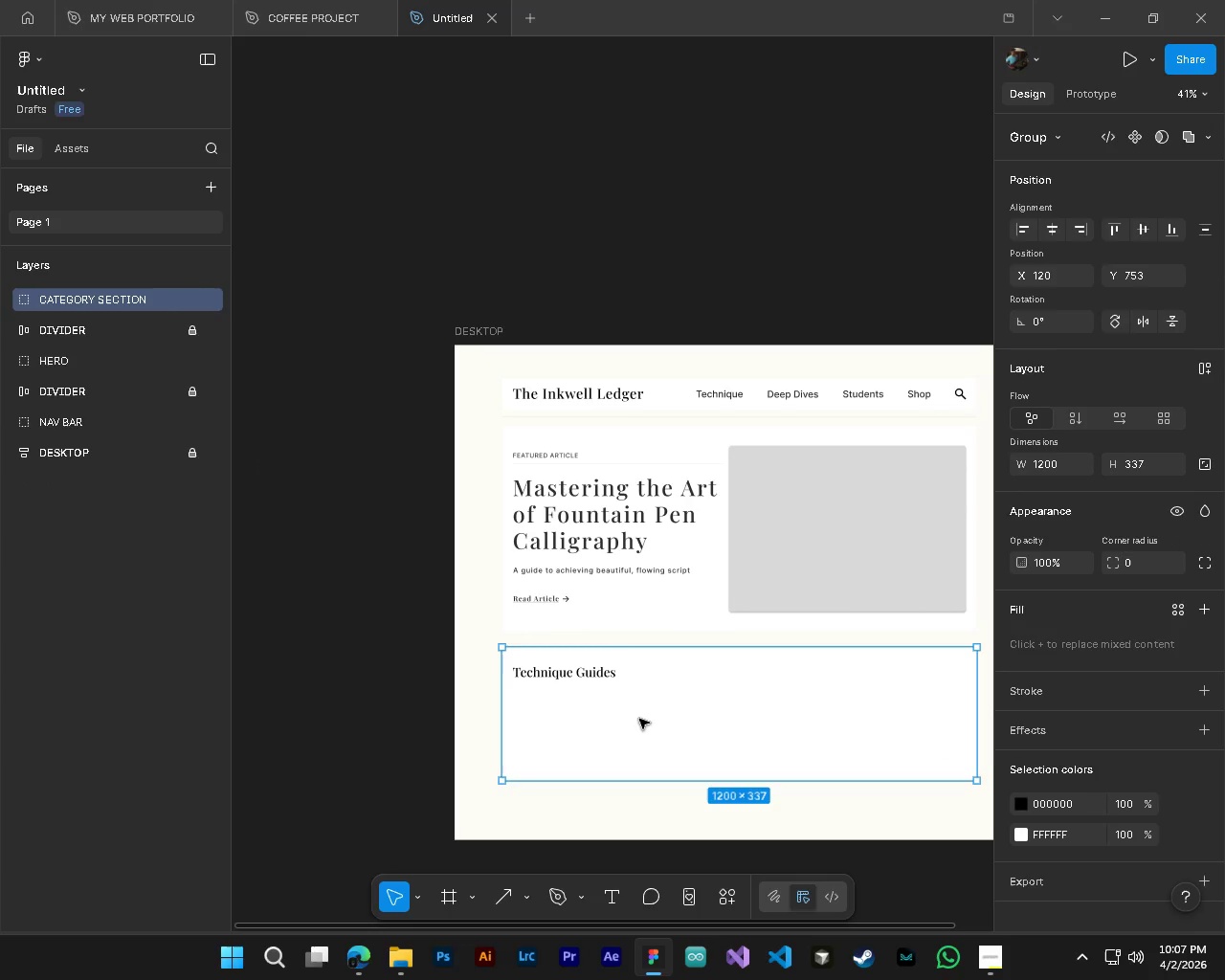 
scroll: coordinate [567, 691], scroll_direction: up, amount: 2.0
 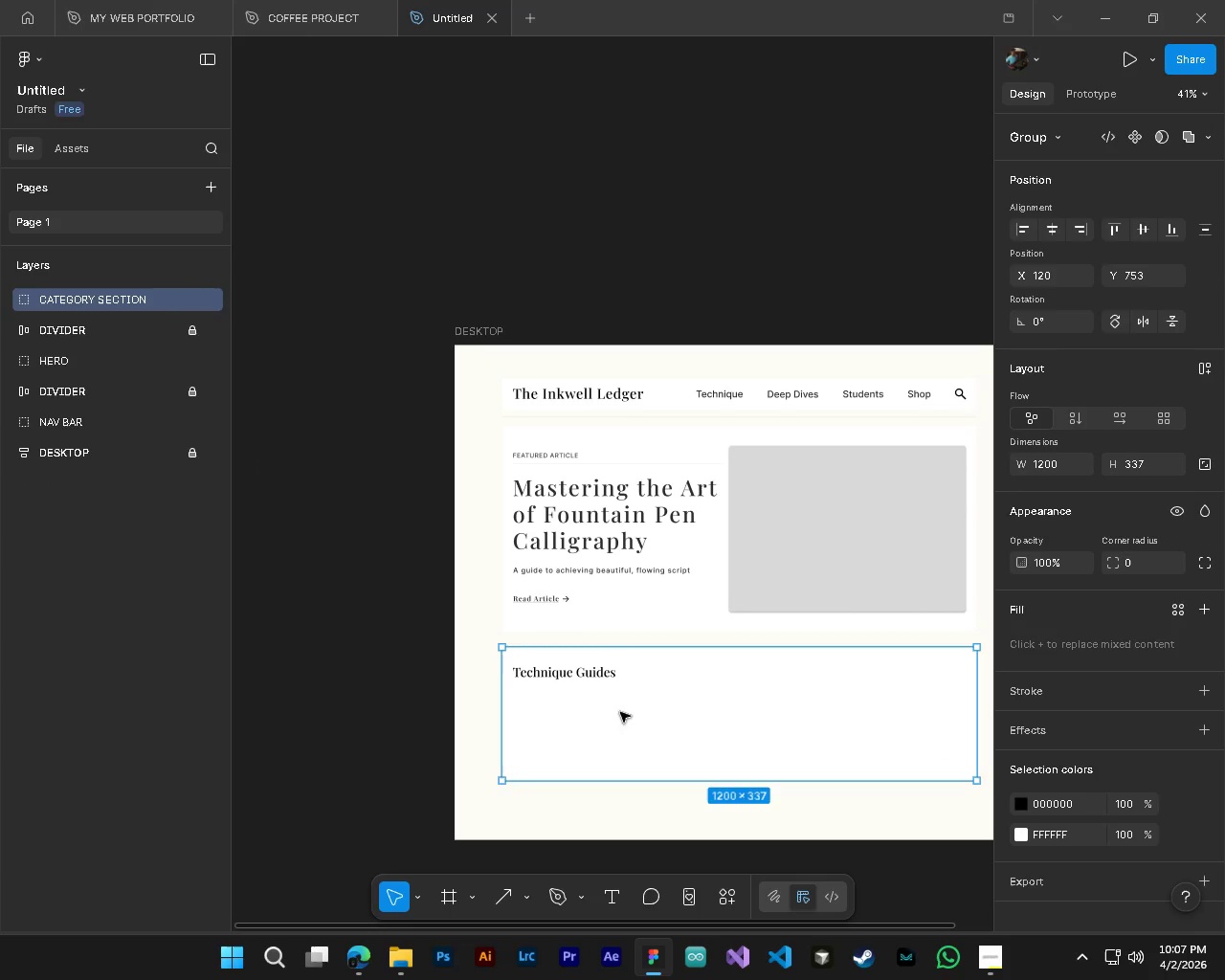 
hold_key(key=AltLeft, duration=0.39)
hold_key(key=ControlLeft, duration=0.42)
scroll: coordinate [615, 712], scroll_direction: up, amount: 4.0
 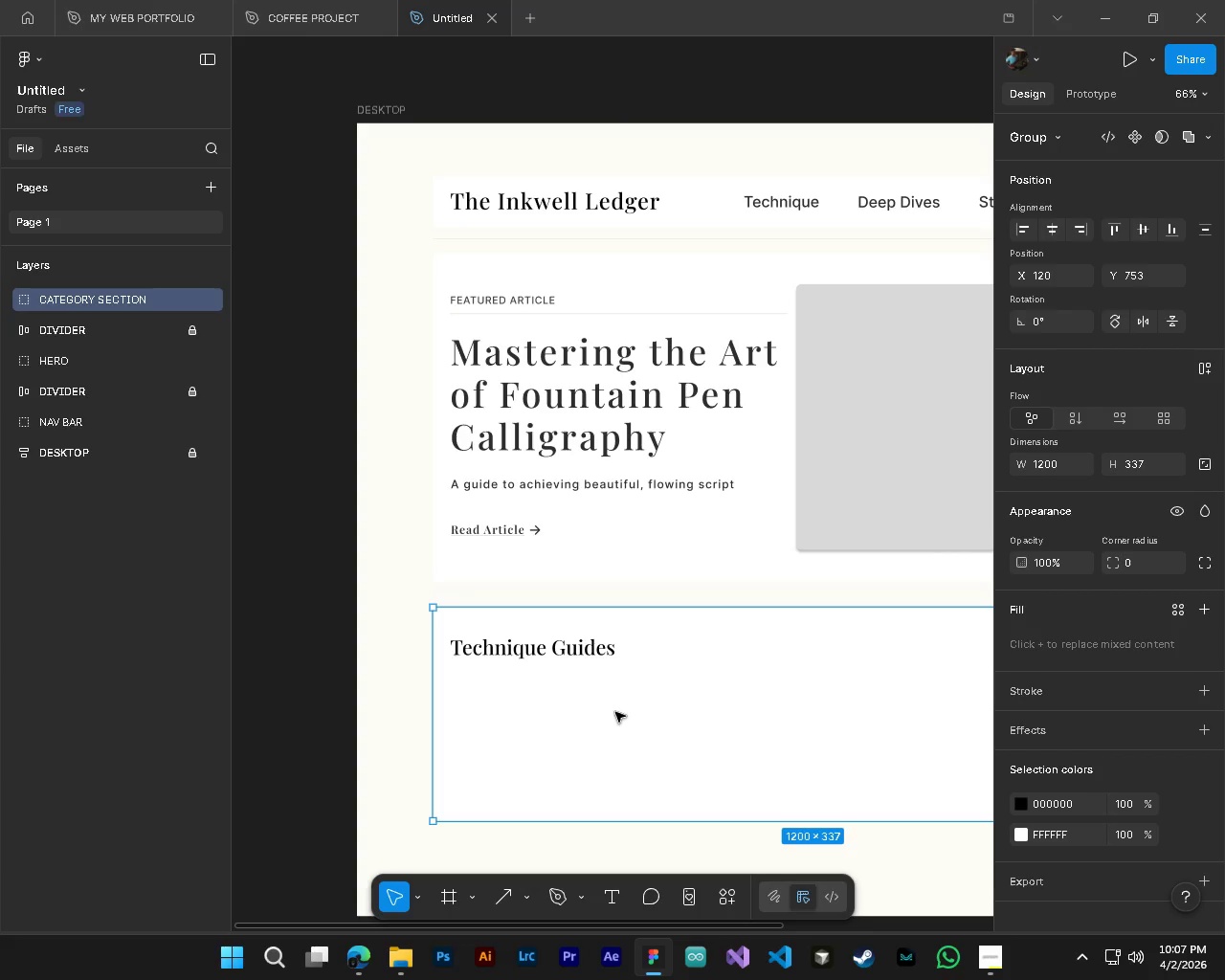 
hold_key(key=AltLeft, duration=0.42)
hold_key(key=ControlLeft, duration=0.44)
scroll: coordinate [615, 712], scroll_direction: down, amount: 5.0
 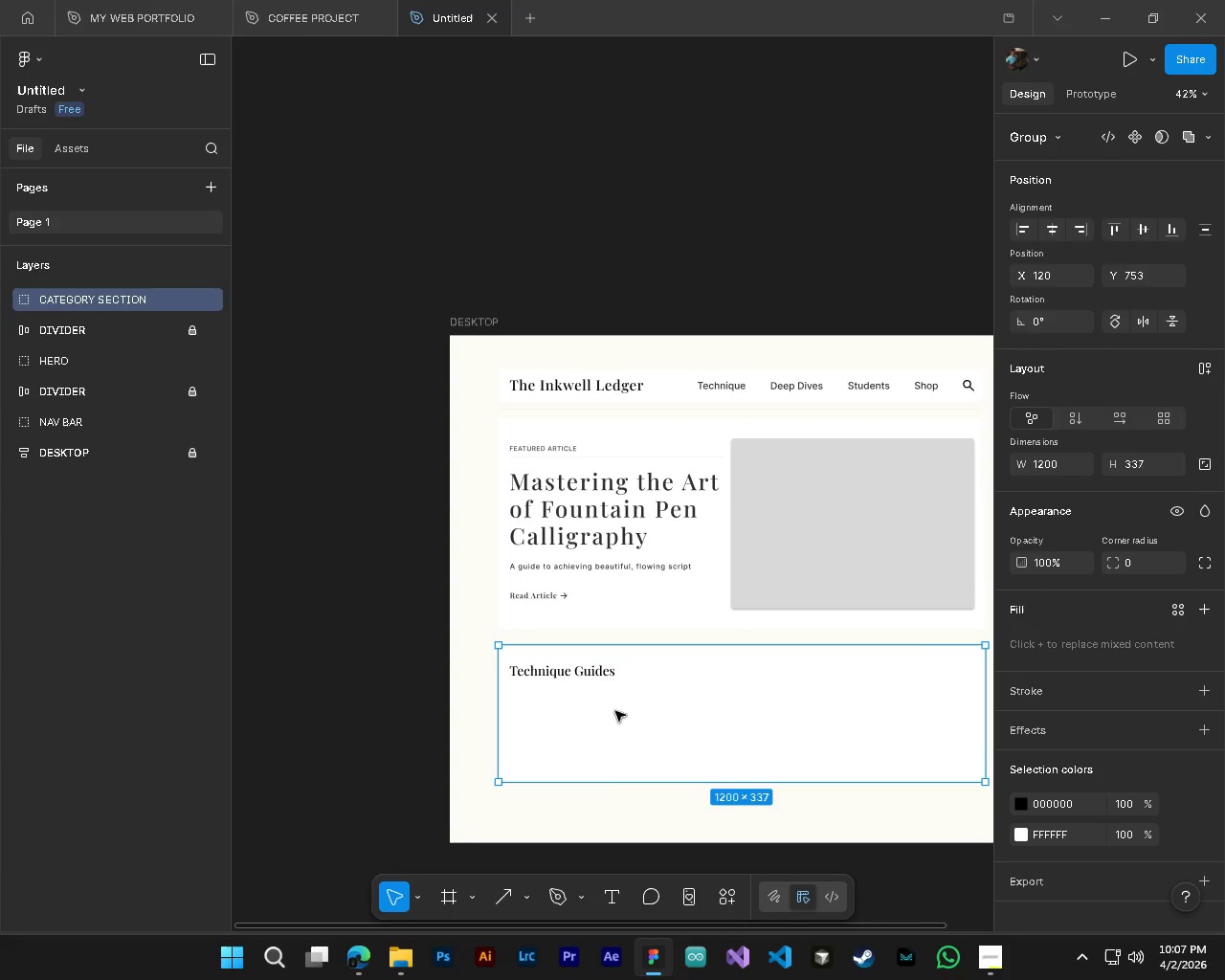 
hold_key(key=ControlLeft, duration=0.52)
hold_key(key=AltLeft, duration=0.45)
scroll: coordinate [664, 714], scroll_direction: down, amount: 3.0
 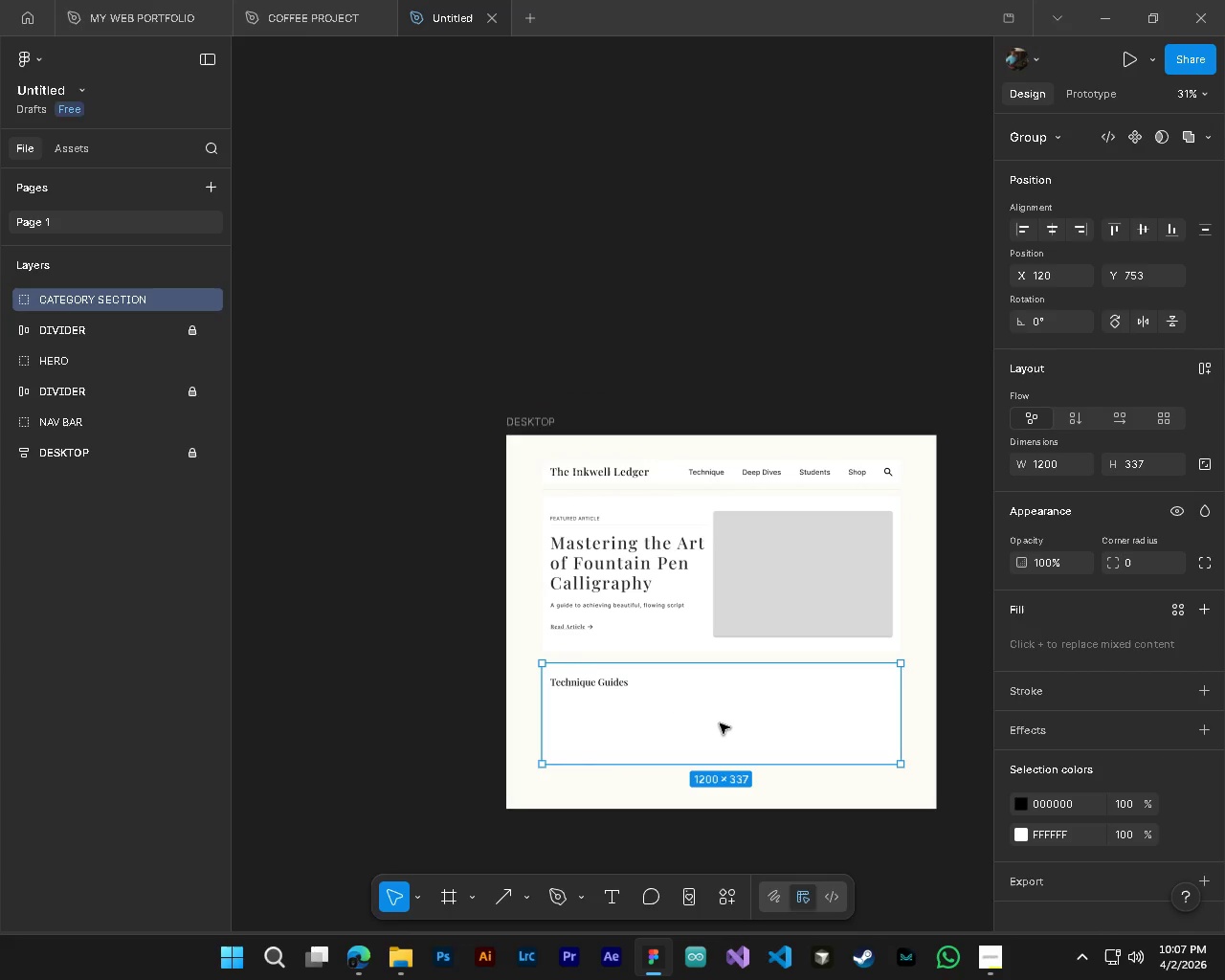 
key(CapsLock)
 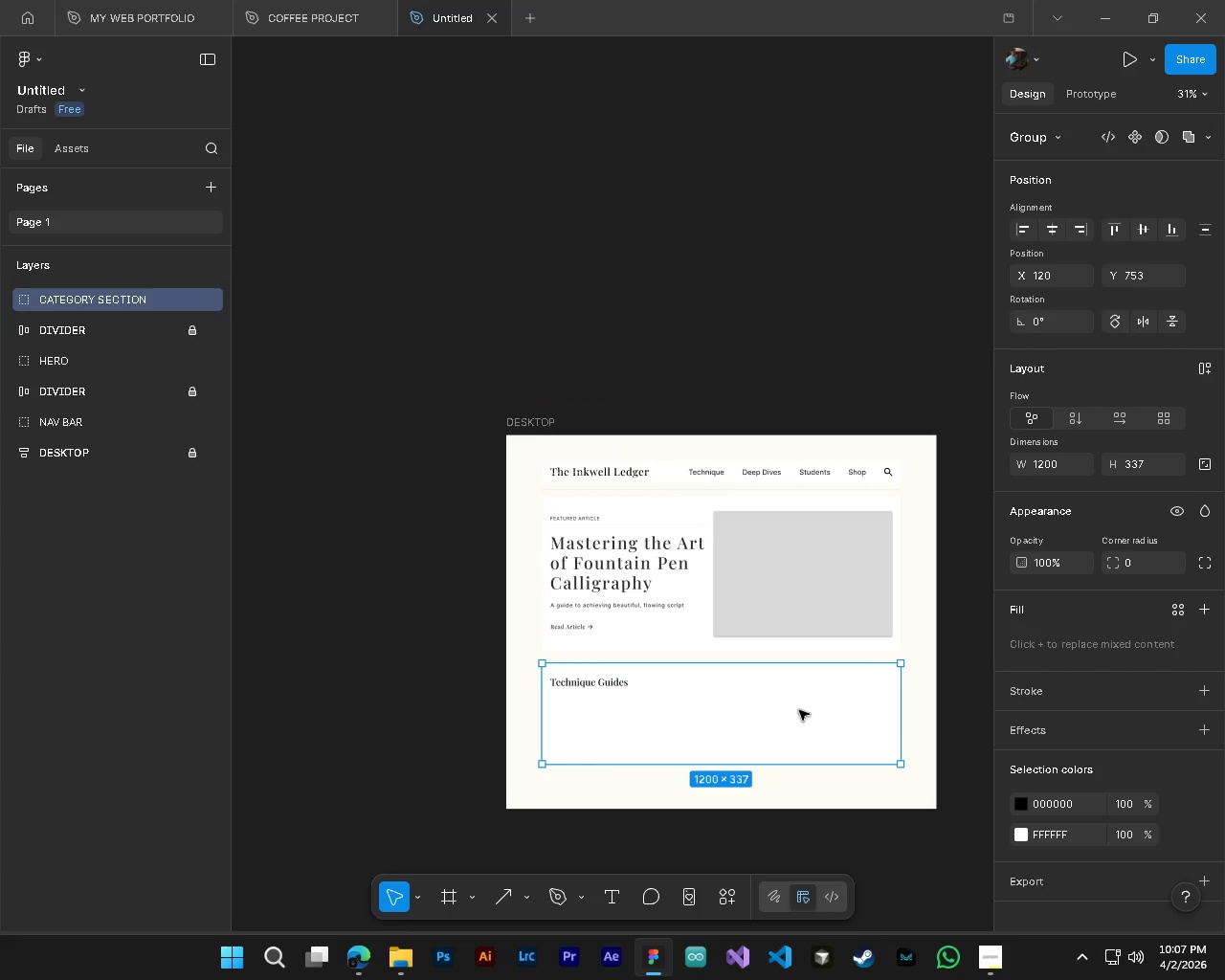 
hold_key(key=ControlLeft, duration=0.36)
 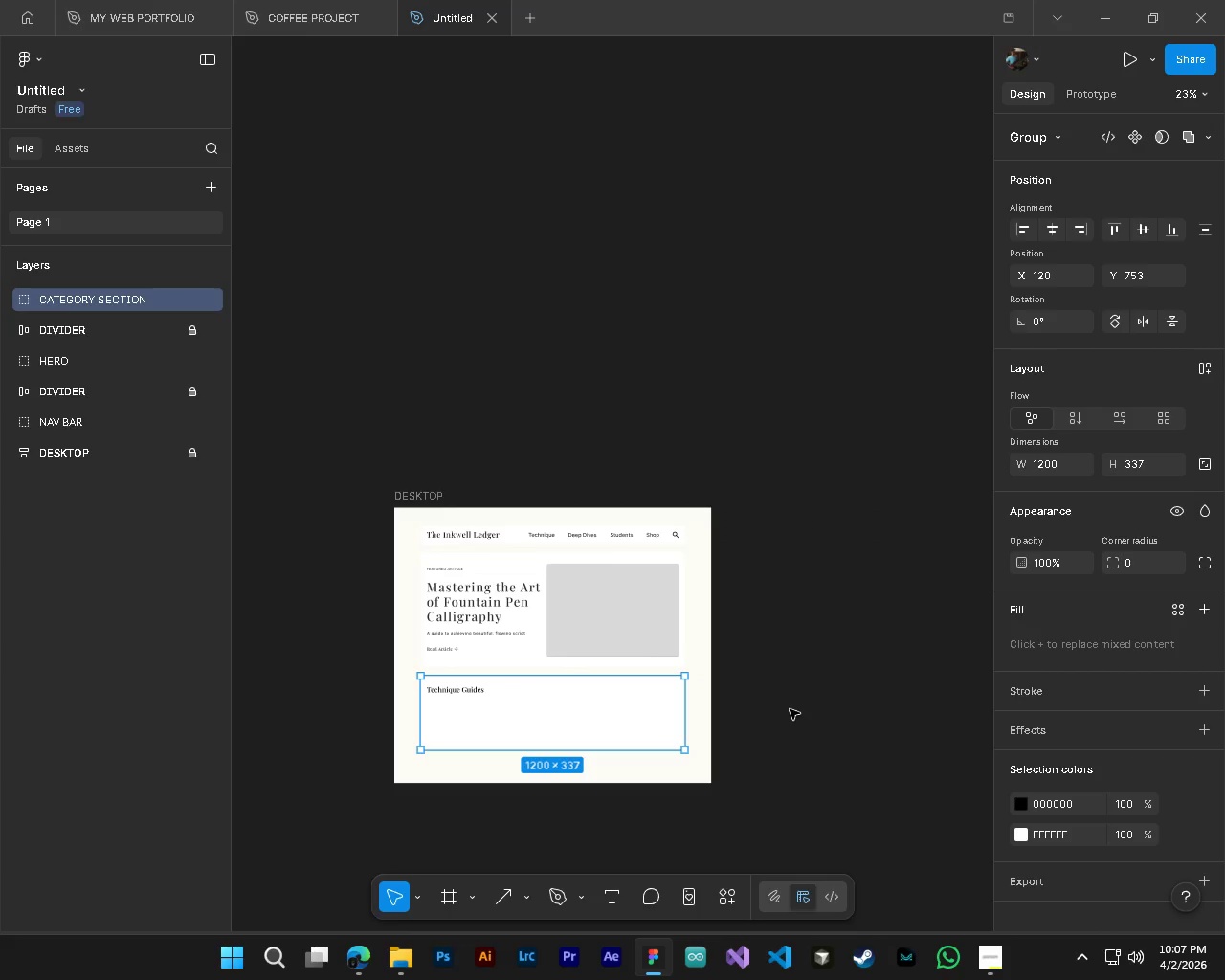 
key(Alt+Control+AltLeft)
 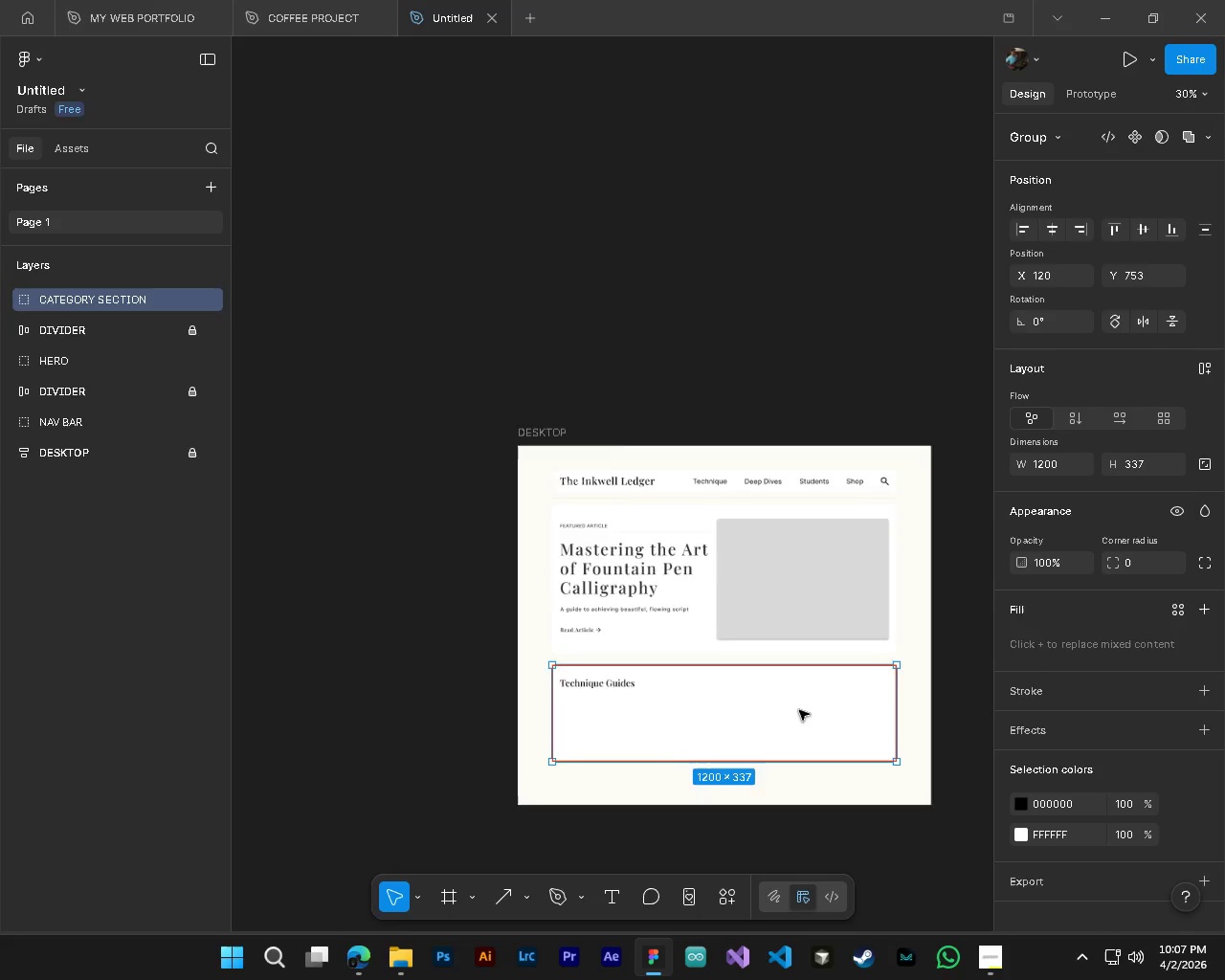 
key(Shift+ShiftLeft)
 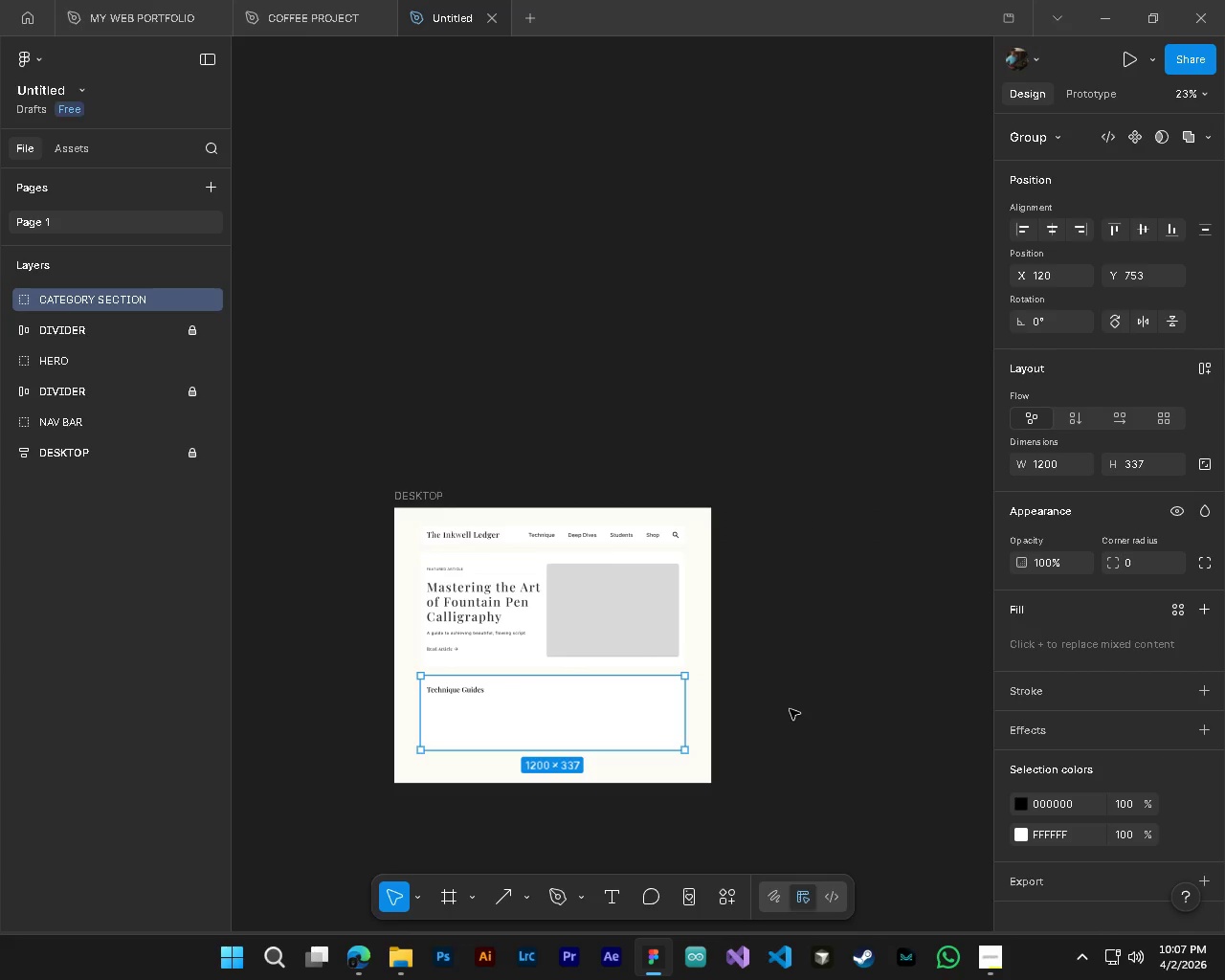 
scroll: coordinate [799, 710], scroll_direction: down, amount: 7.0
 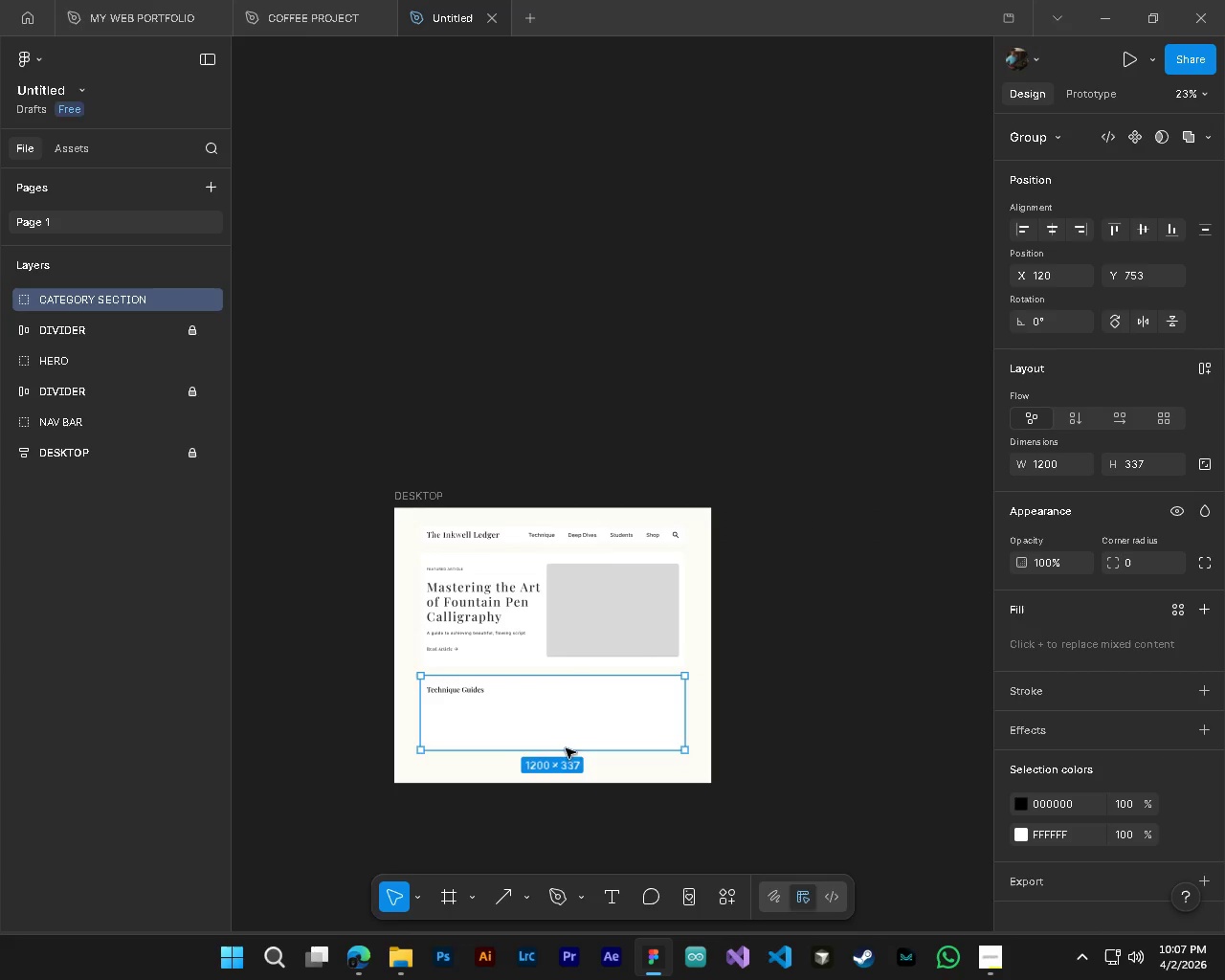 
key(Control+S)
 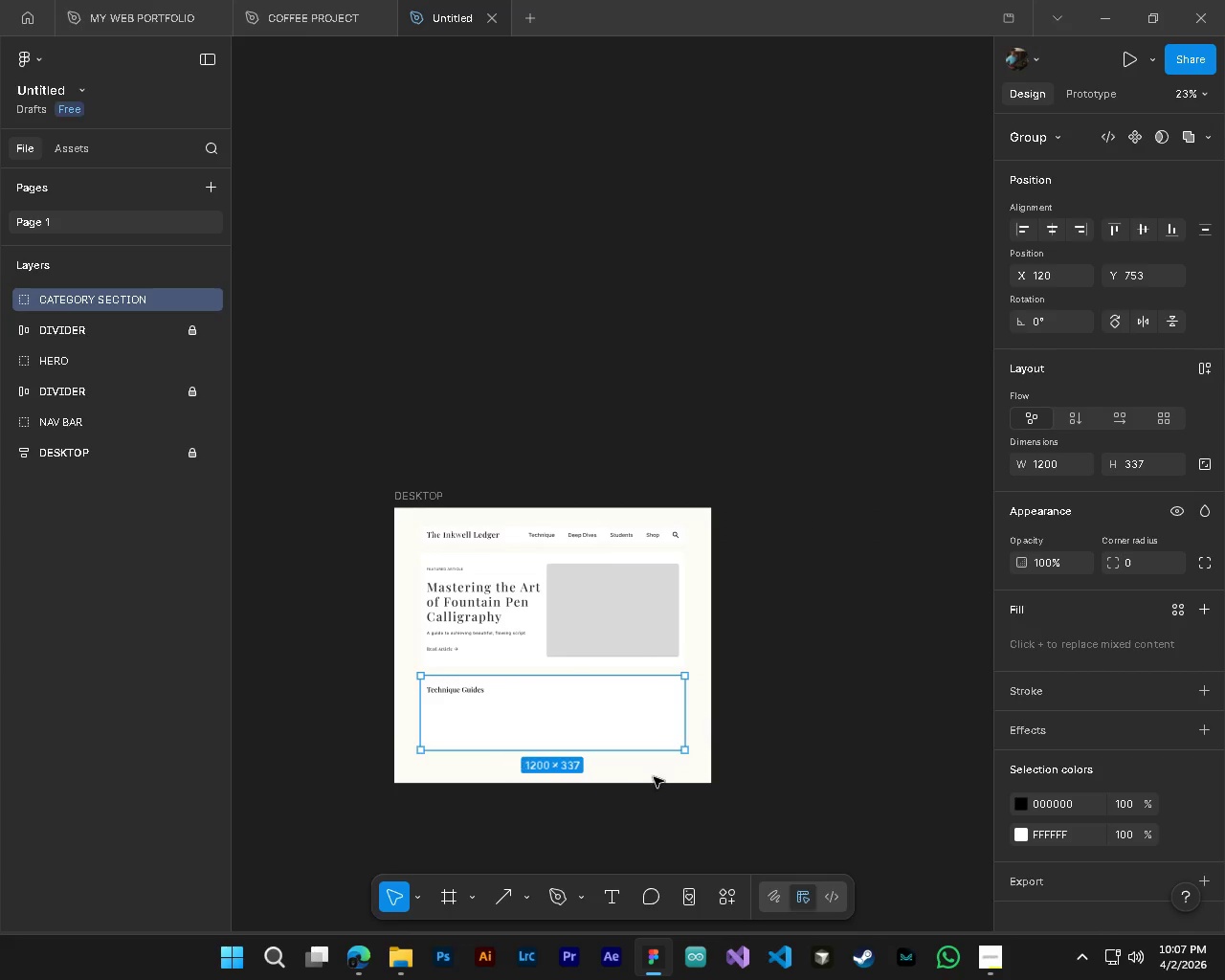 
hold_key(key=AltLeft, duration=0.86)
hold_key(key=ControlLeft, duration=0.88)
scroll: coordinate [477, 603], scroll_direction: up, amount: 4.0
 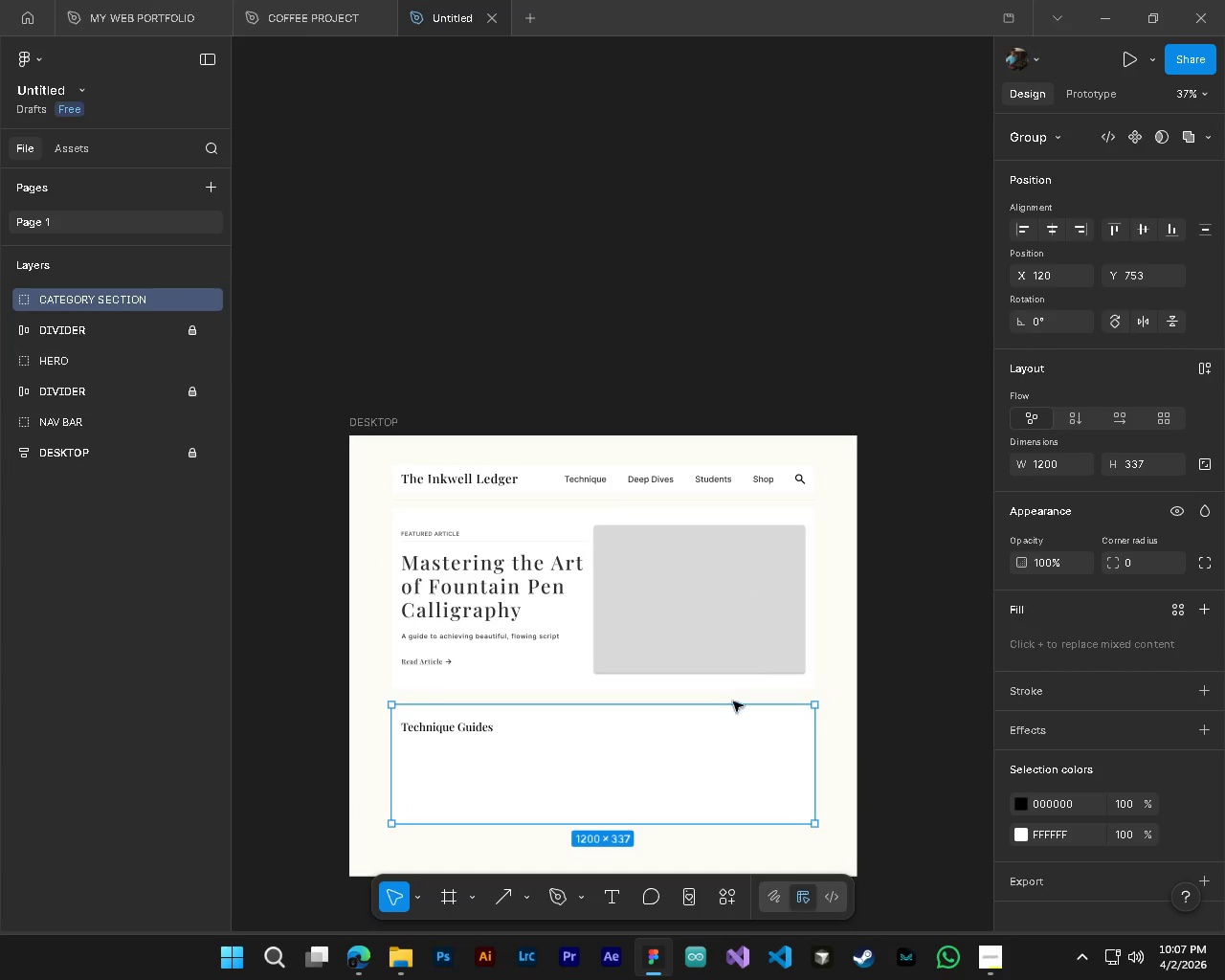 
hold_key(key=ControlLeft, duration=0.45)
hold_key(key=AltLeft, duration=0.42)
scroll: coordinate [554, 777], scroll_direction: up, amount: 3.0
 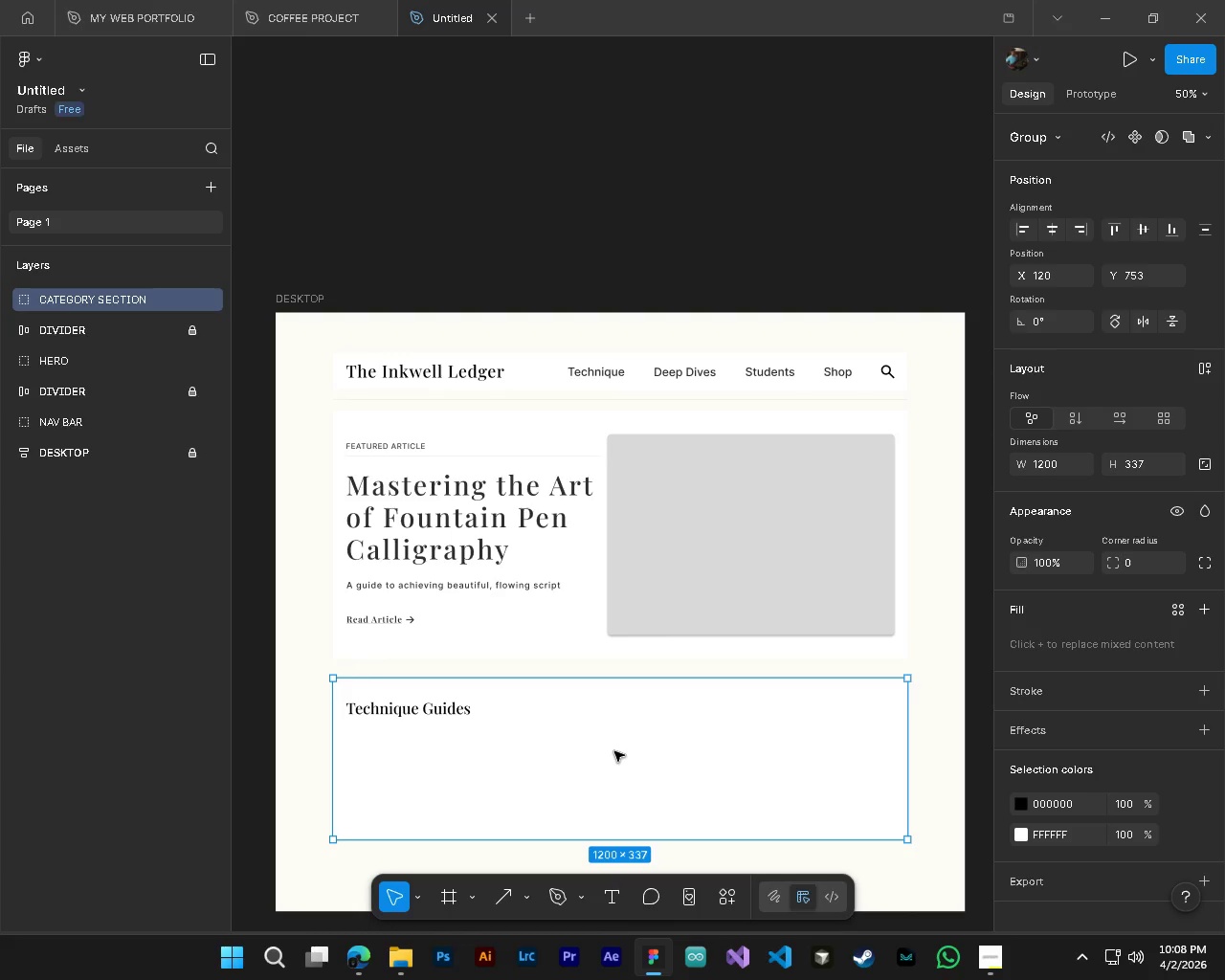 
wait(10.35)
 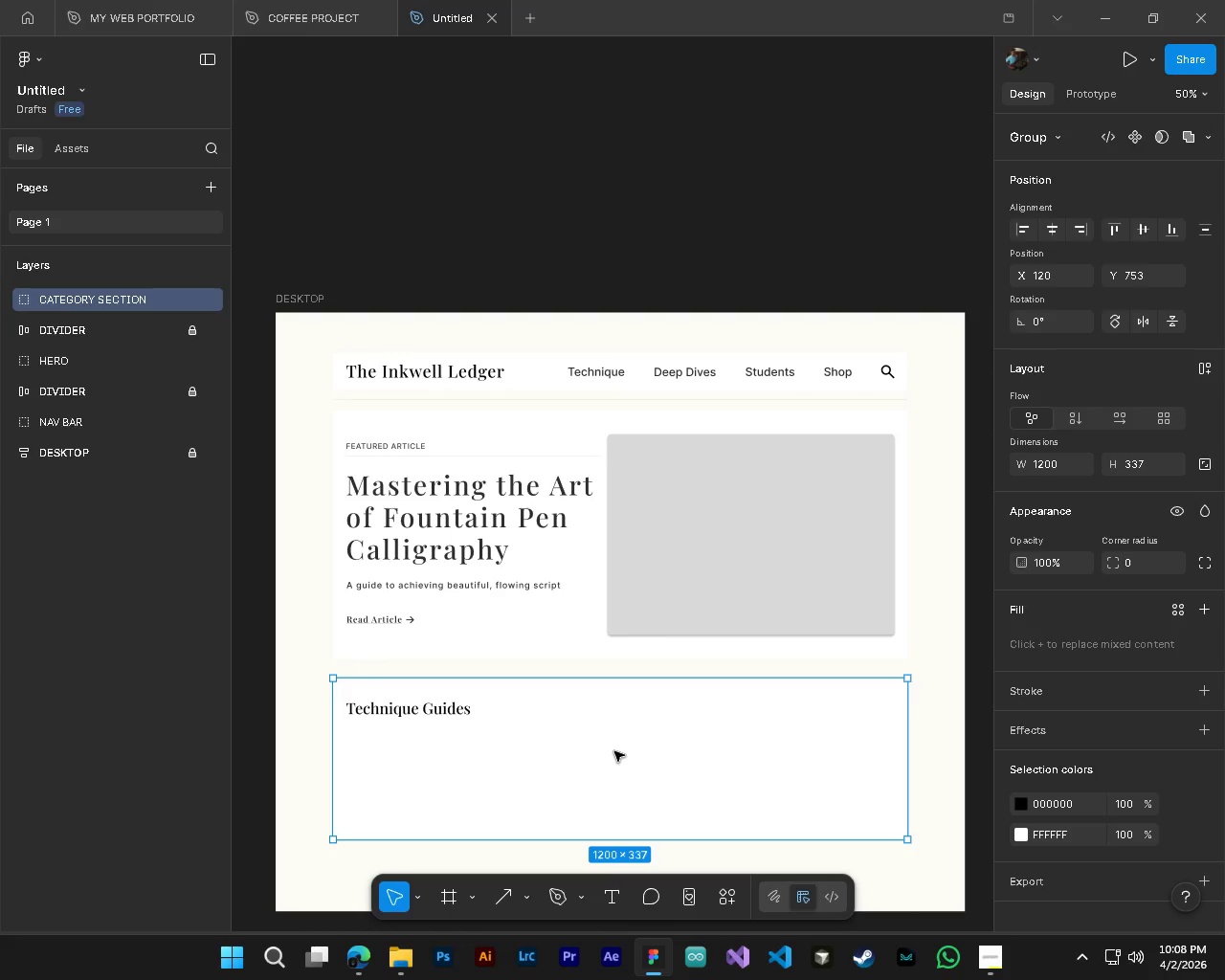 
left_click([763, 577])
 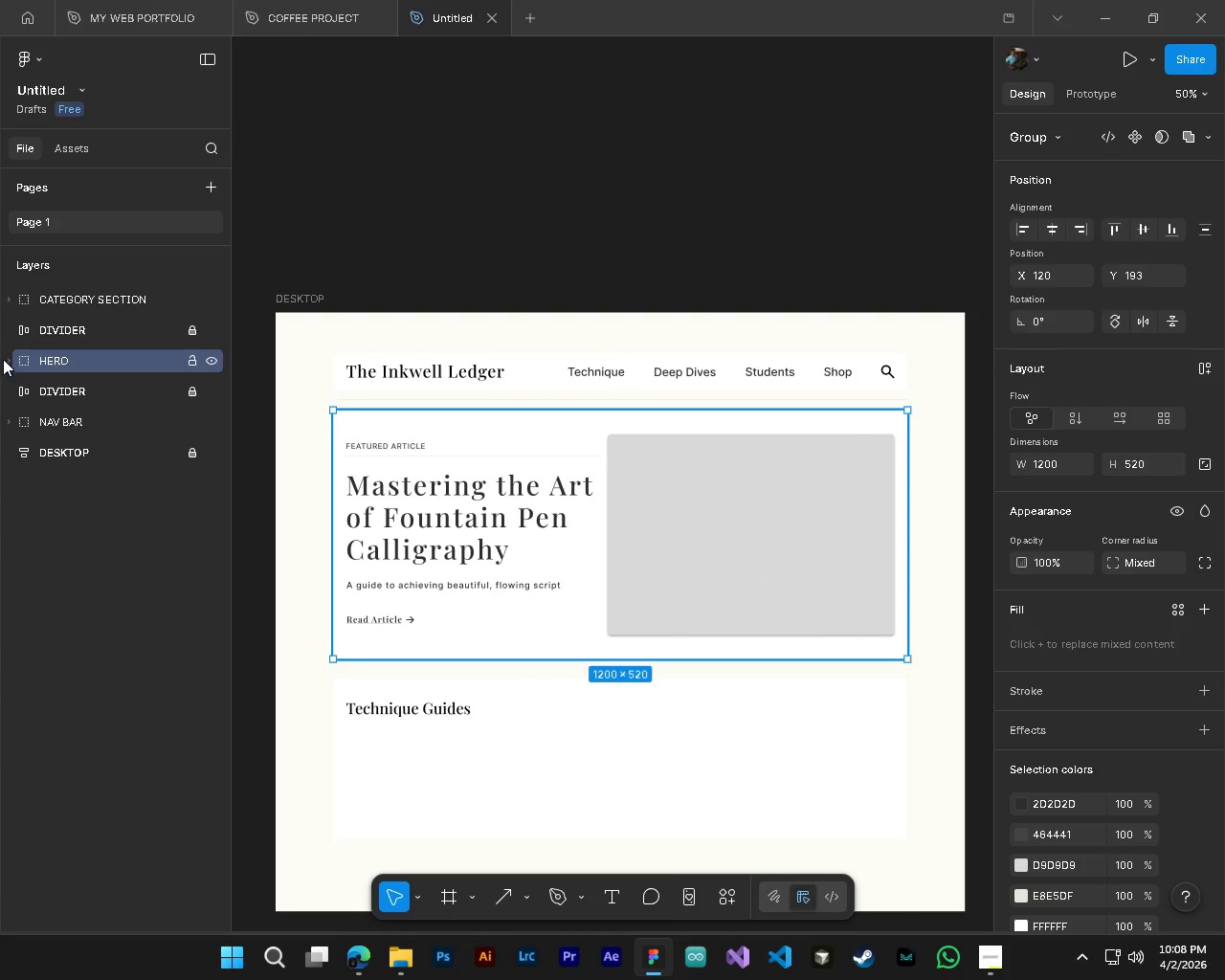 
left_click([4, 362])
 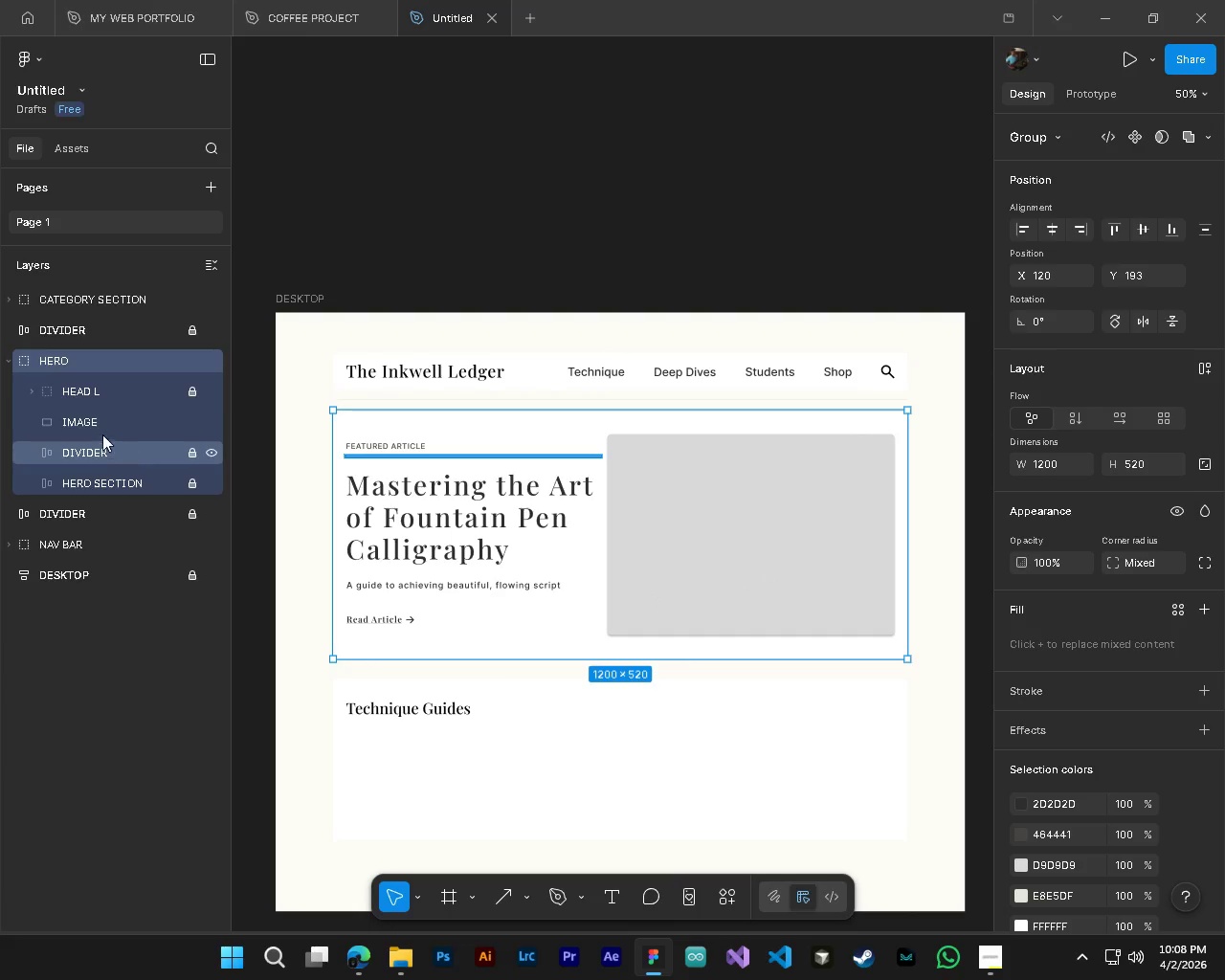 
left_click([100, 426])
 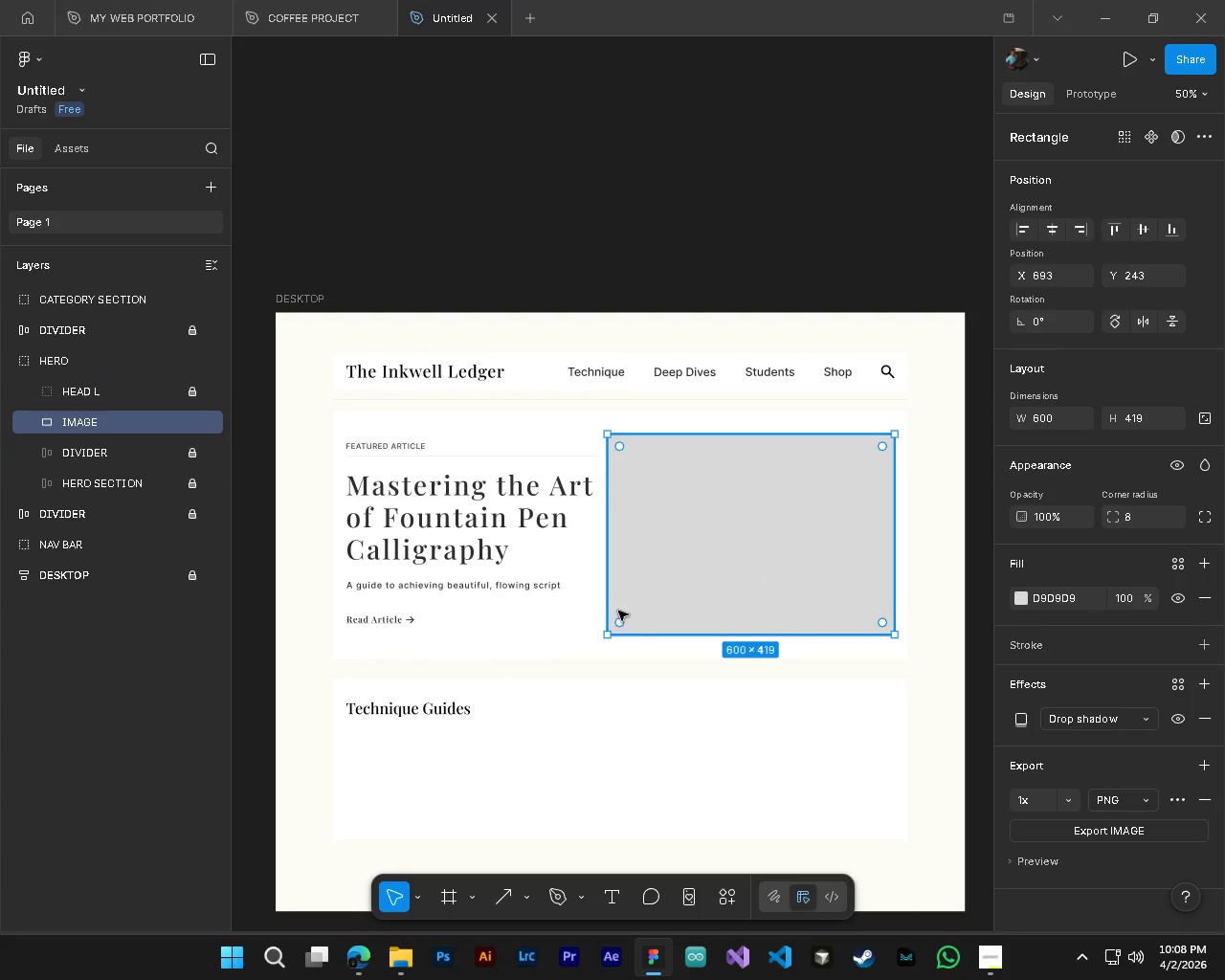 
hold_key(key=AltLeft, duration=1.51)
left_click_drag(start_coordinate=[683, 521], to_coordinate=[426, 730])
 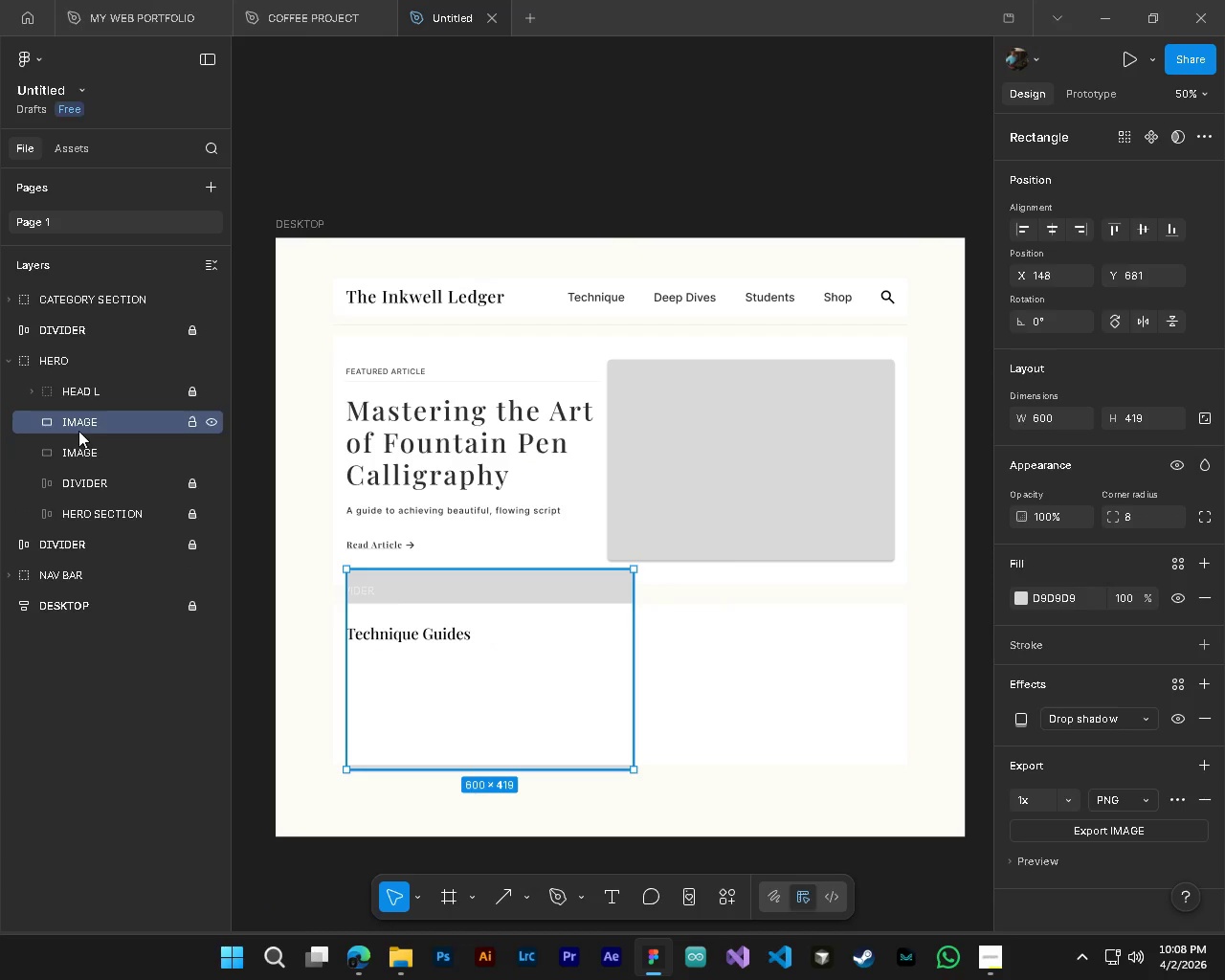 
scroll: coordinate [618, 611], scroll_direction: down, amount: 3.0
 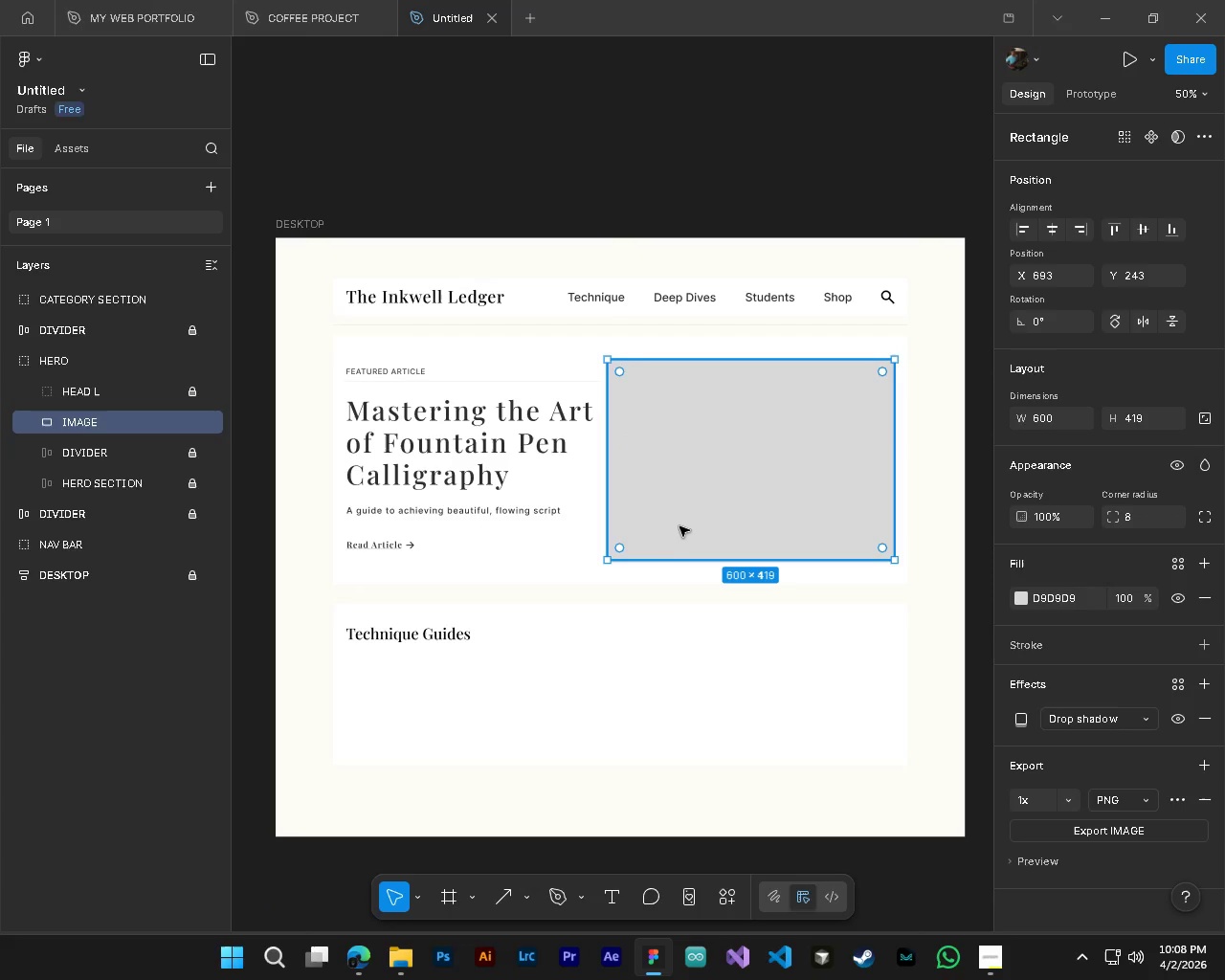 
hold_key(key=AltLeft, duration=0.52)
 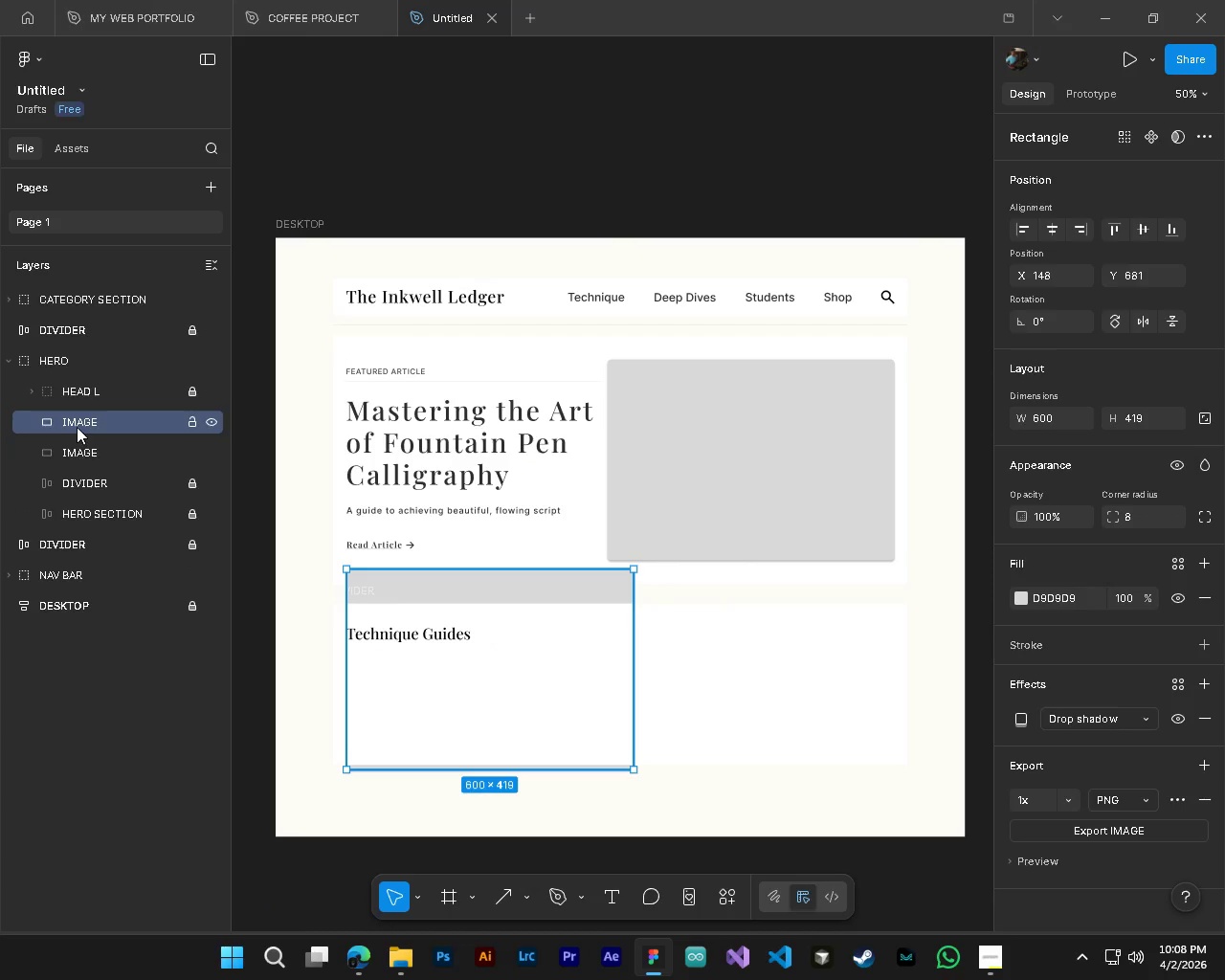 
left_click_drag(start_coordinate=[77, 428], to_coordinate=[93, 306])
 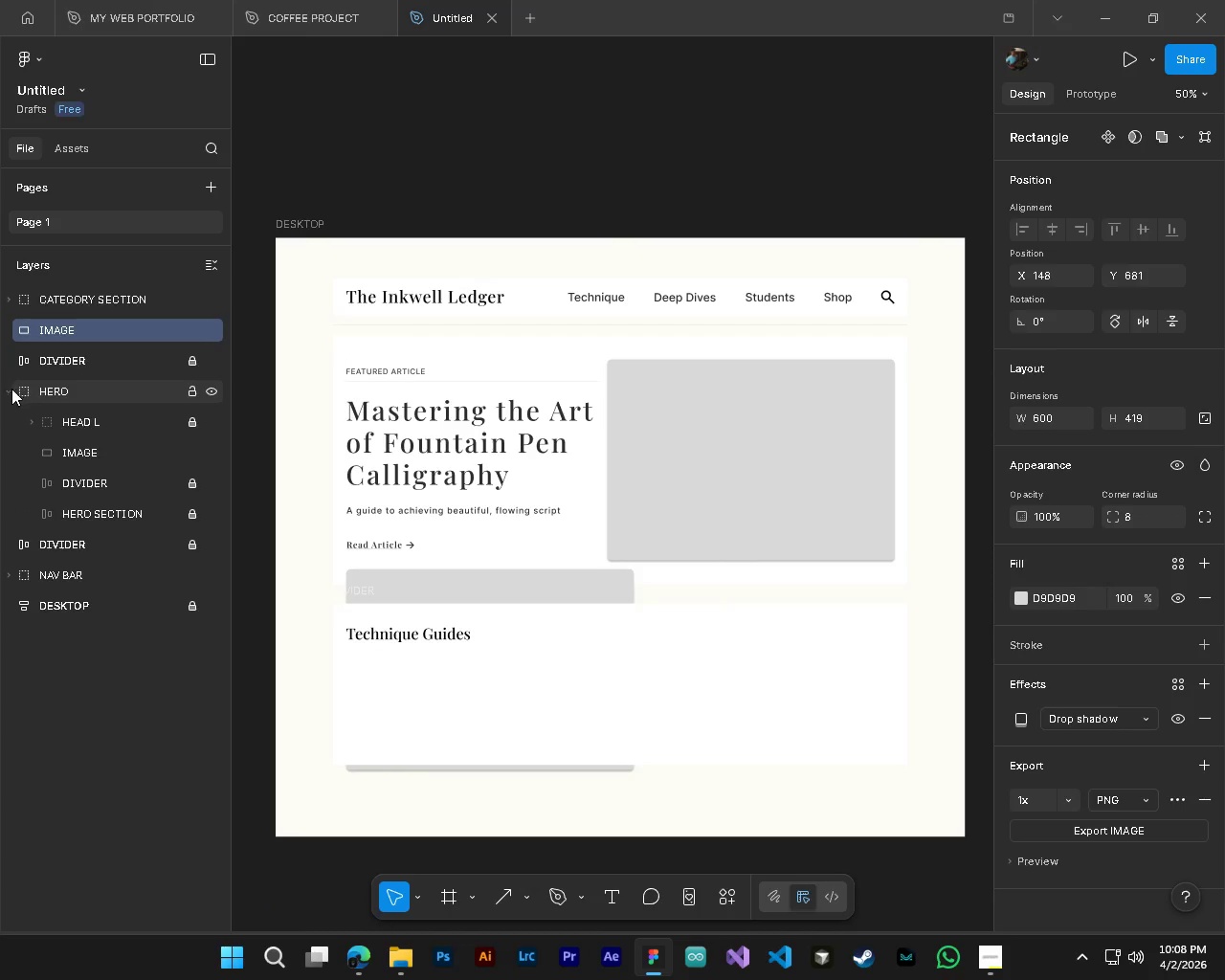 
left_click([9, 389])
 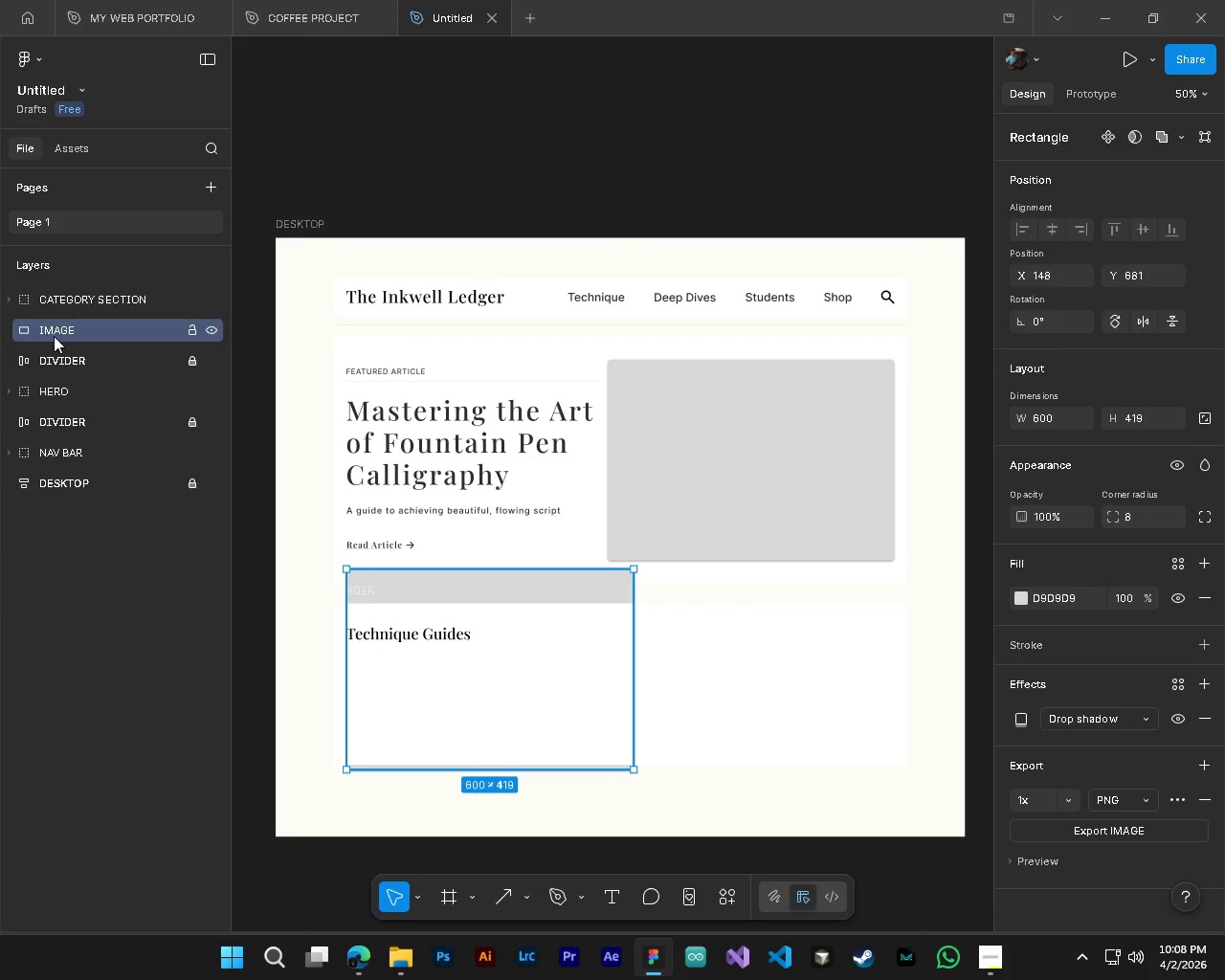 
left_click_drag(start_coordinate=[54, 336], to_coordinate=[60, 303])
 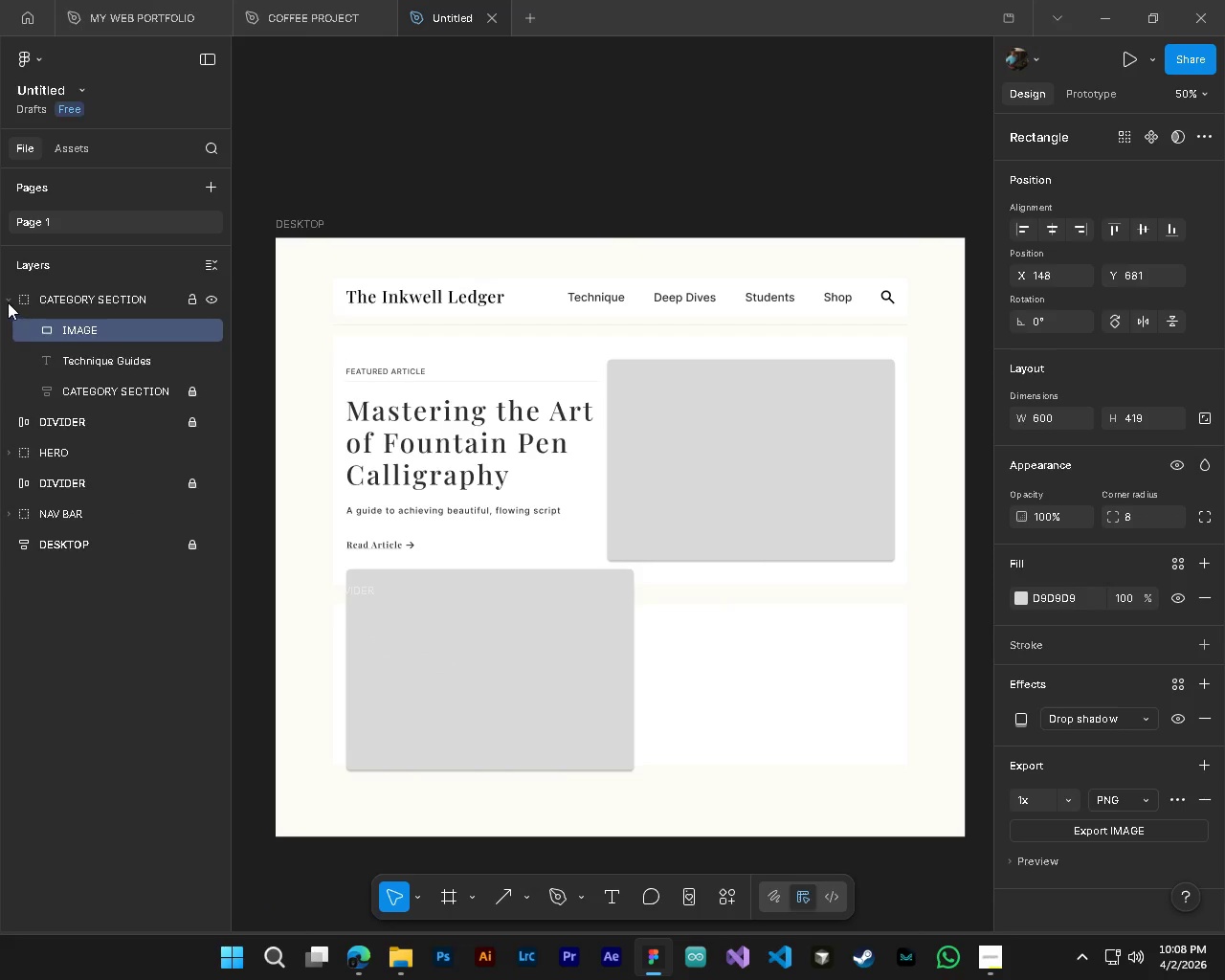 
left_click([8, 302])
 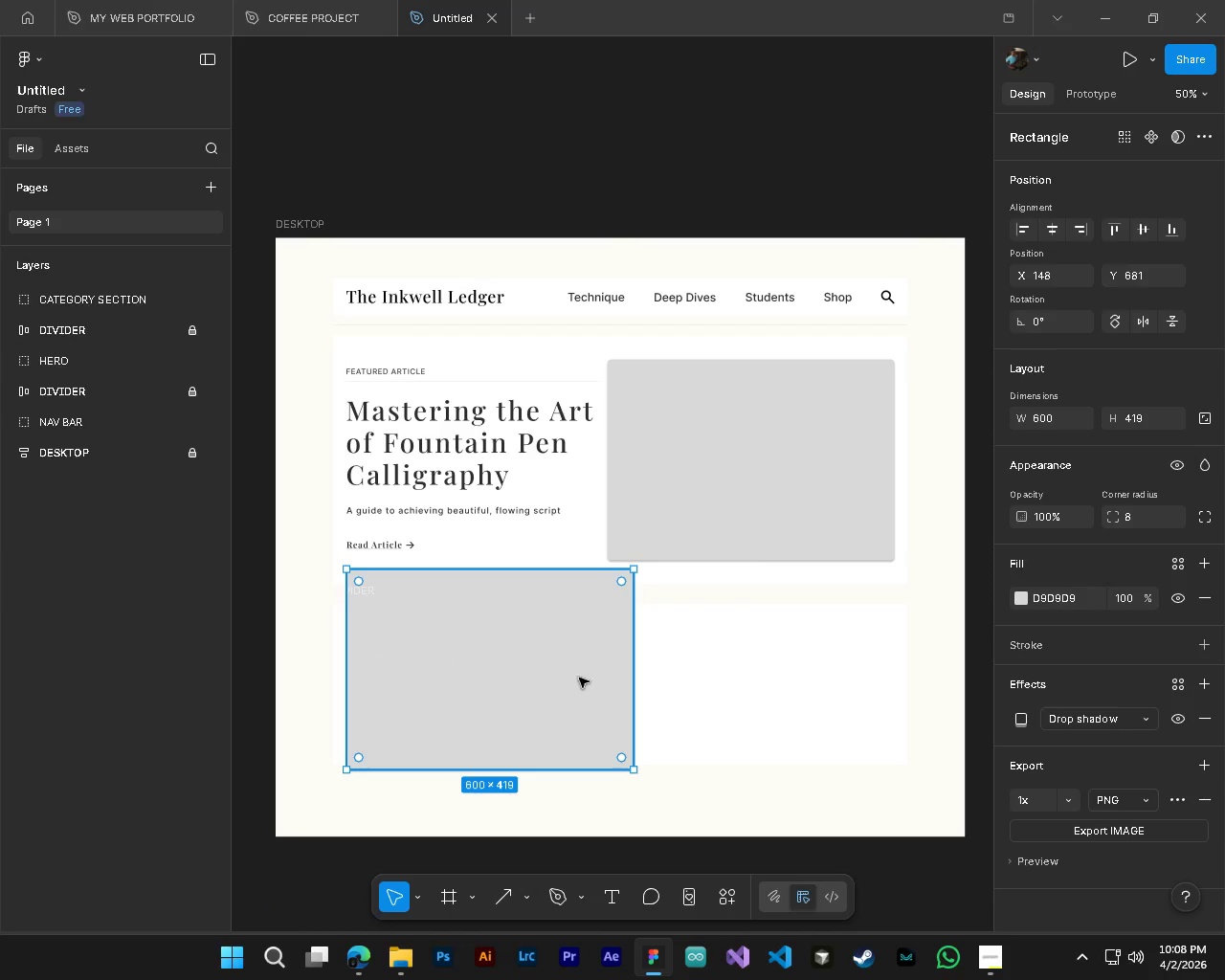 
left_click_drag(start_coordinate=[552, 691], to_coordinate=[682, 722])
 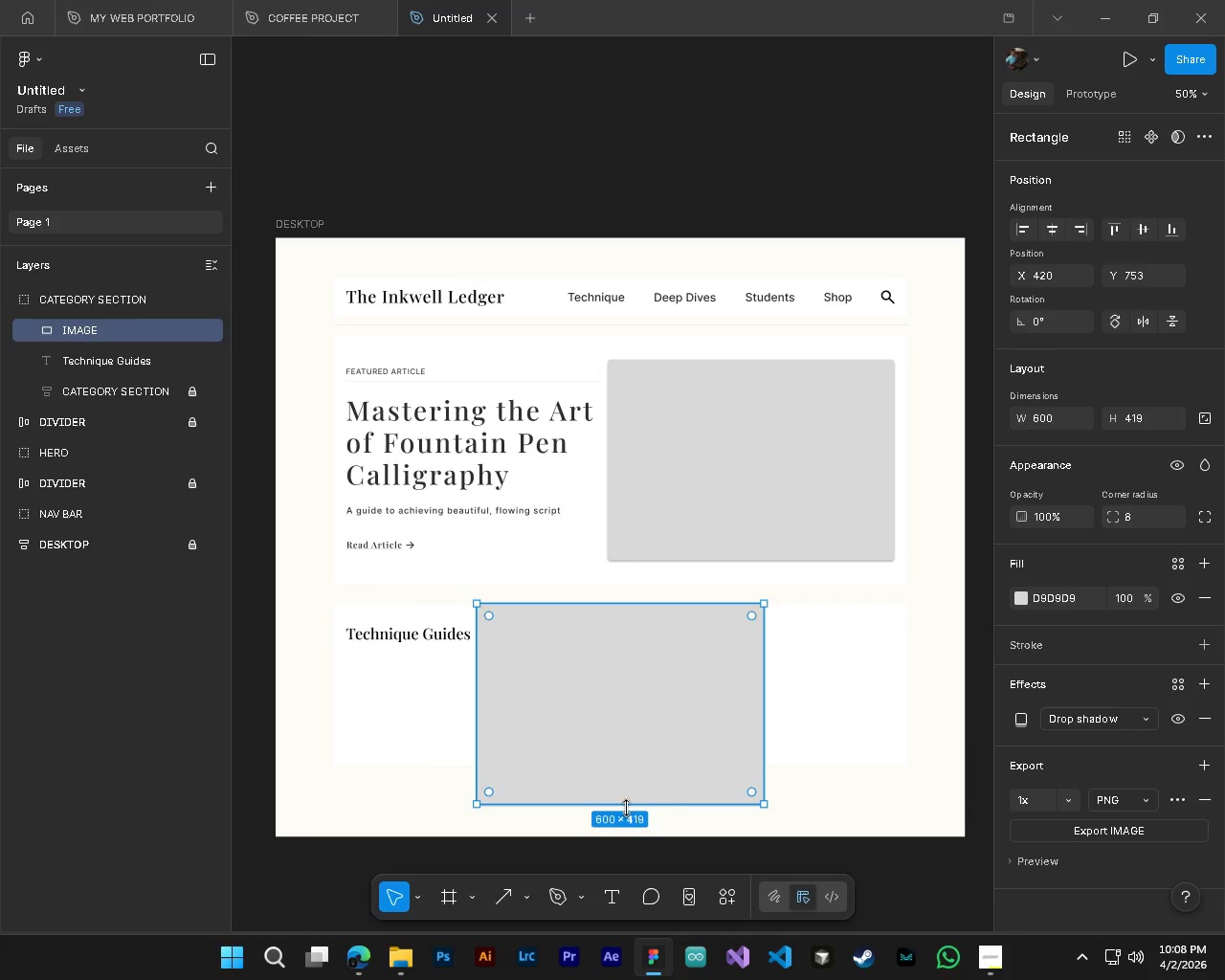 
left_click_drag(start_coordinate=[626, 806], to_coordinate=[634, 699])
 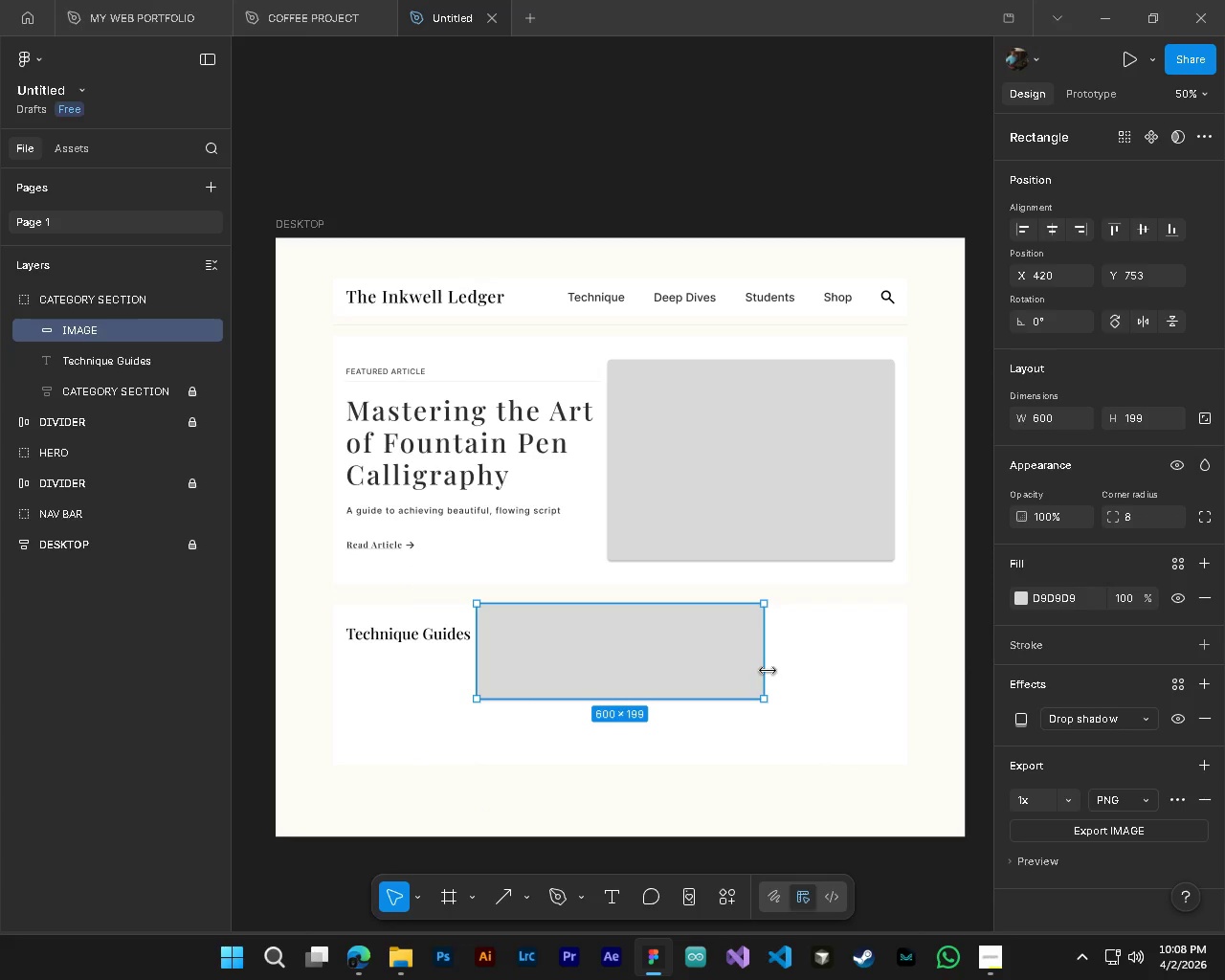 
left_click_drag(start_coordinate=[768, 671], to_coordinate=[656, 688])
 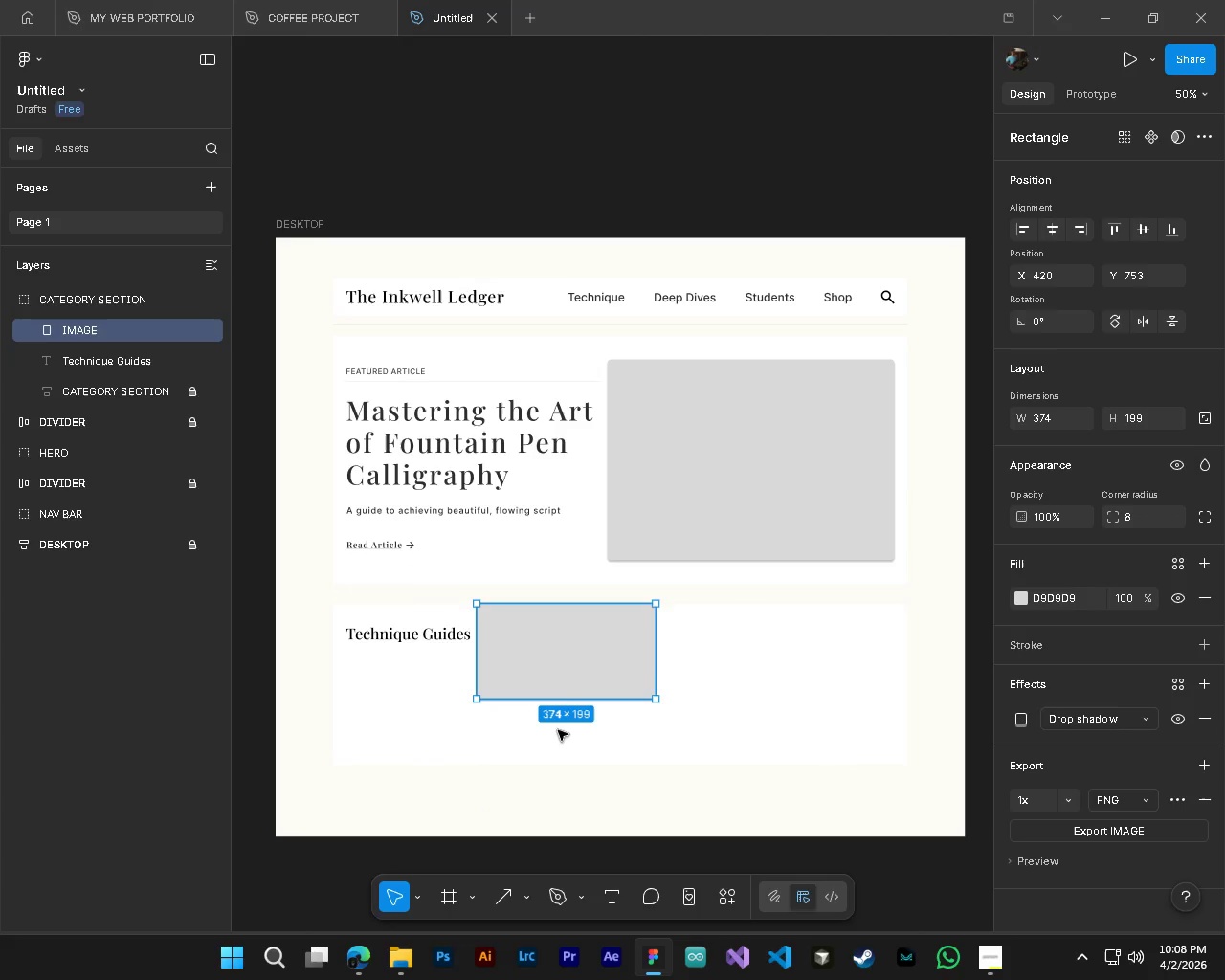 
hold_key(key=ControlLeft, duration=0.34)
 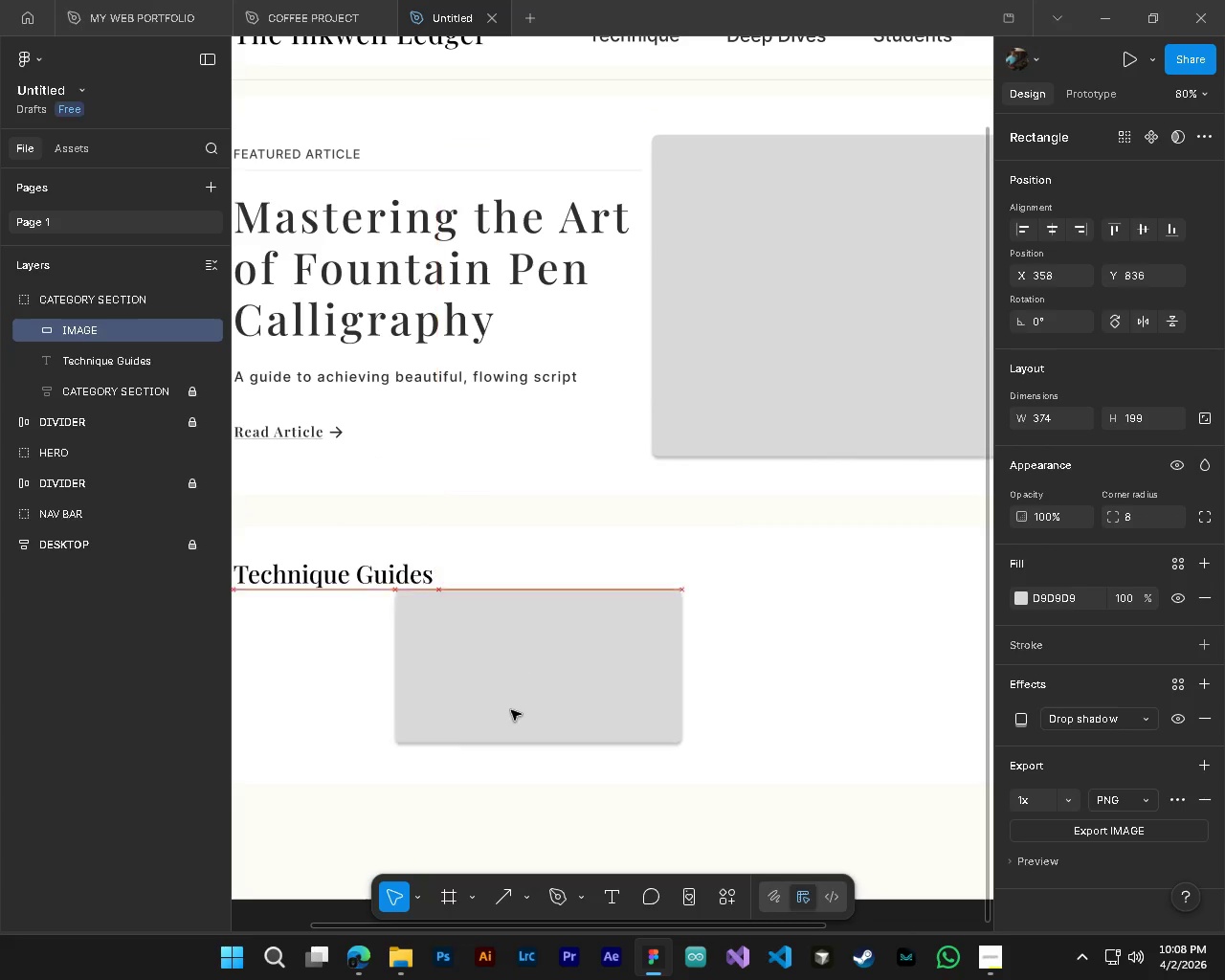 
hold_key(key=AltLeft, duration=0.36)
 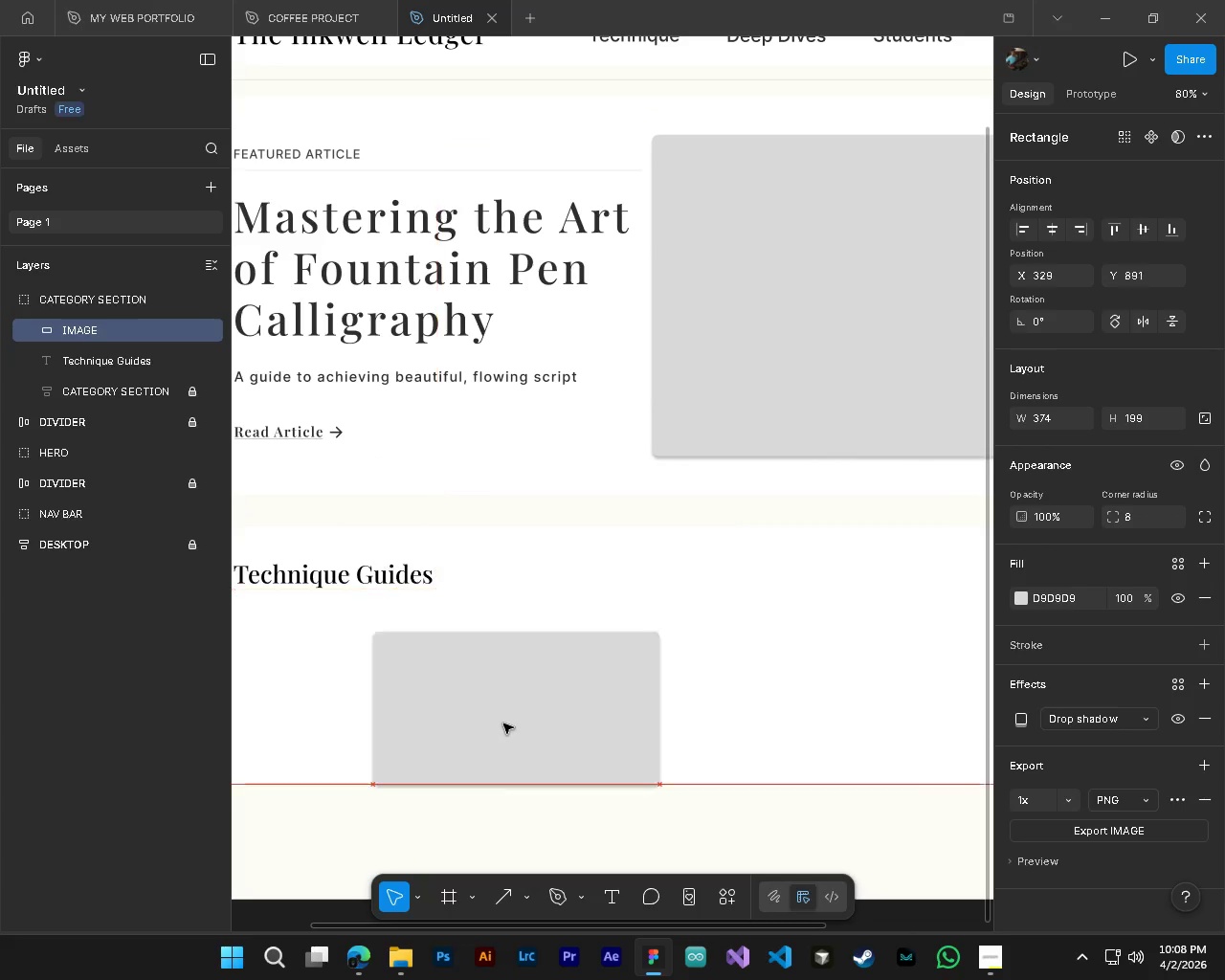 
left_click_drag(start_coordinate=[578, 612], to_coordinate=[502, 724])
 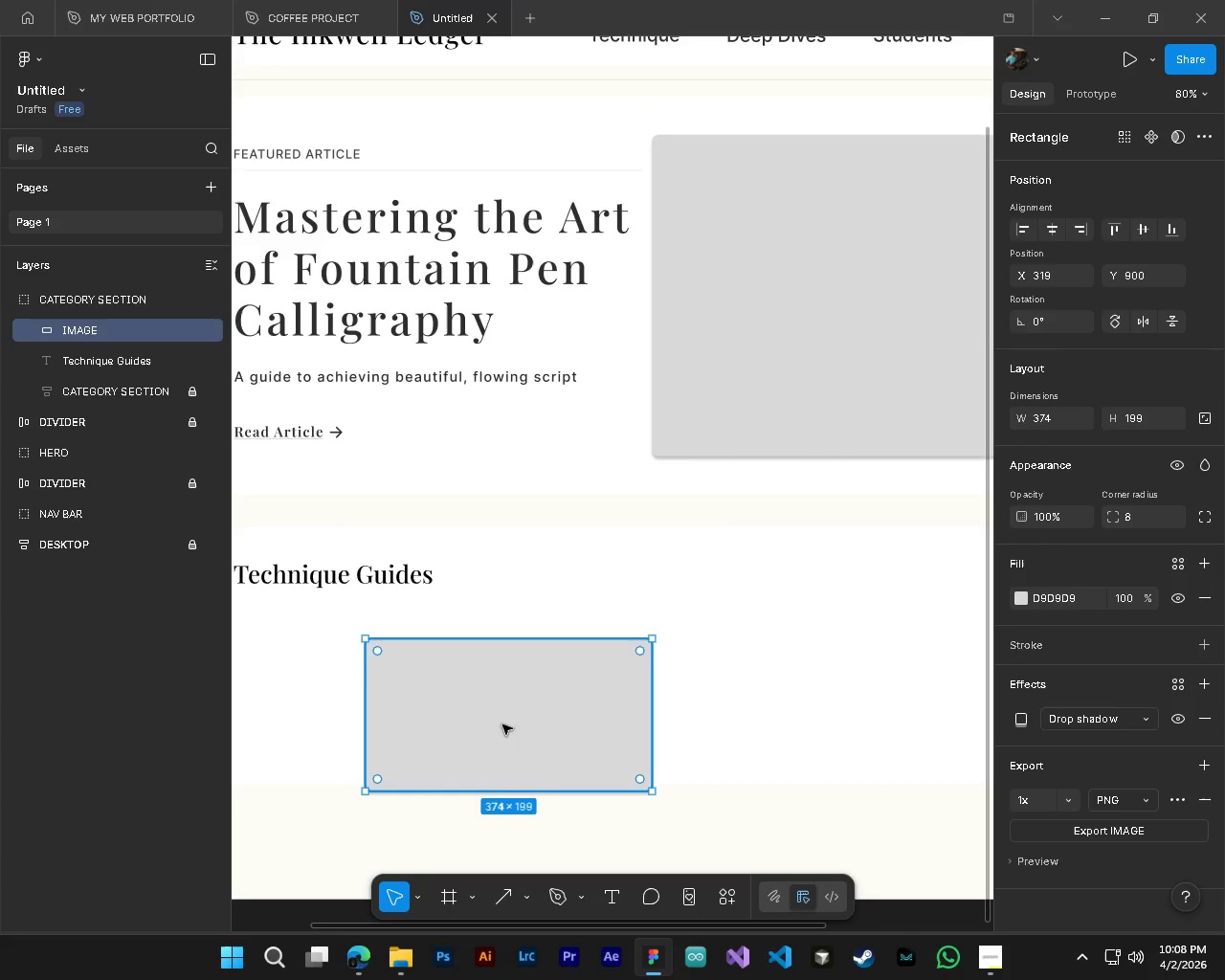 
scroll: coordinate [533, 733], scroll_direction: up, amount: 4.0
 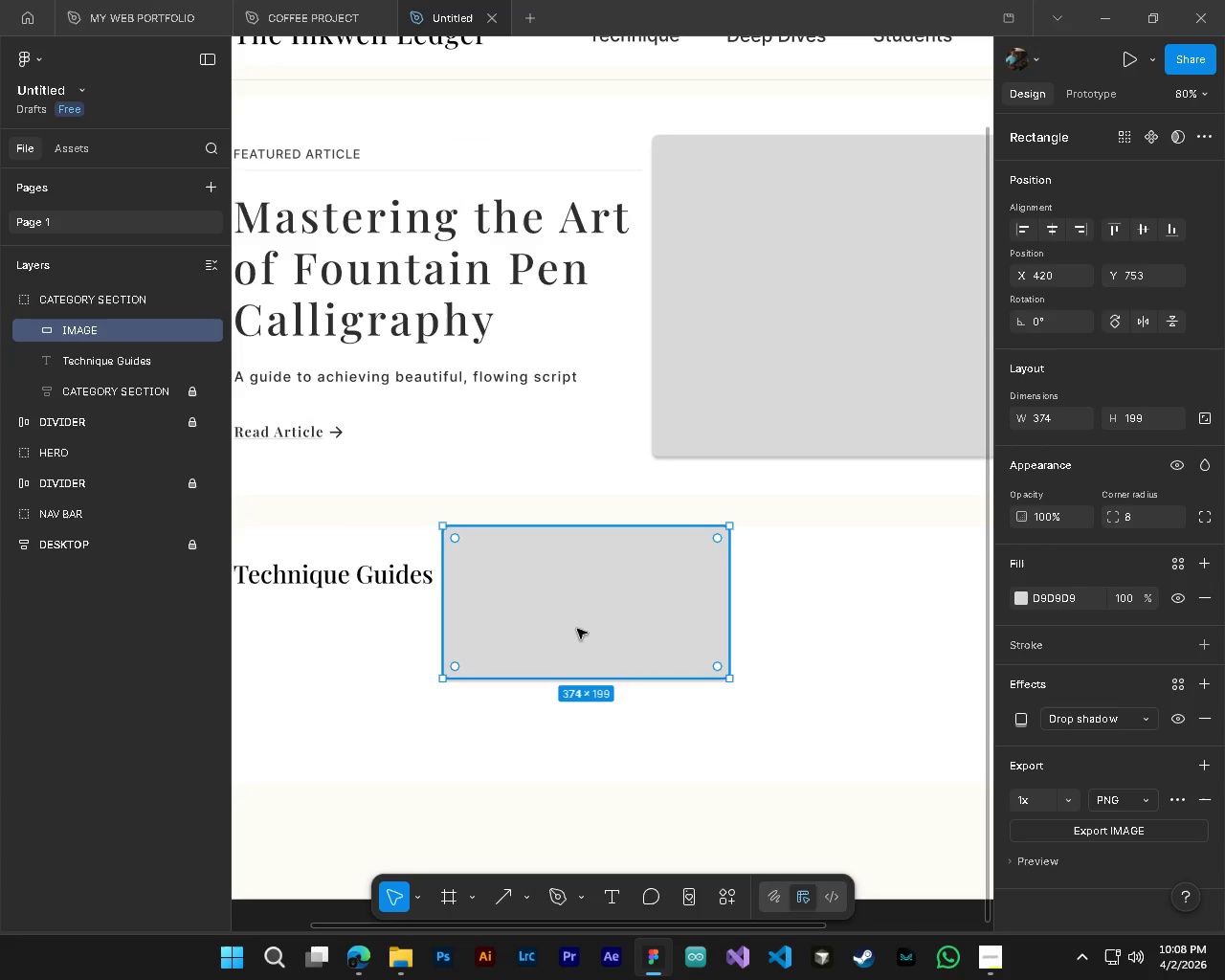 
hold_key(key=AltLeft, duration=0.73)
hold_key(key=ControlLeft, duration=0.73)
hold_key(key=ShiftLeft, duration=0.42)
scroll: coordinate [541, 704], scroll_direction: down, amount: 1.0
 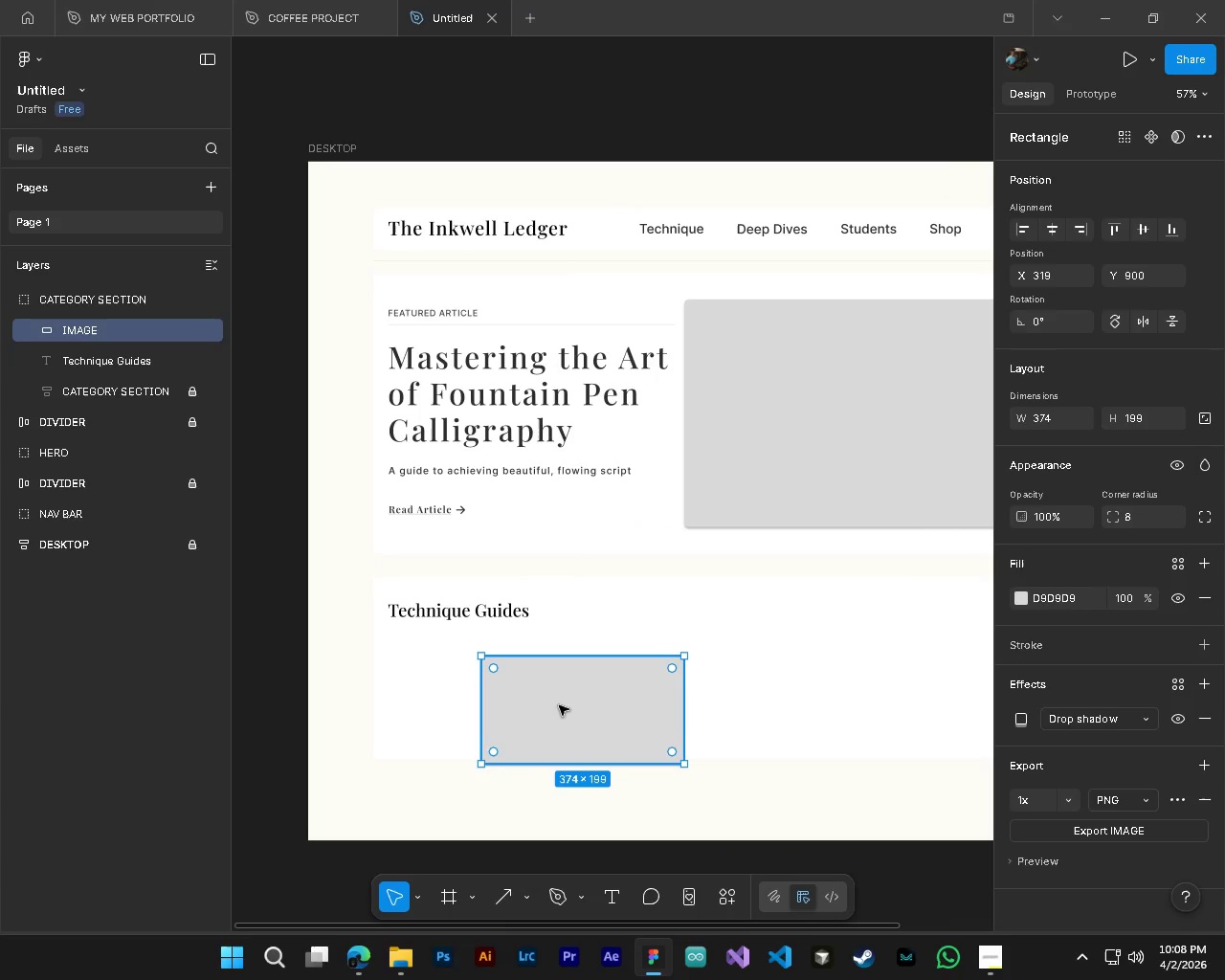 
hold_key(key=ShiftLeft, duration=0.39)
scroll: coordinate [540, 710], scroll_direction: down, amount: 1.0
 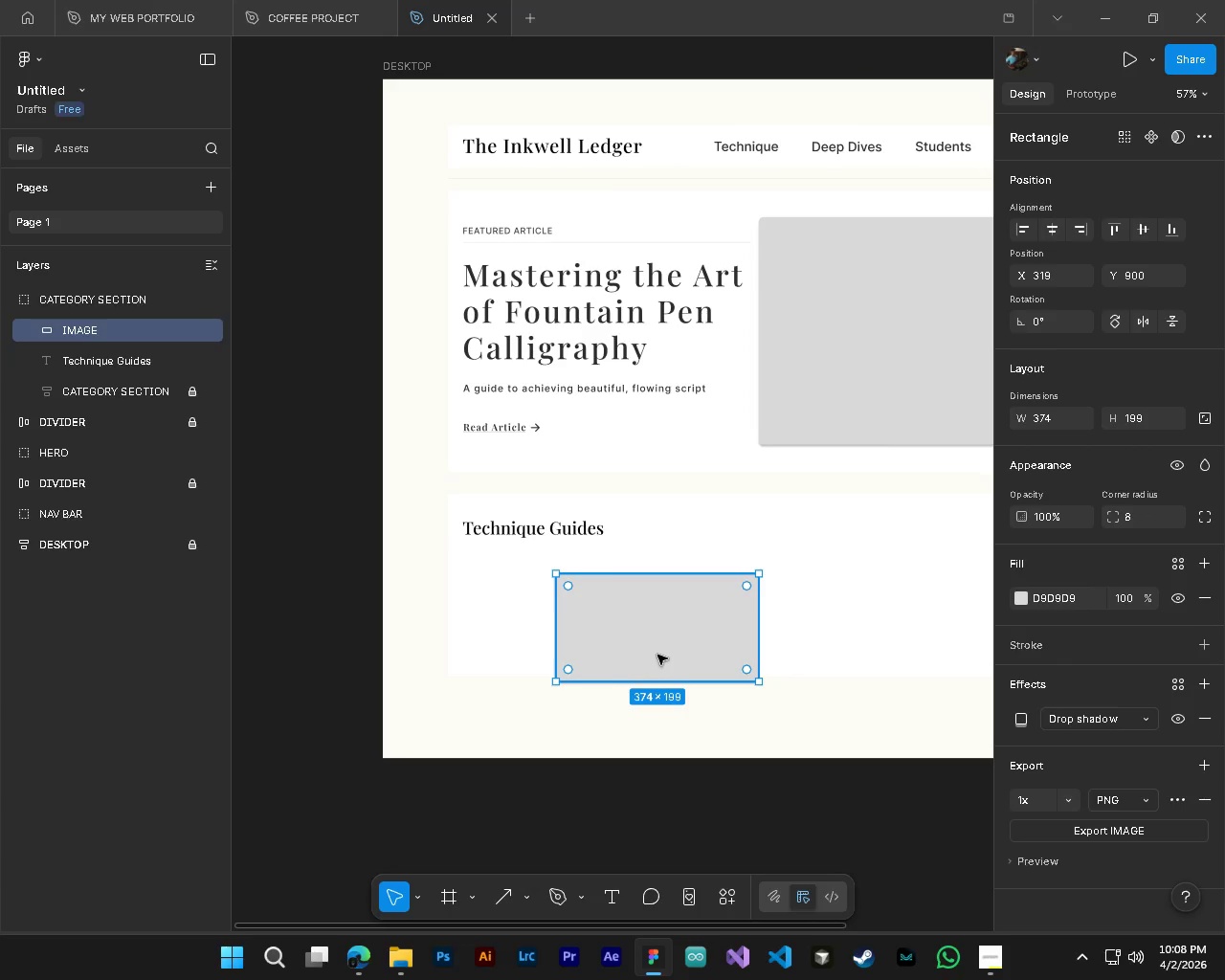 
left_click_drag(start_coordinate=[657, 655], to_coordinate=[568, 649])
 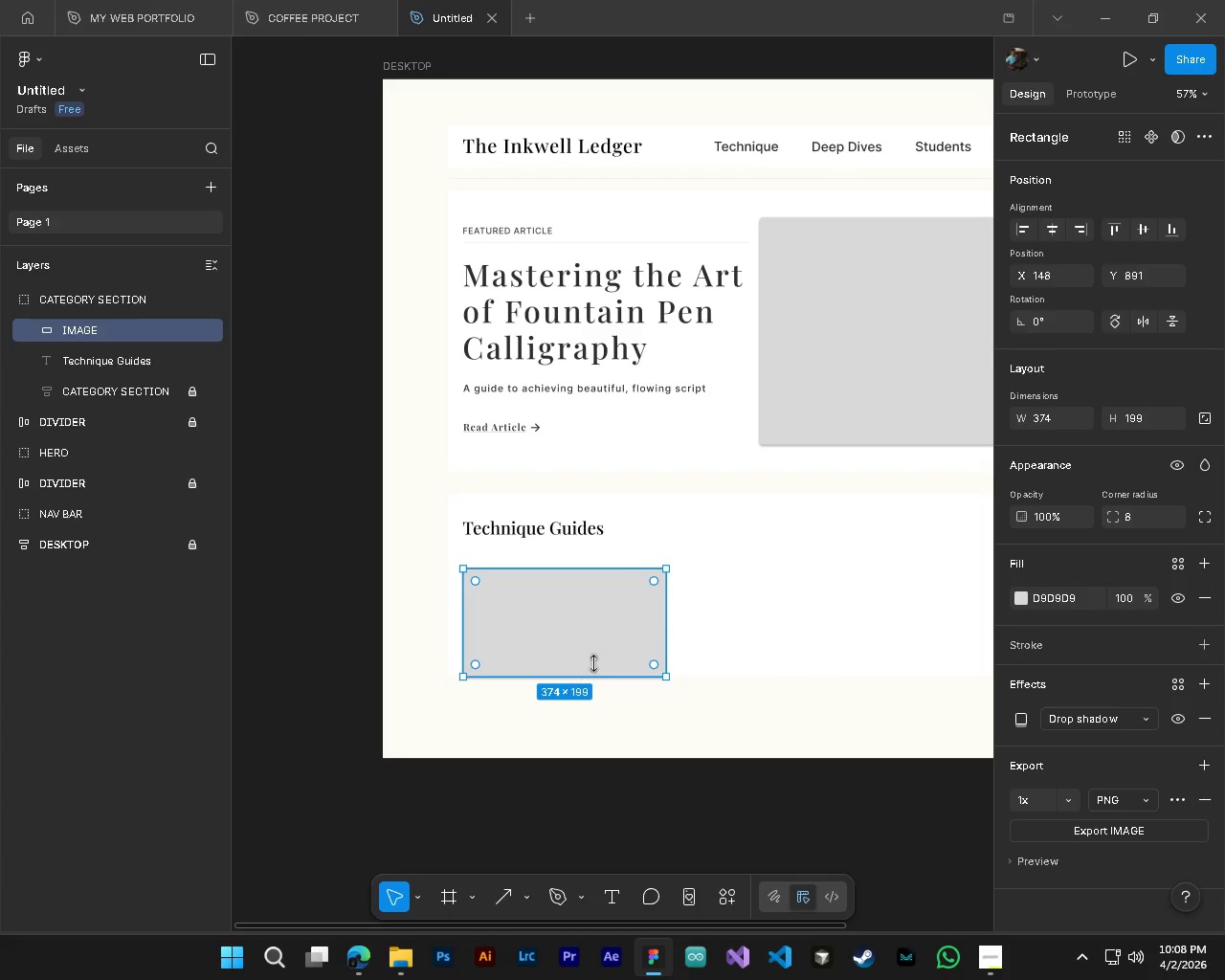 
hold_key(key=AltLeft, duration=0.53)
hold_key(key=ControlLeft, duration=0.47)
hold_key(key=AltLeft, duration=0.41)
hold_key(key=ControlLeft, duration=0.41)
scroll: coordinate [491, 589], scroll_direction: up, amount: 1.0
 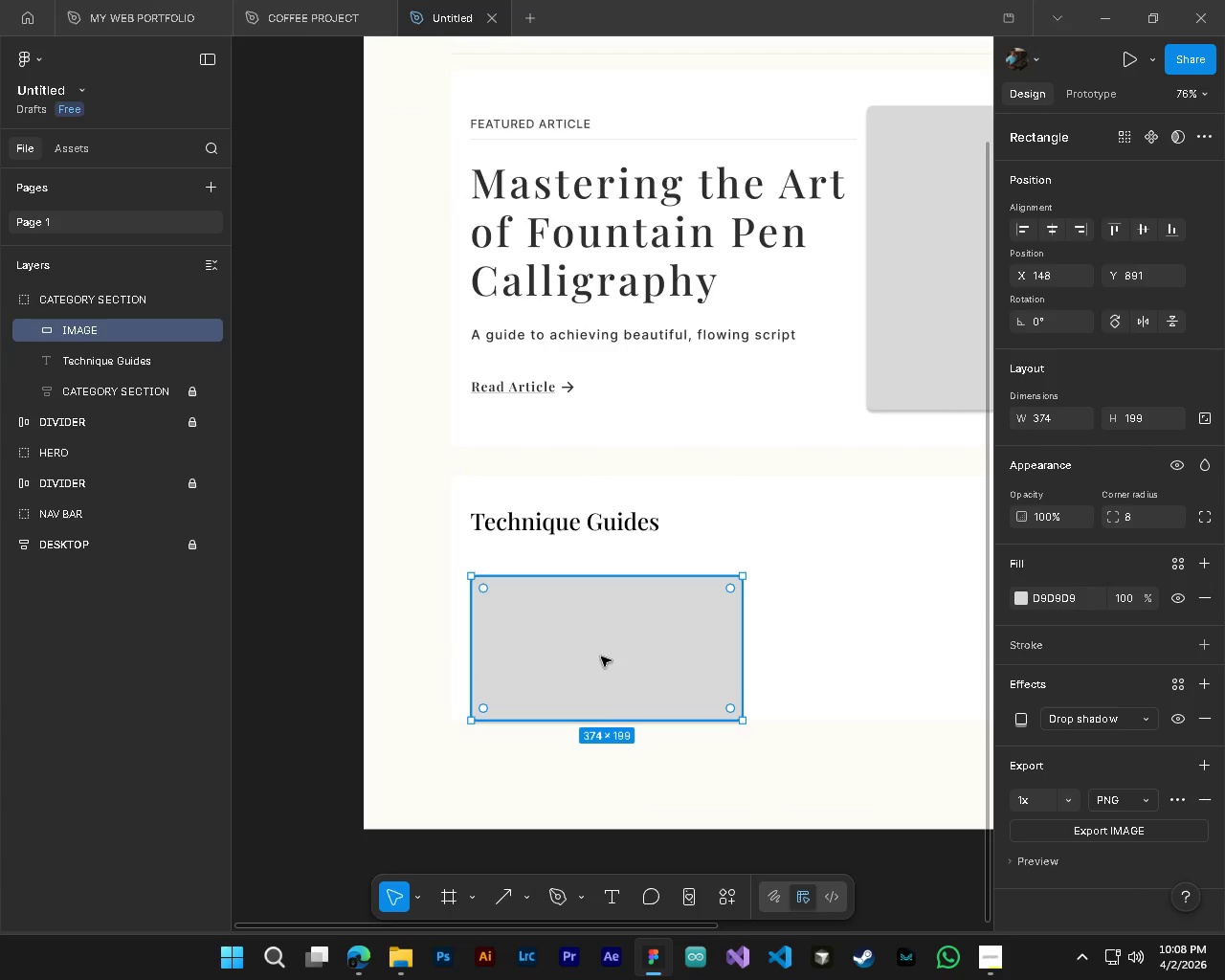 
left_click_drag(start_coordinate=[603, 674], to_coordinate=[605, 663])
 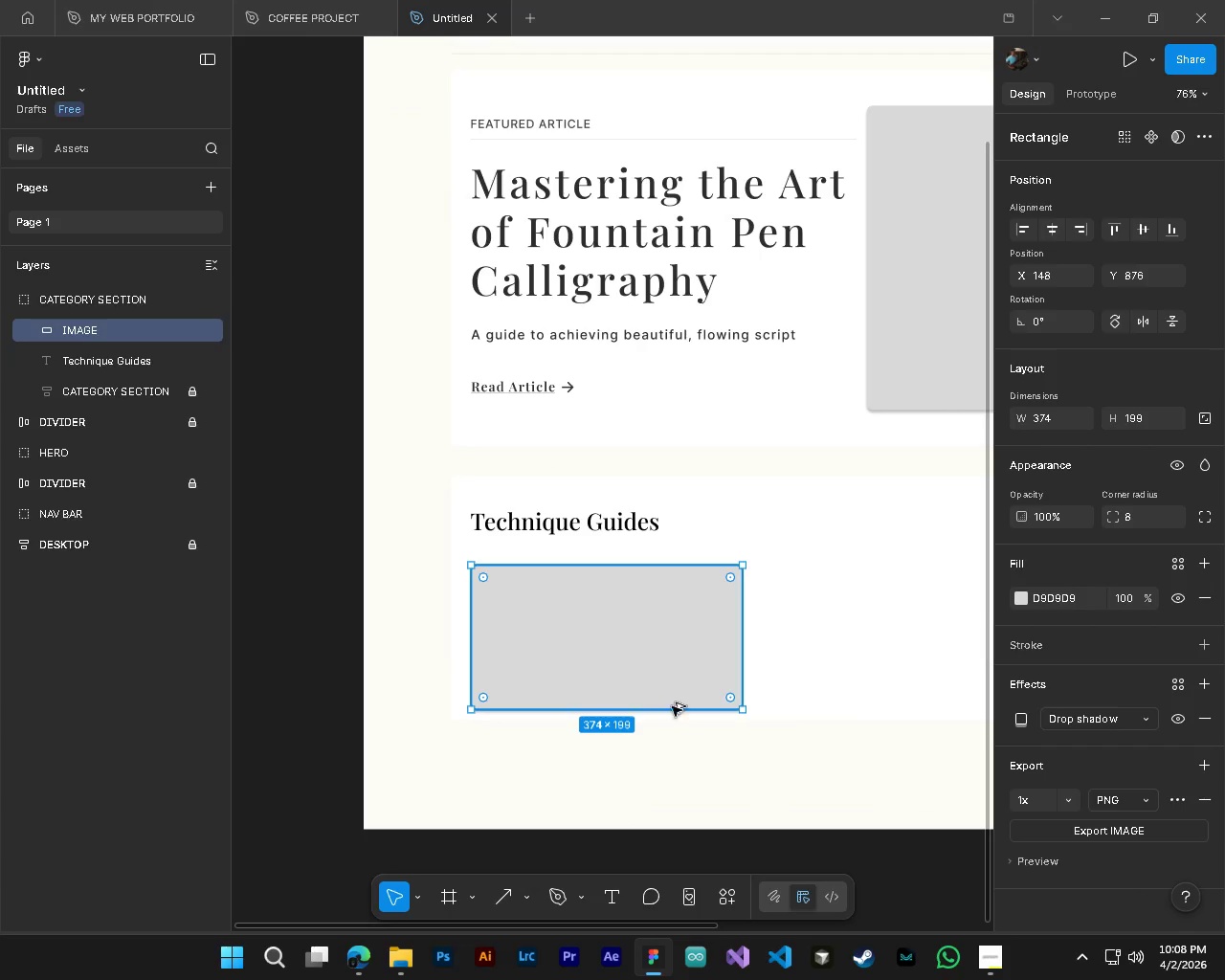 
hold_key(key=AltLeft, duration=0.69)
 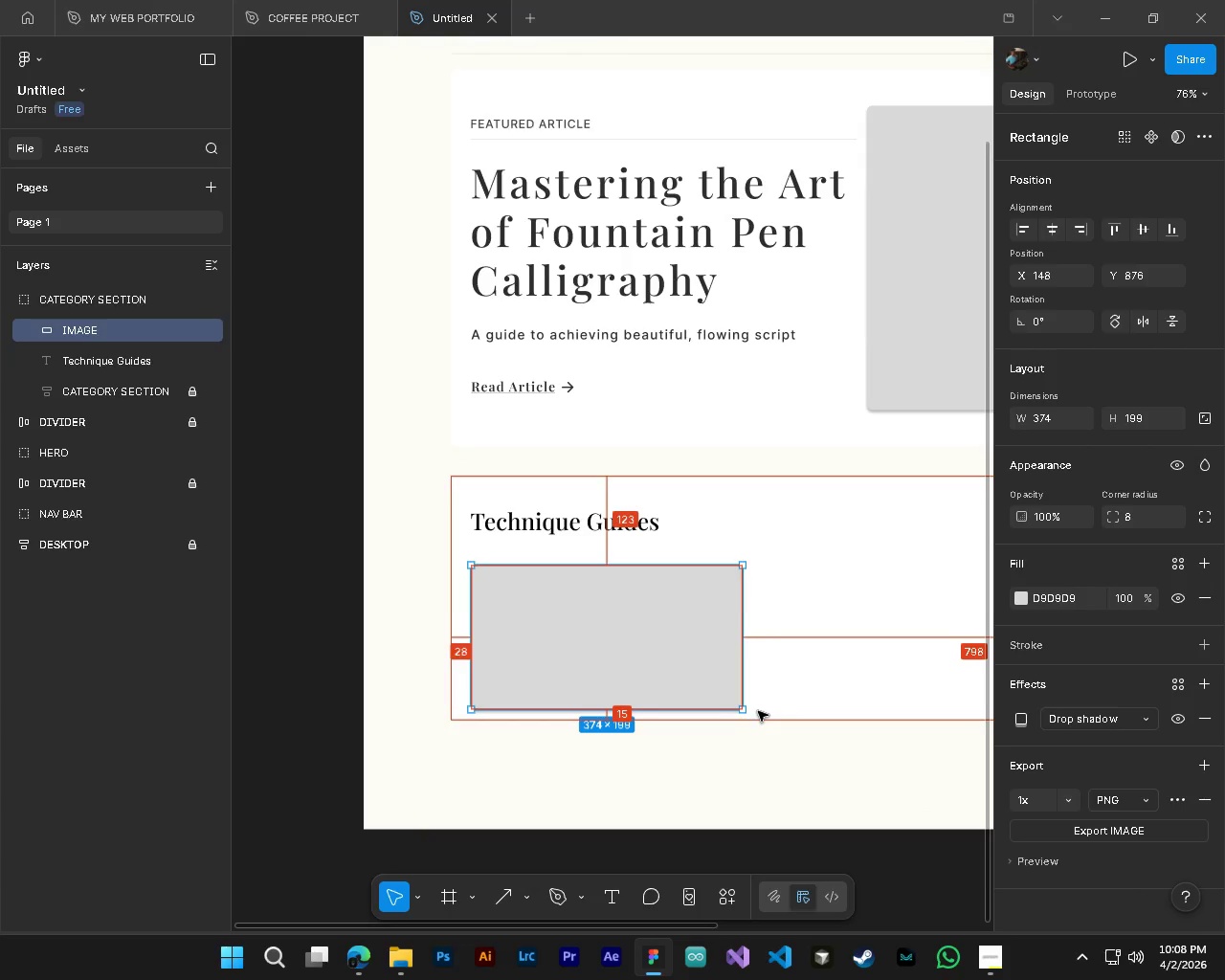 
hold_key(key=ControlLeft, duration=0.64)
 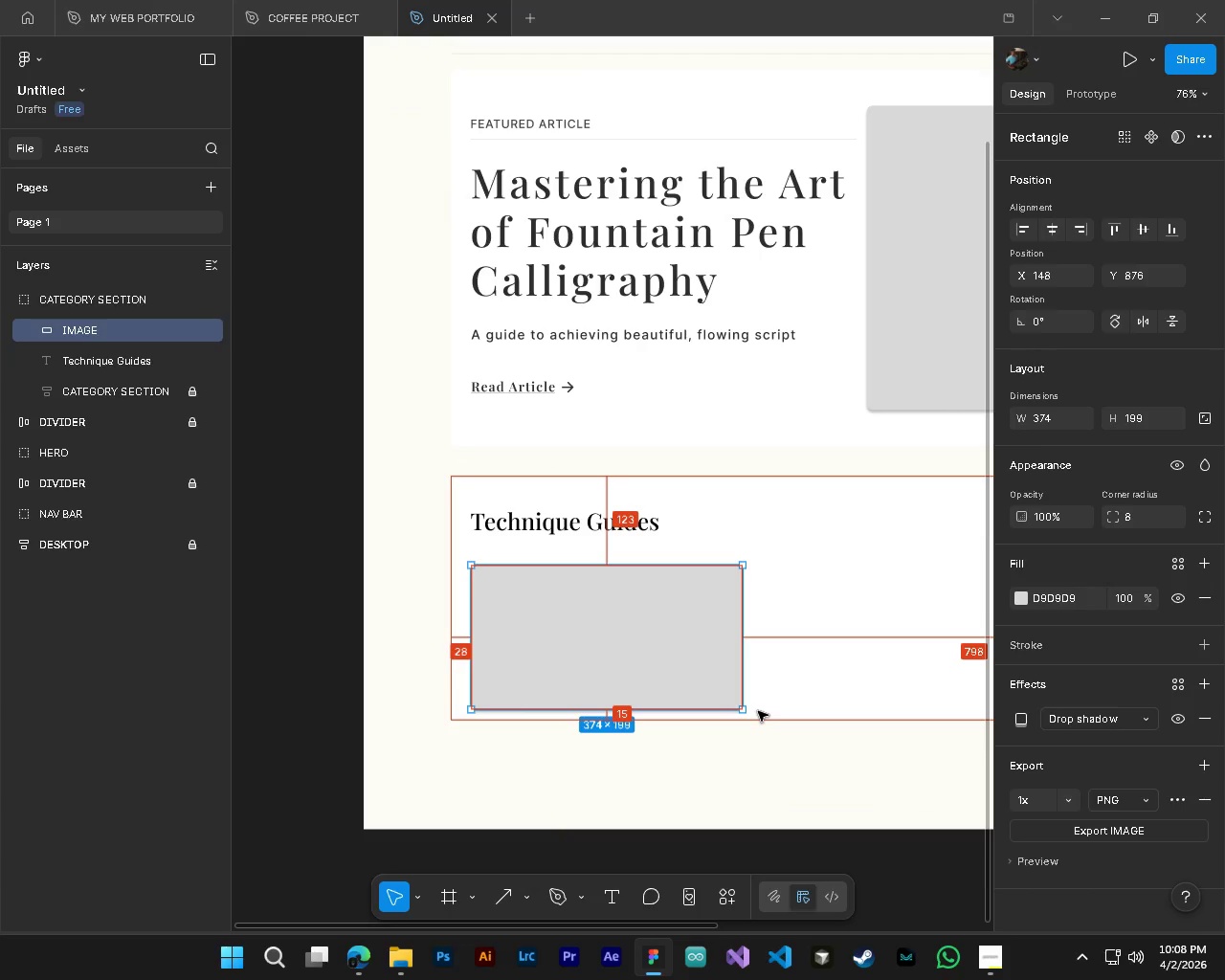 
hold_key(key=AltLeft, duration=0.5)
 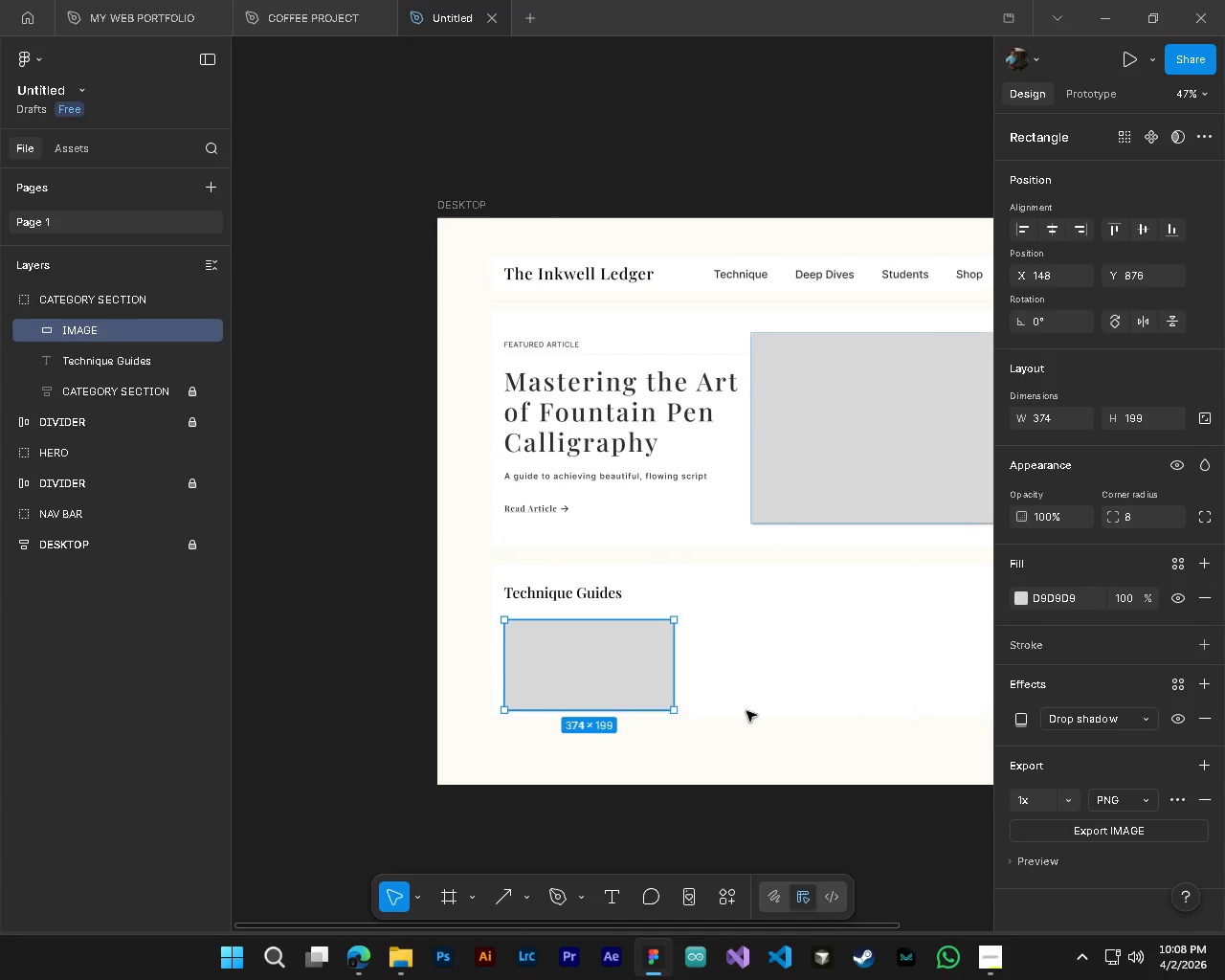 
hold_key(key=ControlLeft, duration=0.52)
 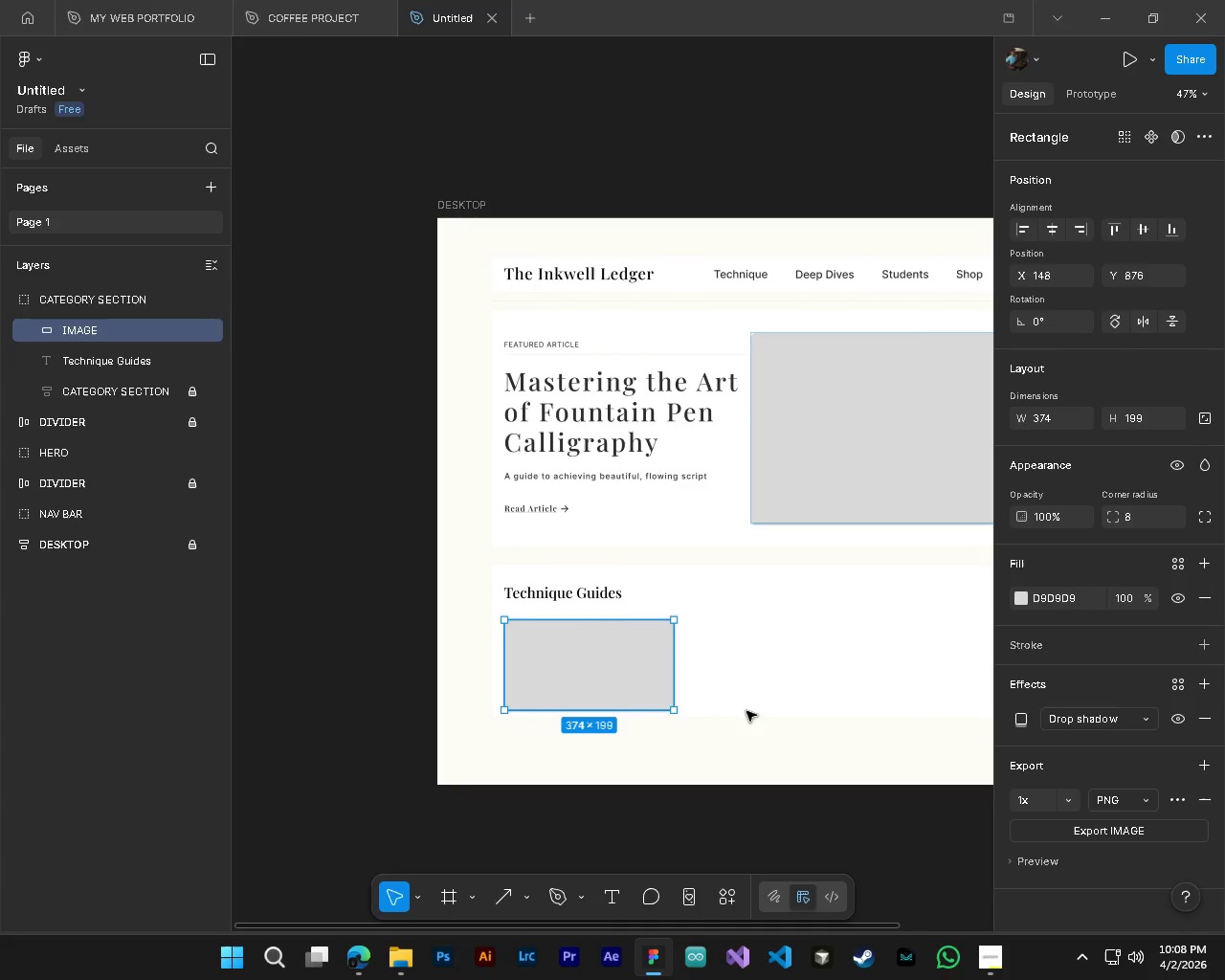 
hold_key(key=ShiftLeft, duration=0.47)
 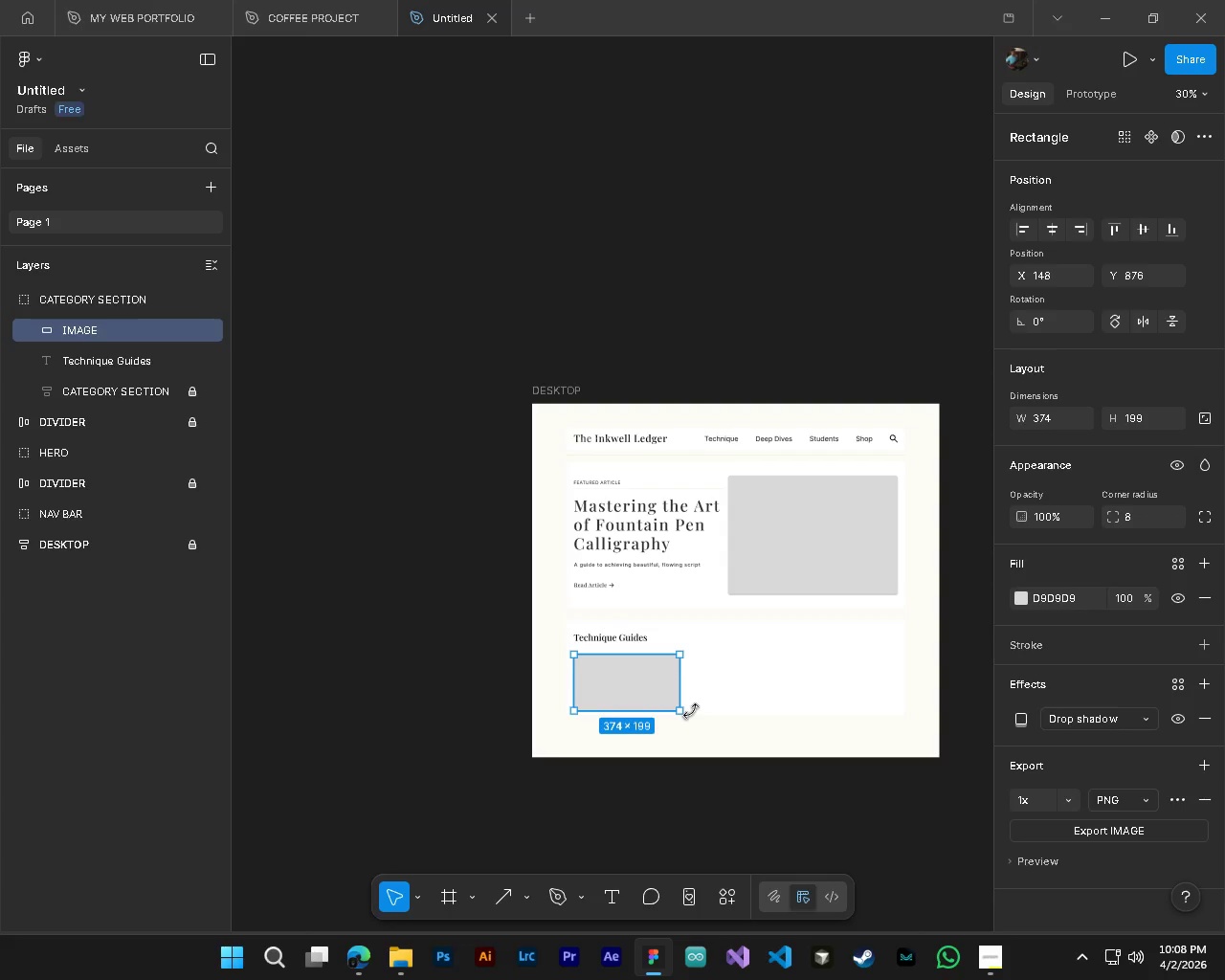 
scroll: coordinate [758, 711], scroll_direction: down, amount: 4.0
 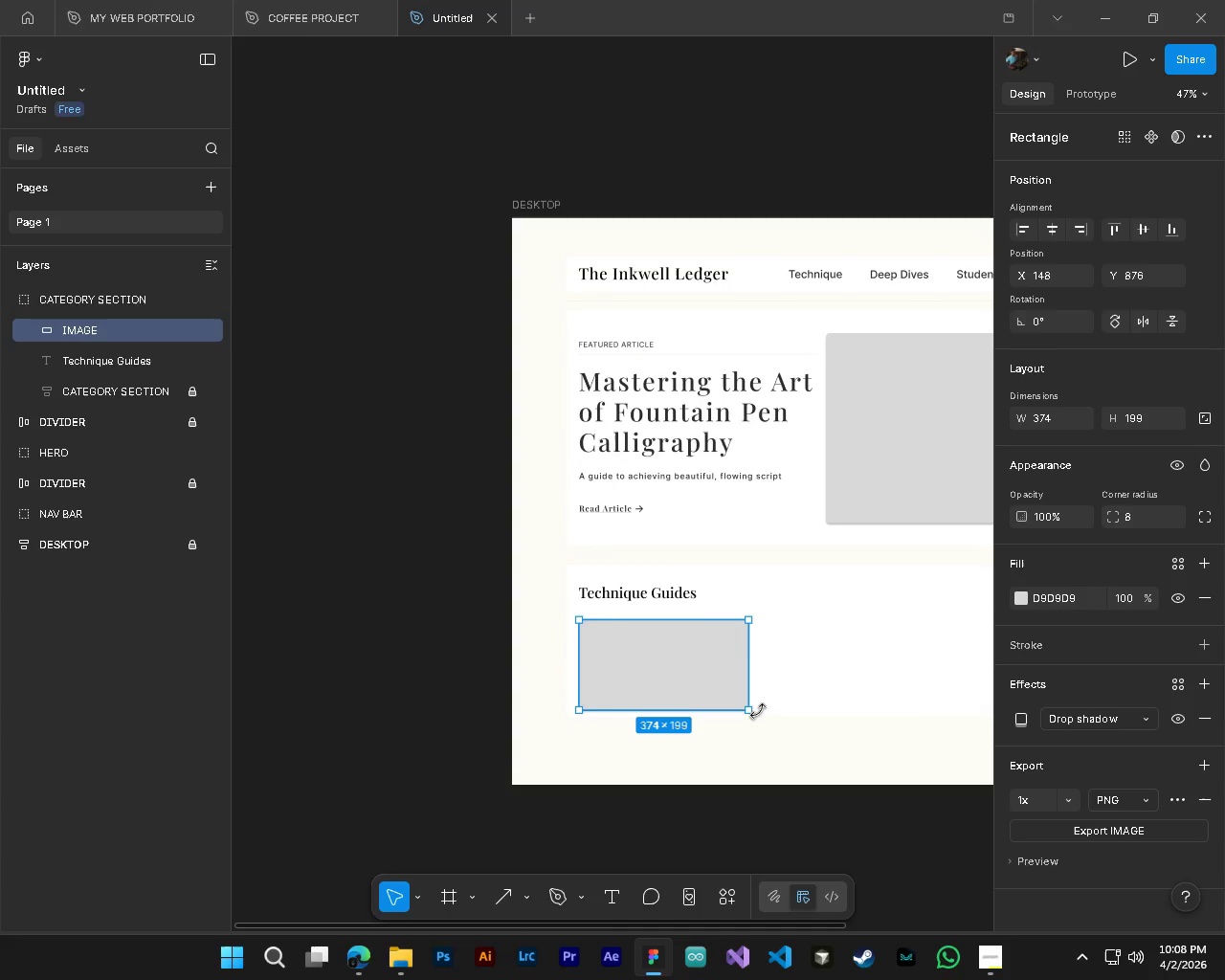 
key(Alt+Control+ControlLeft)
 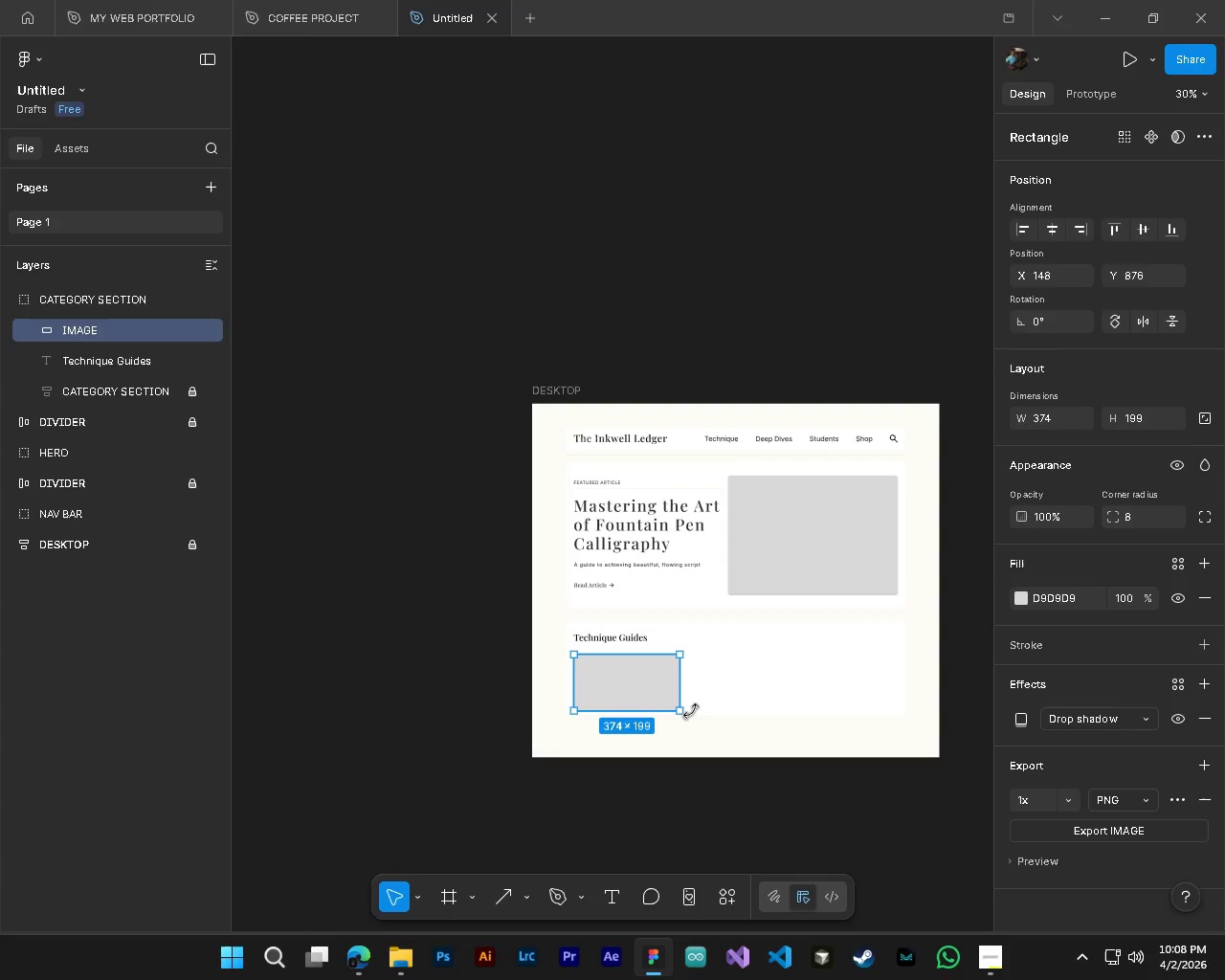 
key(Alt+AltLeft)
 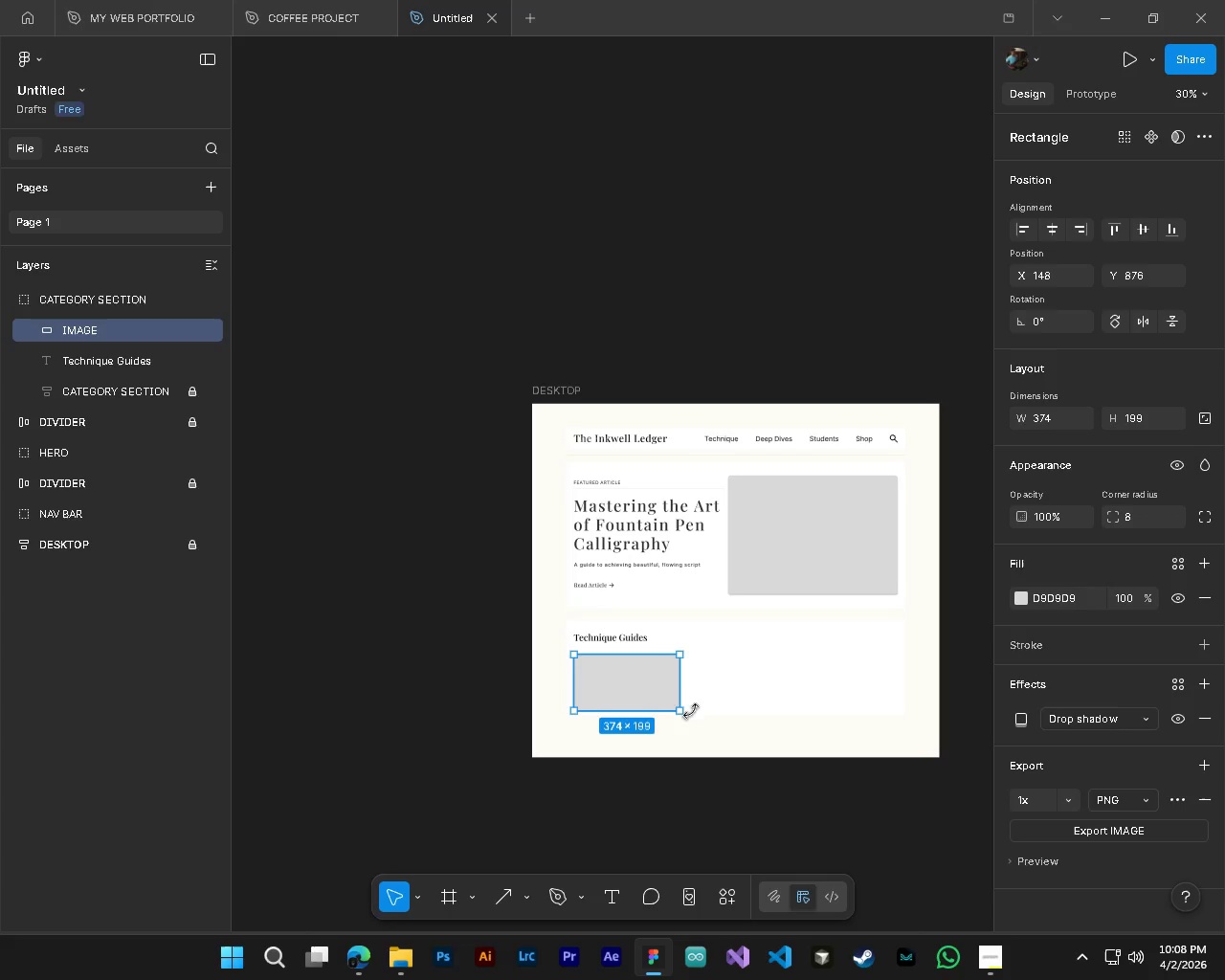 
hold_key(key=ShiftLeft, duration=0.53)
scroll: coordinate [691, 711], scroll_direction: down, amount: 7.0
 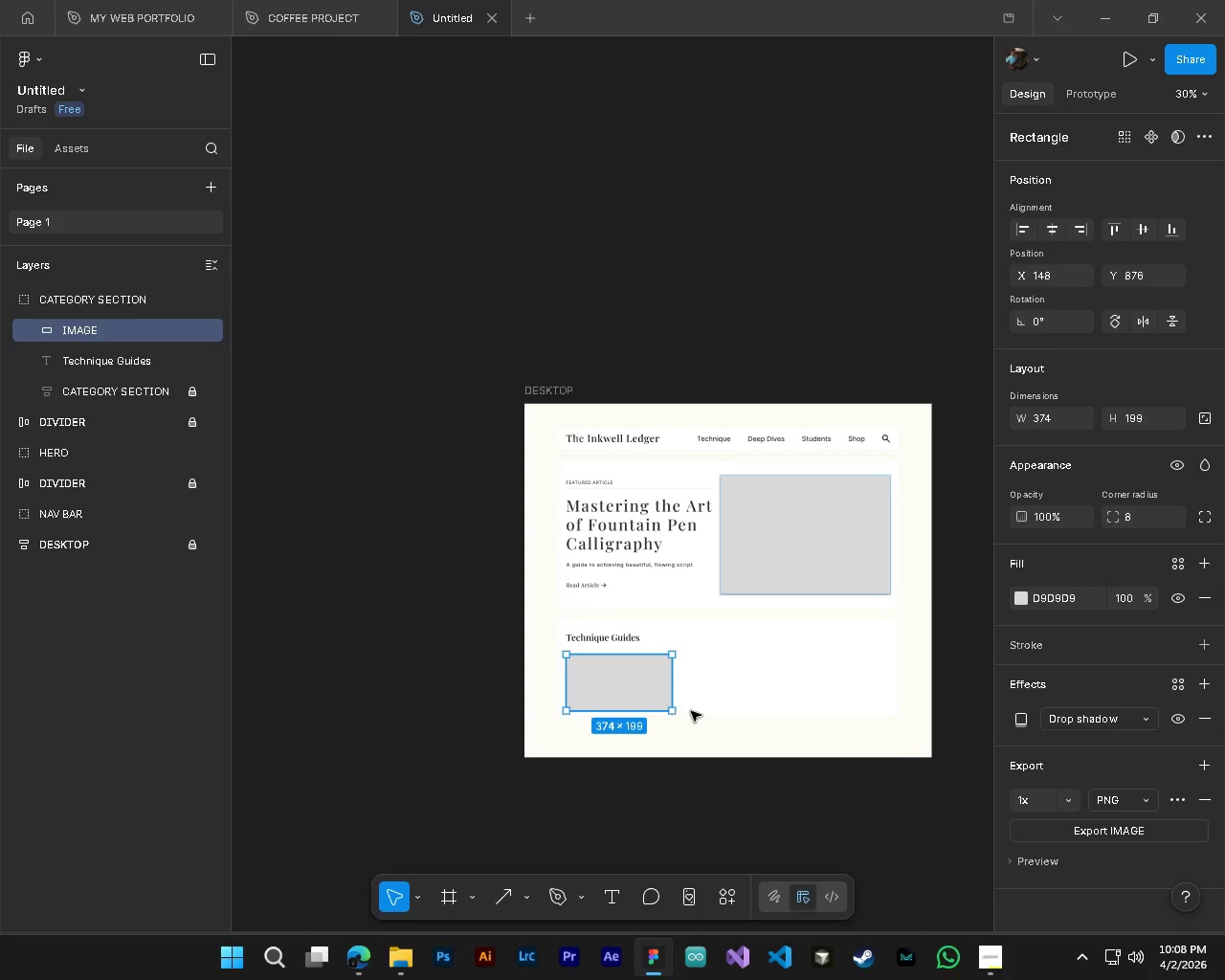 
hold_key(key=ShiftLeft, duration=0.42)
 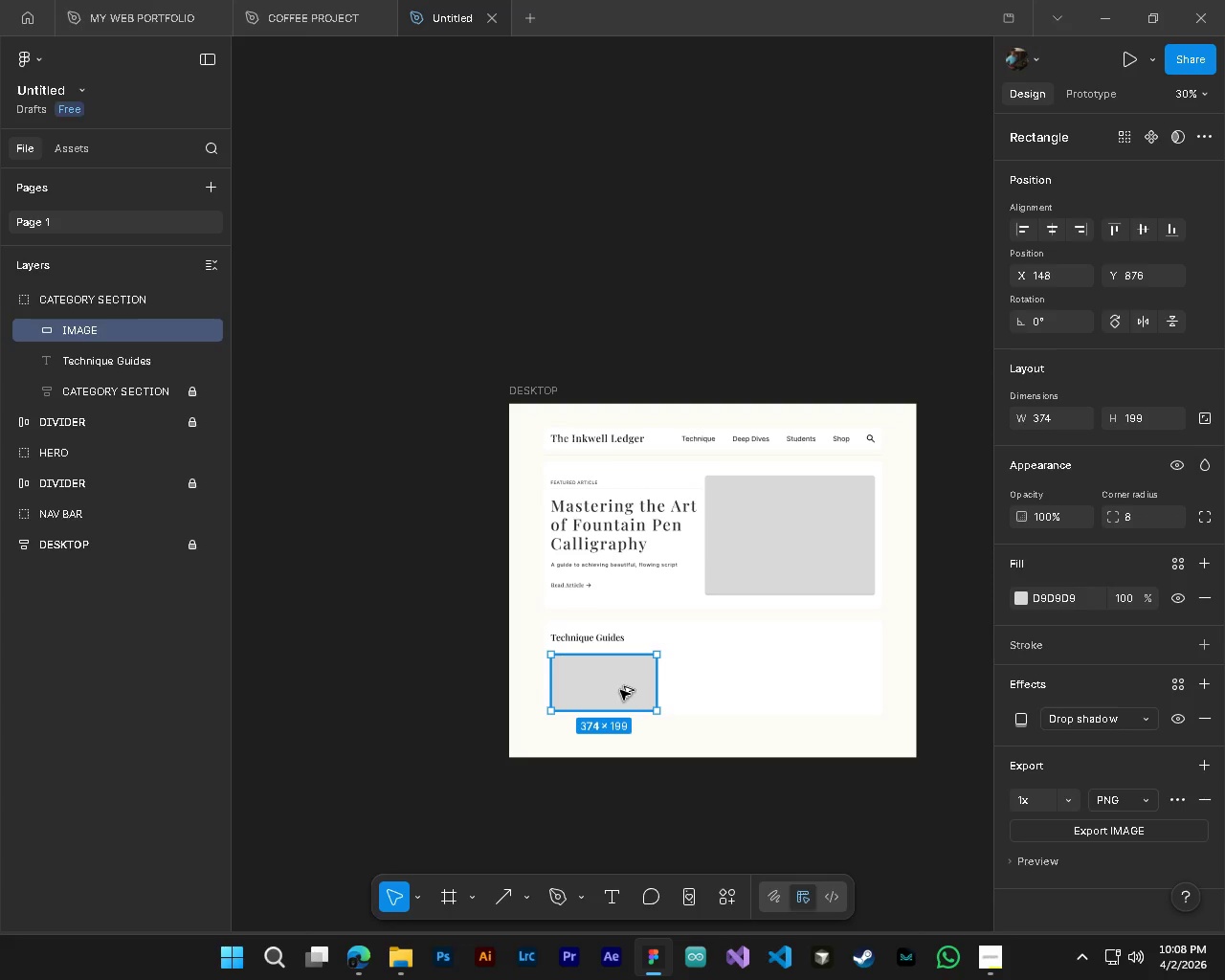 
hold_key(key=AltLeft, duration=1.53)
 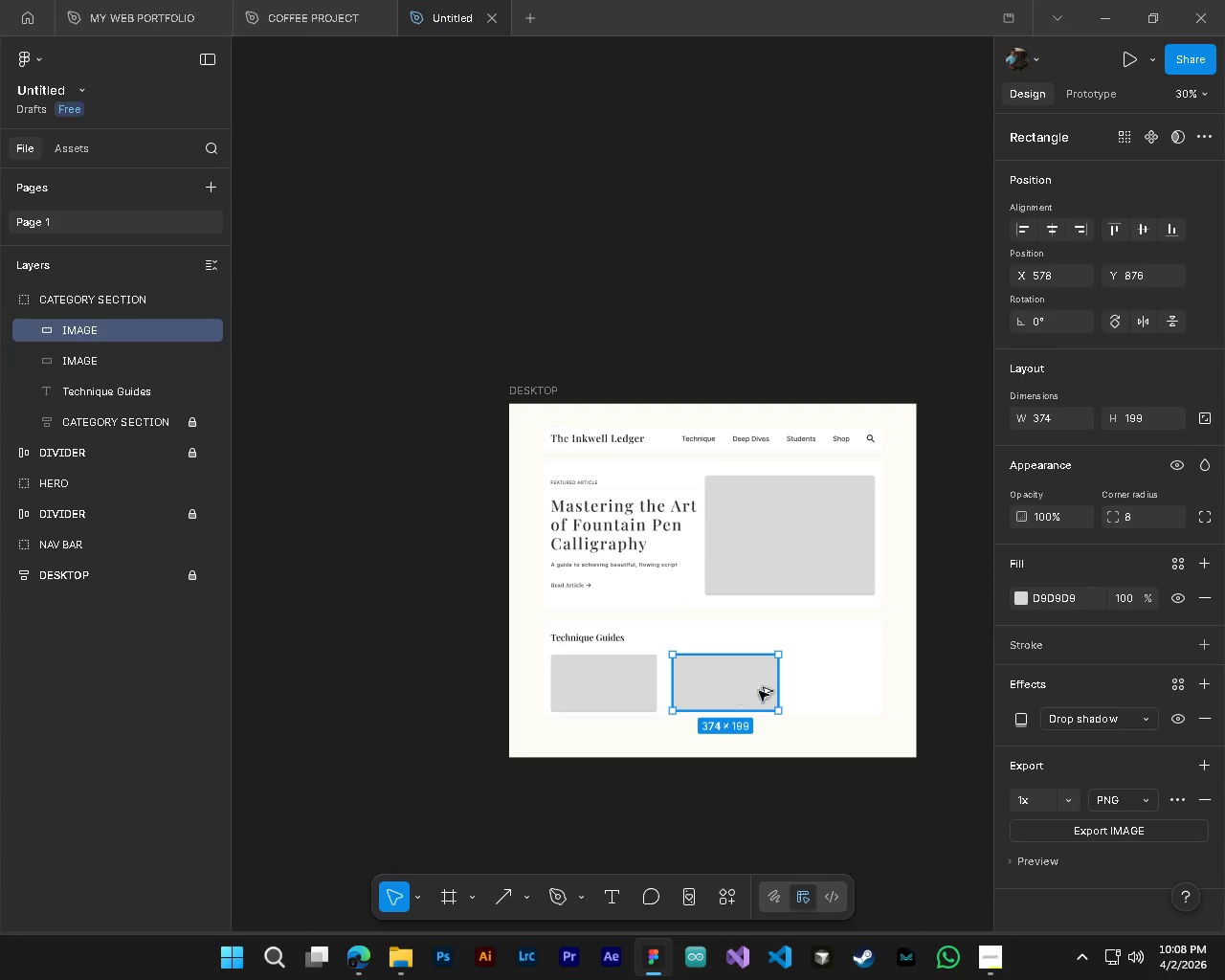 
scroll: coordinate [647, 707], scroll_direction: down, amount: 2.0
 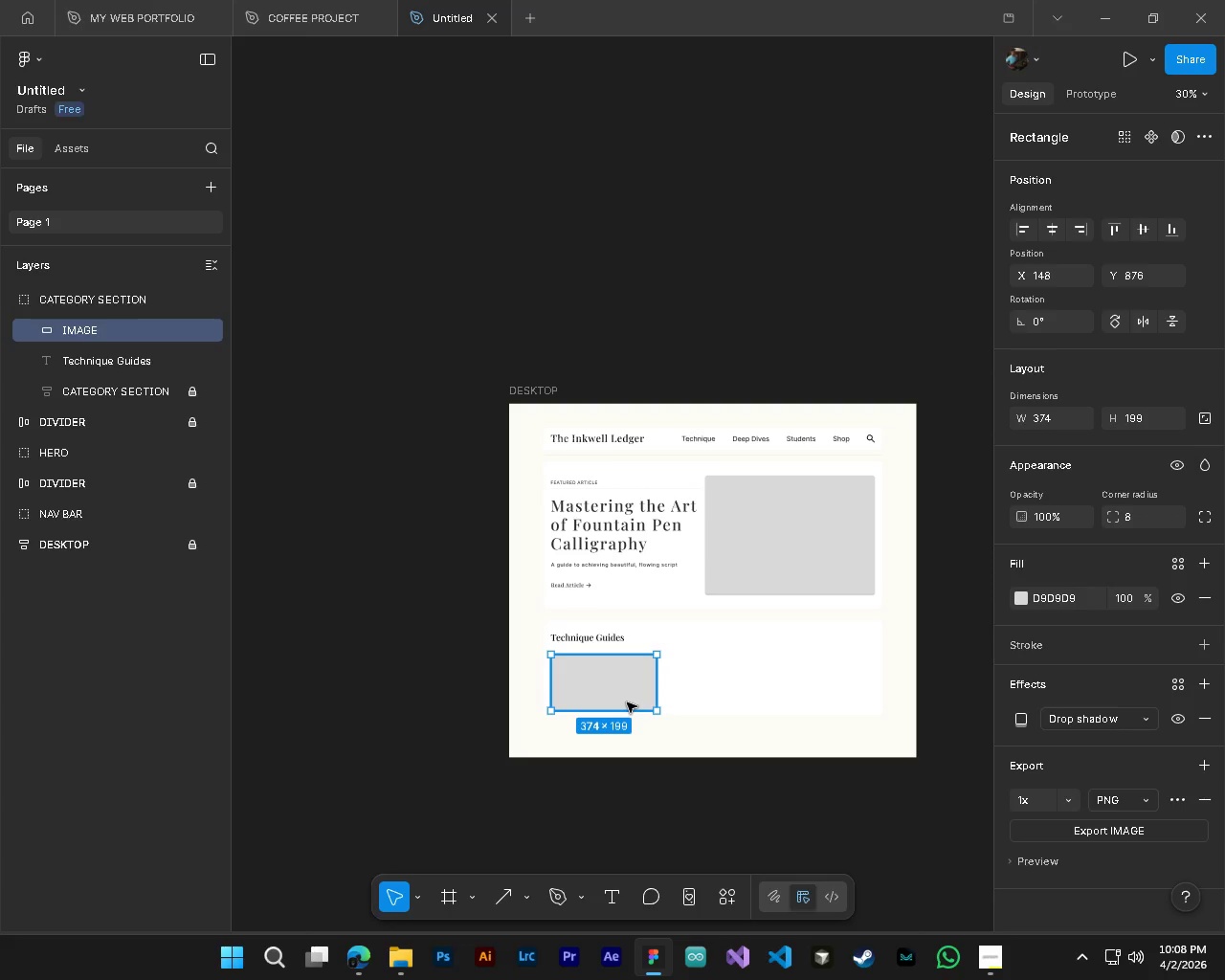 
left_click_drag(start_coordinate=[620, 690], to_coordinate=[738, 691])
 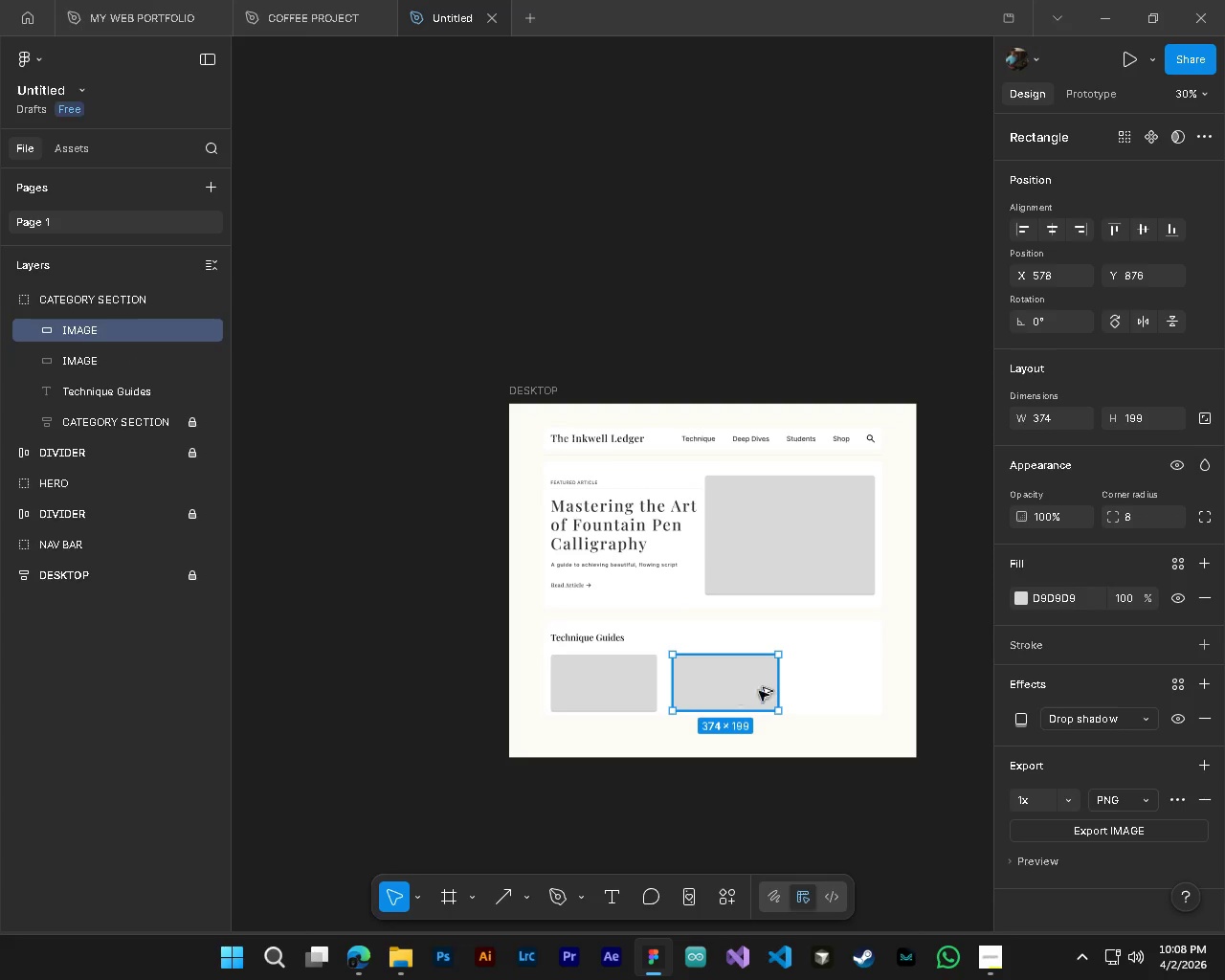 
hold_key(key=AltLeft, duration=1.51)
left_click_drag(start_coordinate=[736, 692], to_coordinate=[856, 687])
 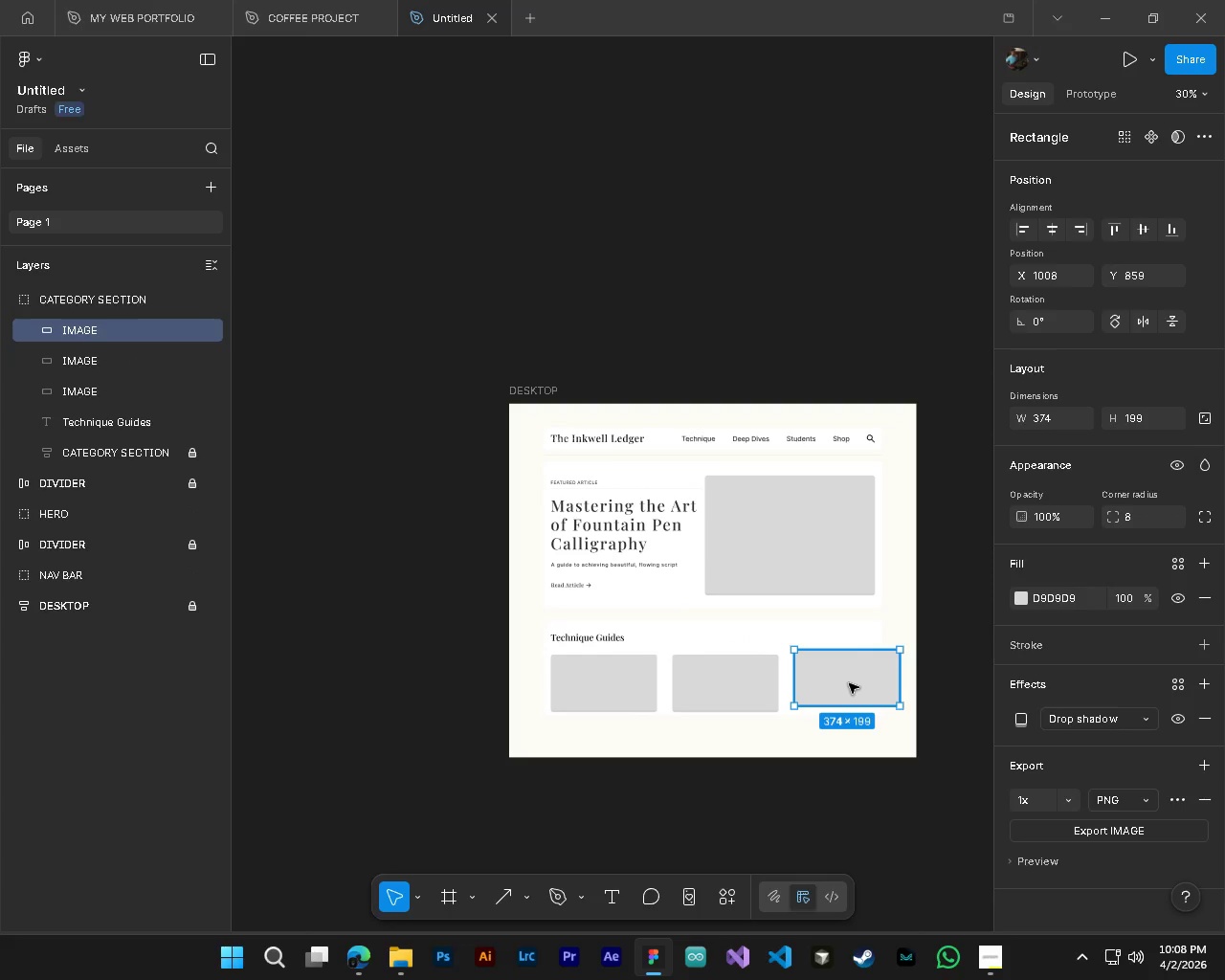 
hold_key(key=AltLeft, duration=0.89)
 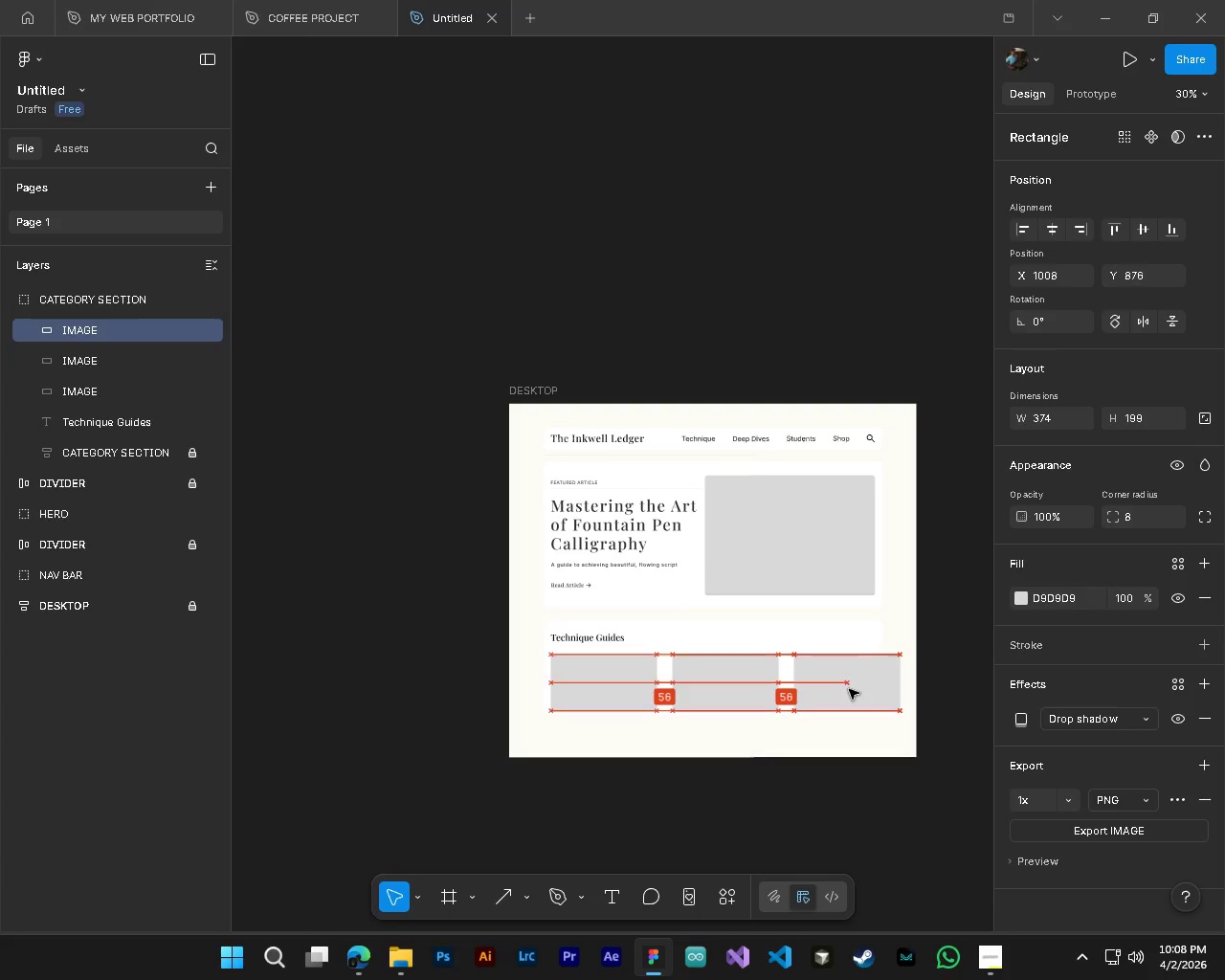 
hold_key(key=AltLeft, duration=4.92)
left_click_drag(start_coordinate=[849, 683], to_coordinate=[849, 689])
 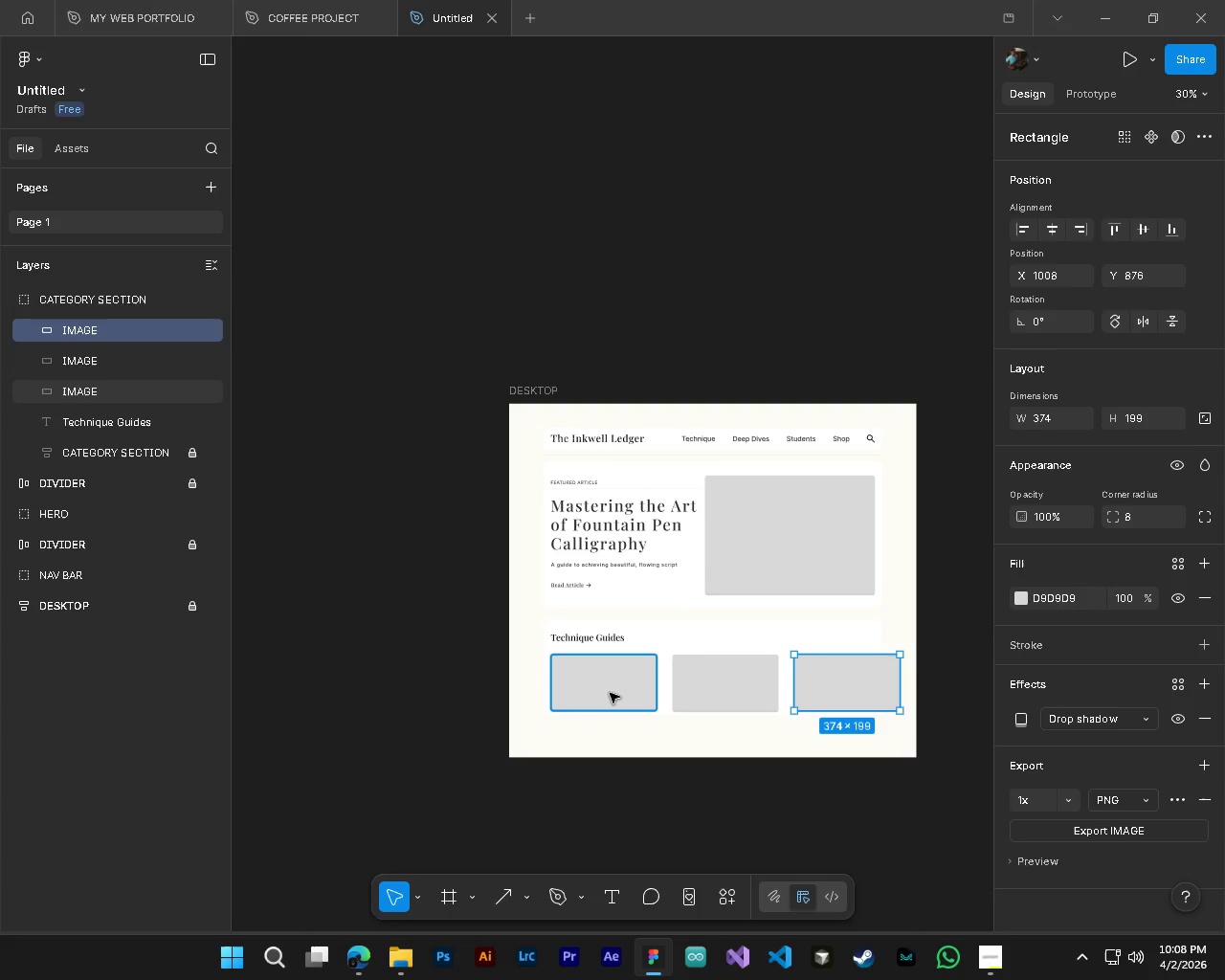 
left_click([610, 693])
 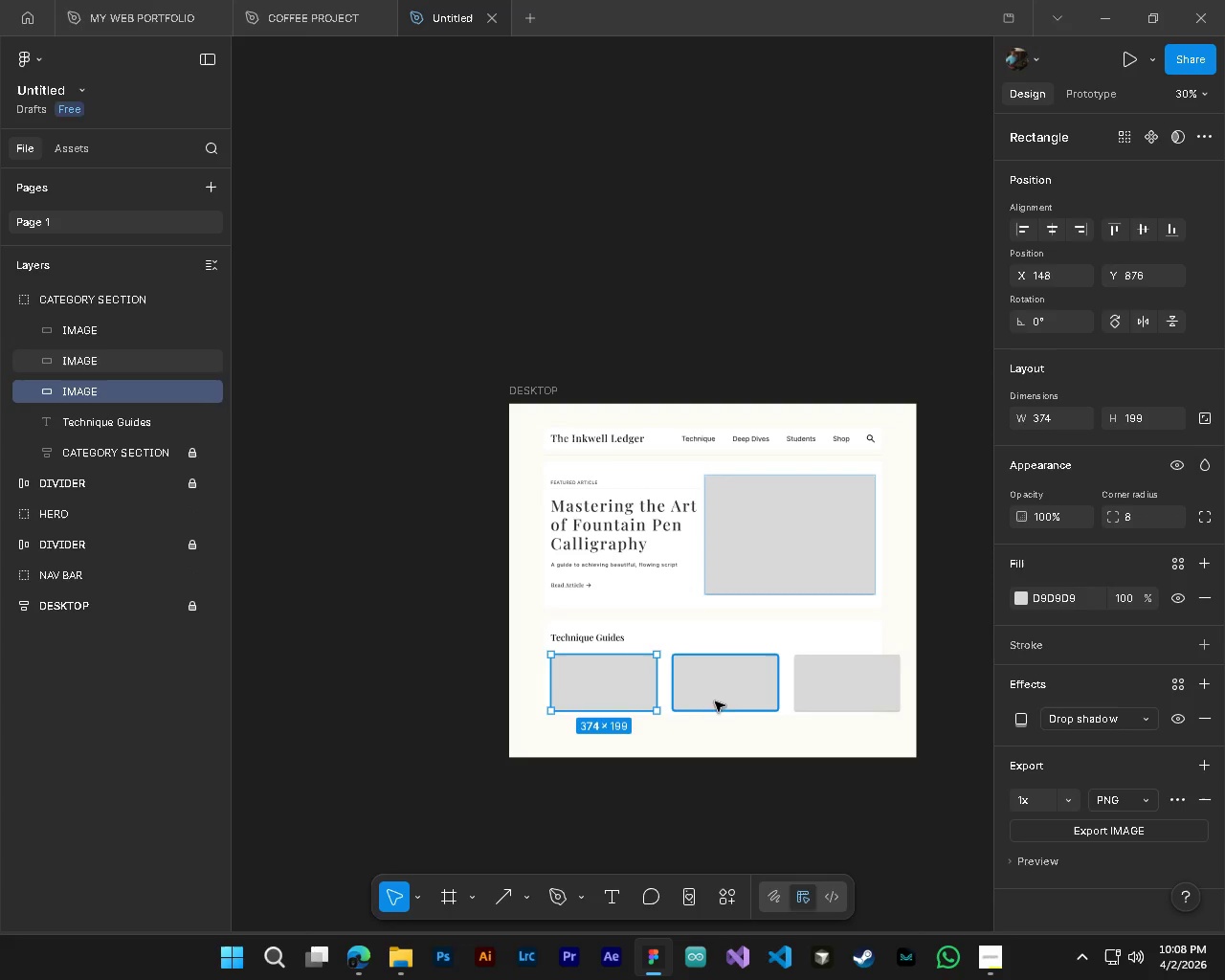 
hold_key(key=ShiftLeft, duration=1.11)
left_click([725, 702])
 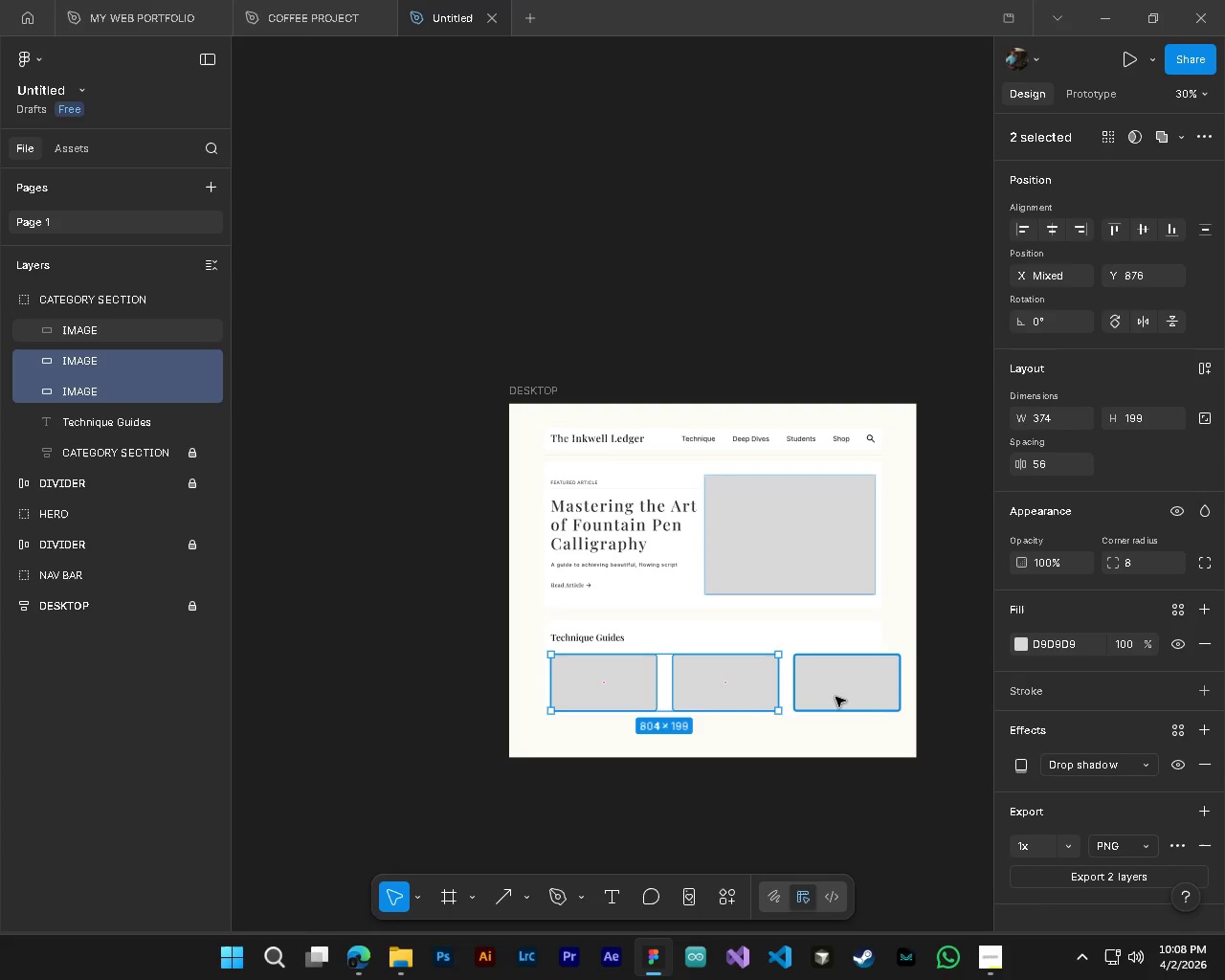 
double_click([835, 697])
 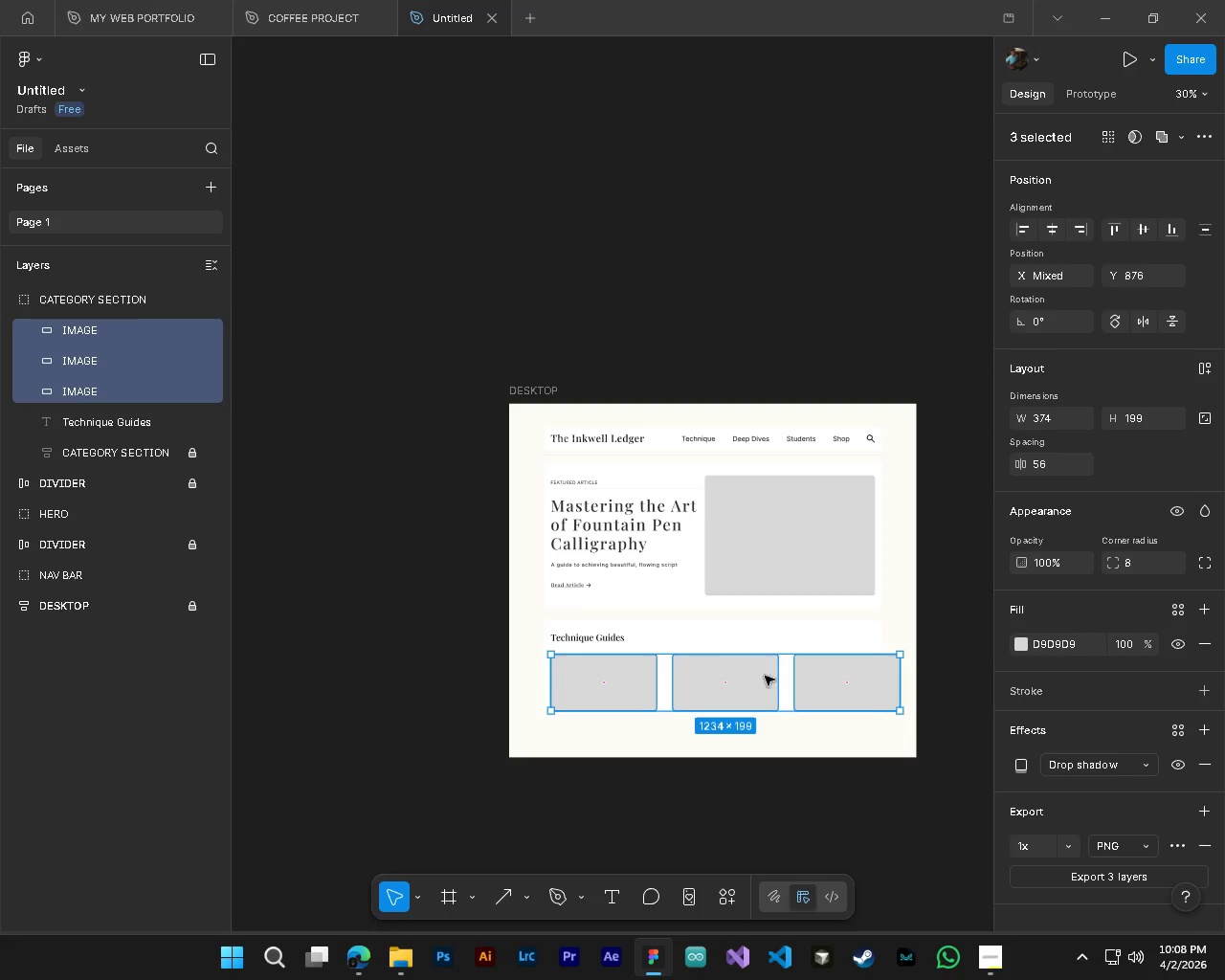 
hold_key(key=AltLeft, duration=0.69)
hold_key(key=ControlLeft, duration=0.67)
scroll: coordinate [849, 722], scroll_direction: up, amount: 3.0
 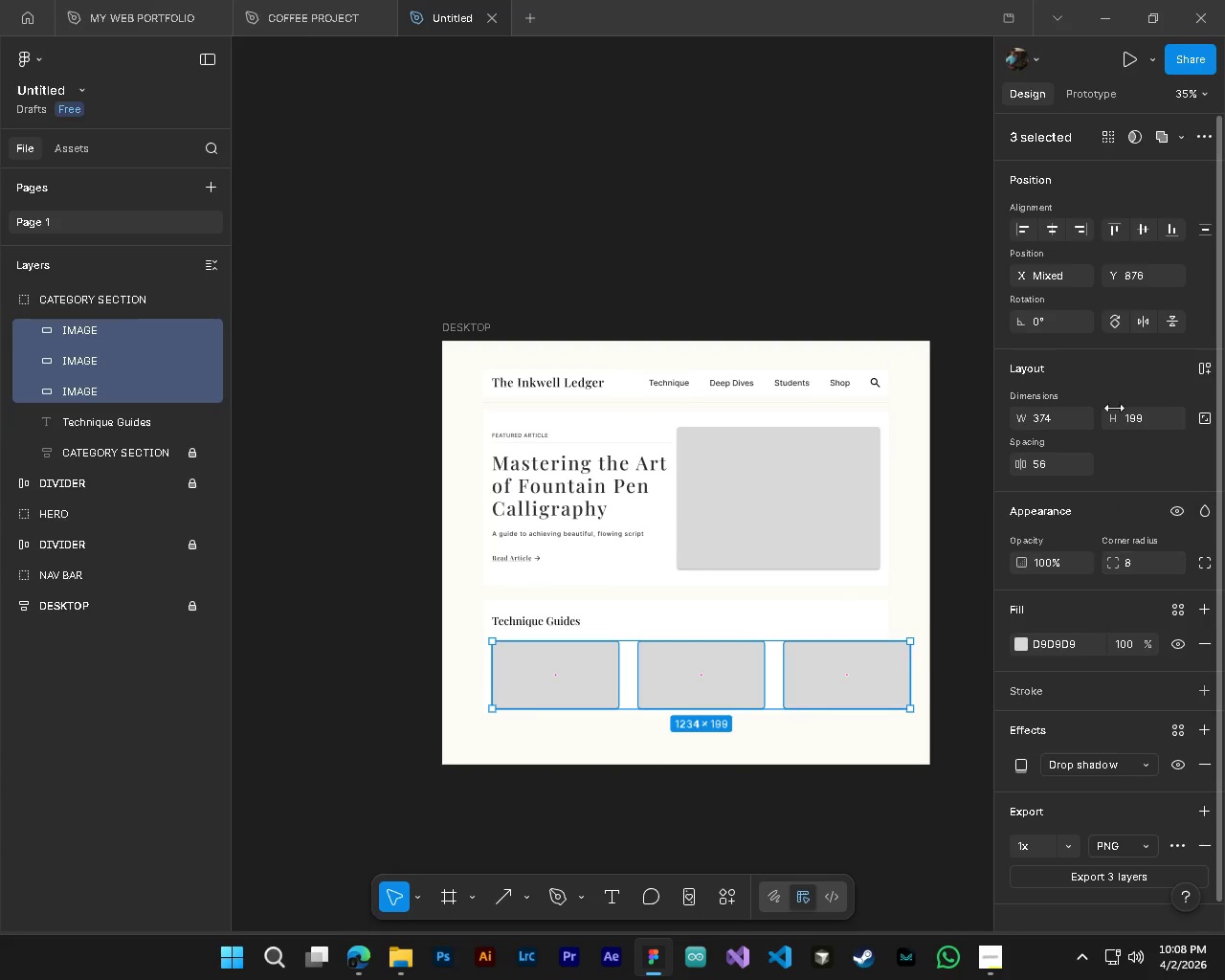 
left_click([1200, 366])
 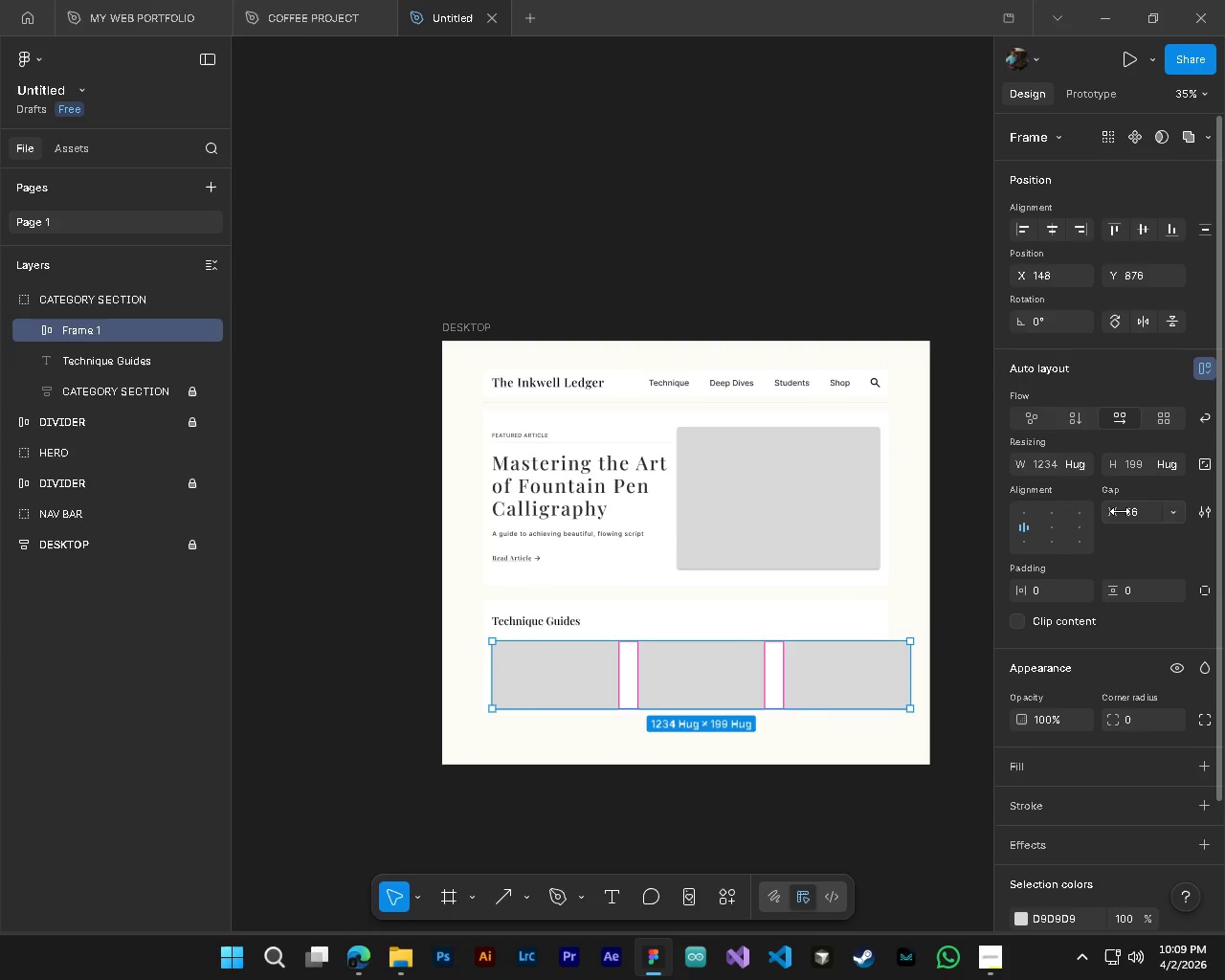 
left_click([1047, 531])
 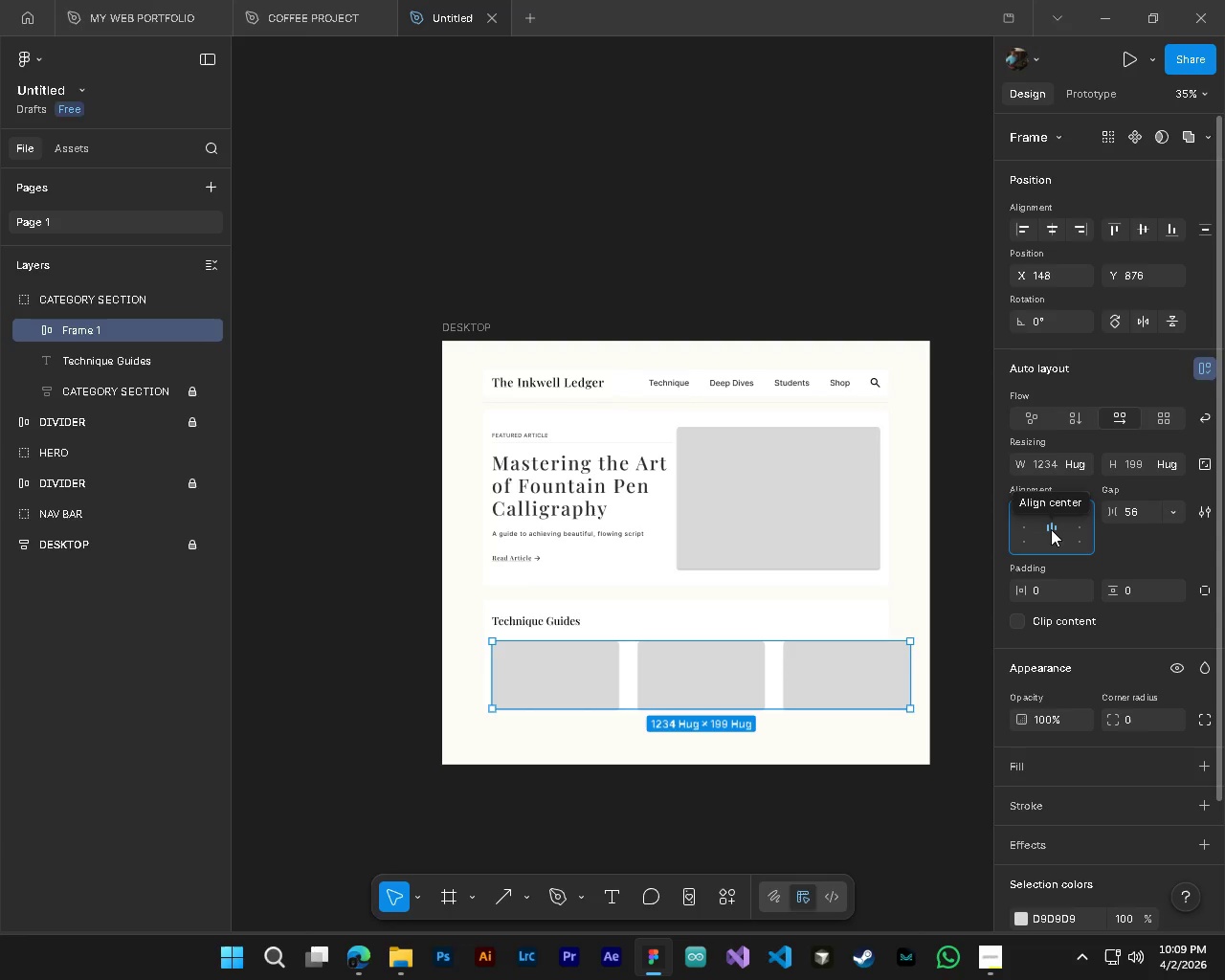 
double_click([1051, 529])
 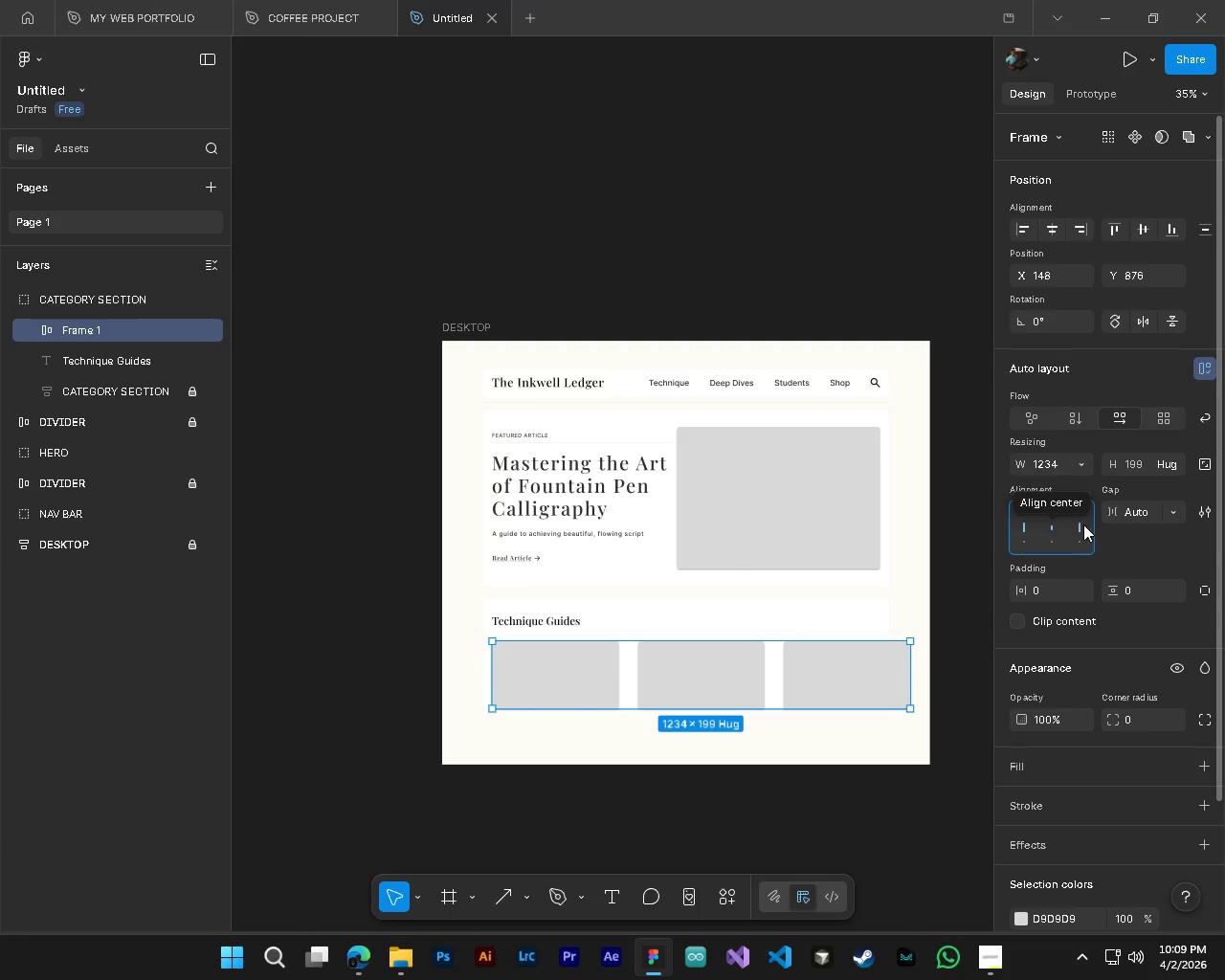 
double_click([1052, 529])
 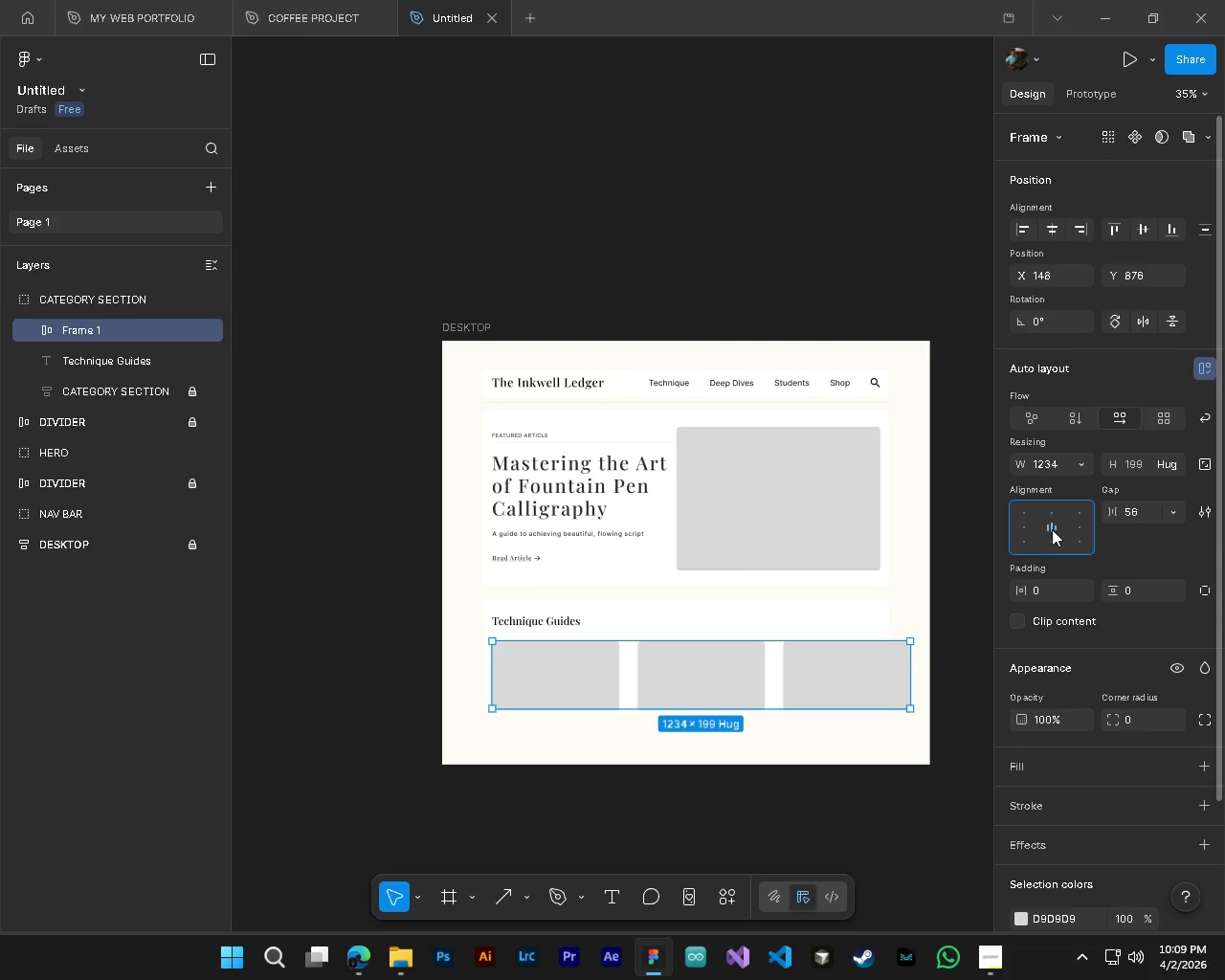 
triple_click([1052, 529])
 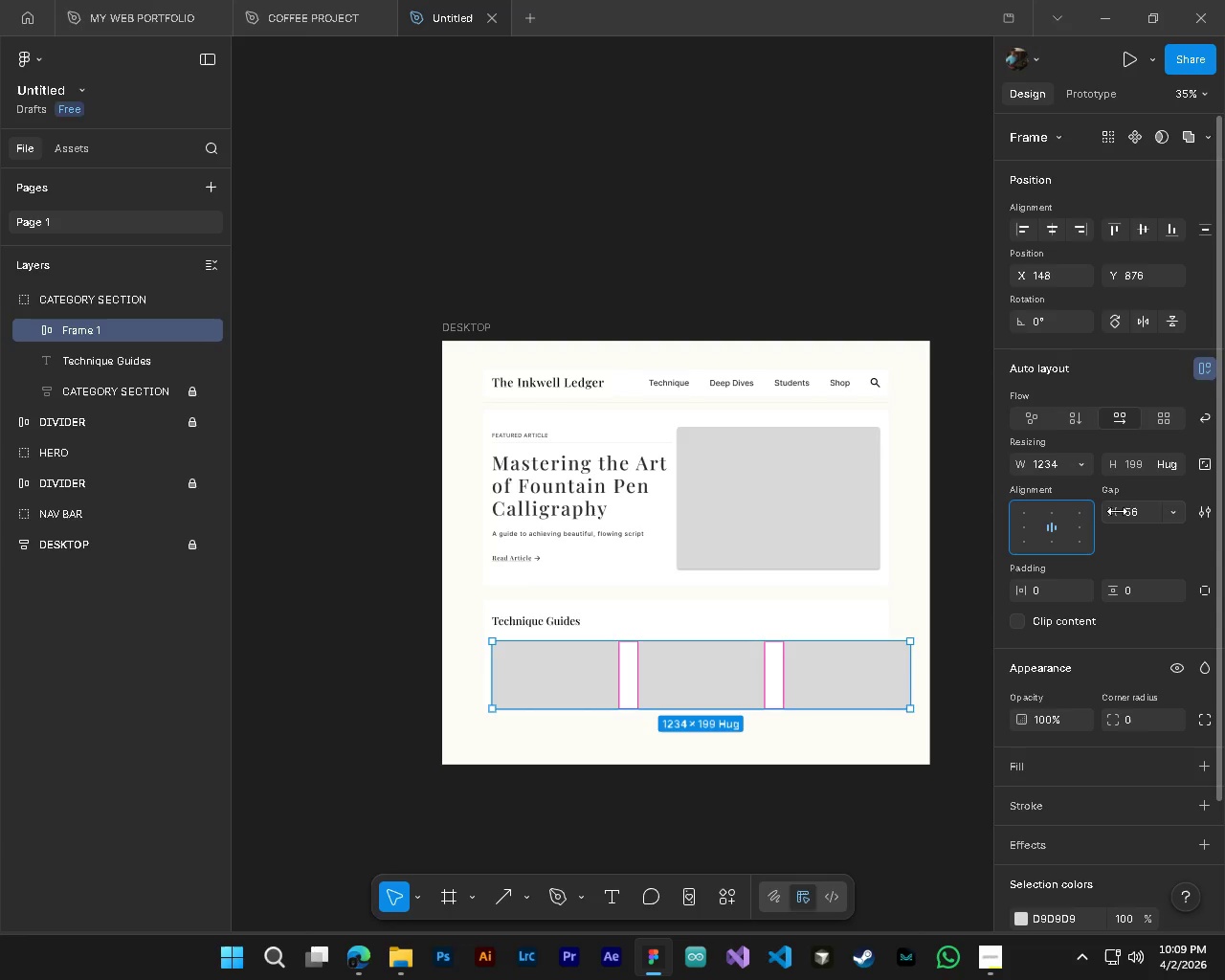 
left_click_drag(start_coordinate=[1117, 511], to_coordinate=[620, 492])
 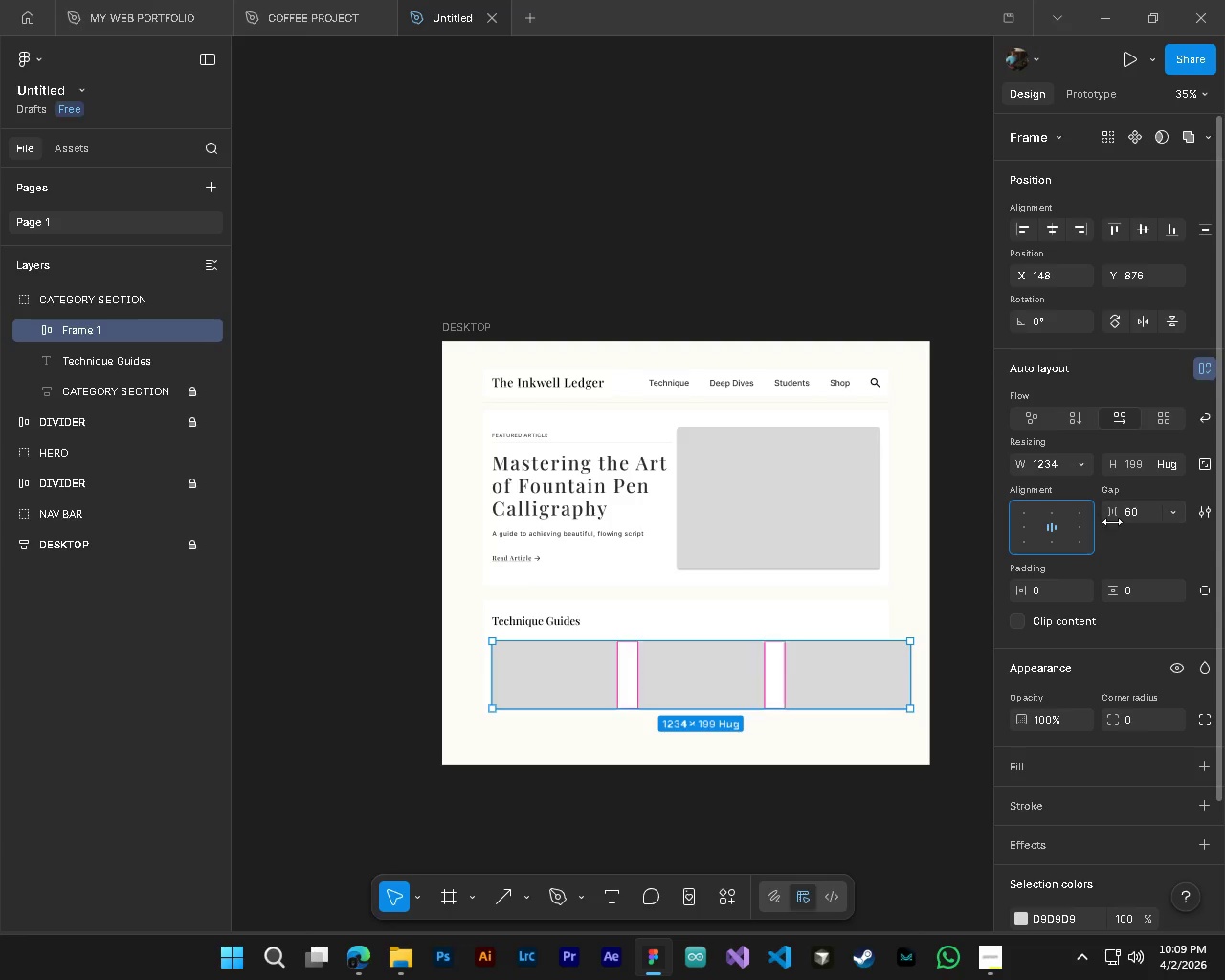 
left_click_drag(start_coordinate=[1112, 517], to_coordinate=[635, 484])
 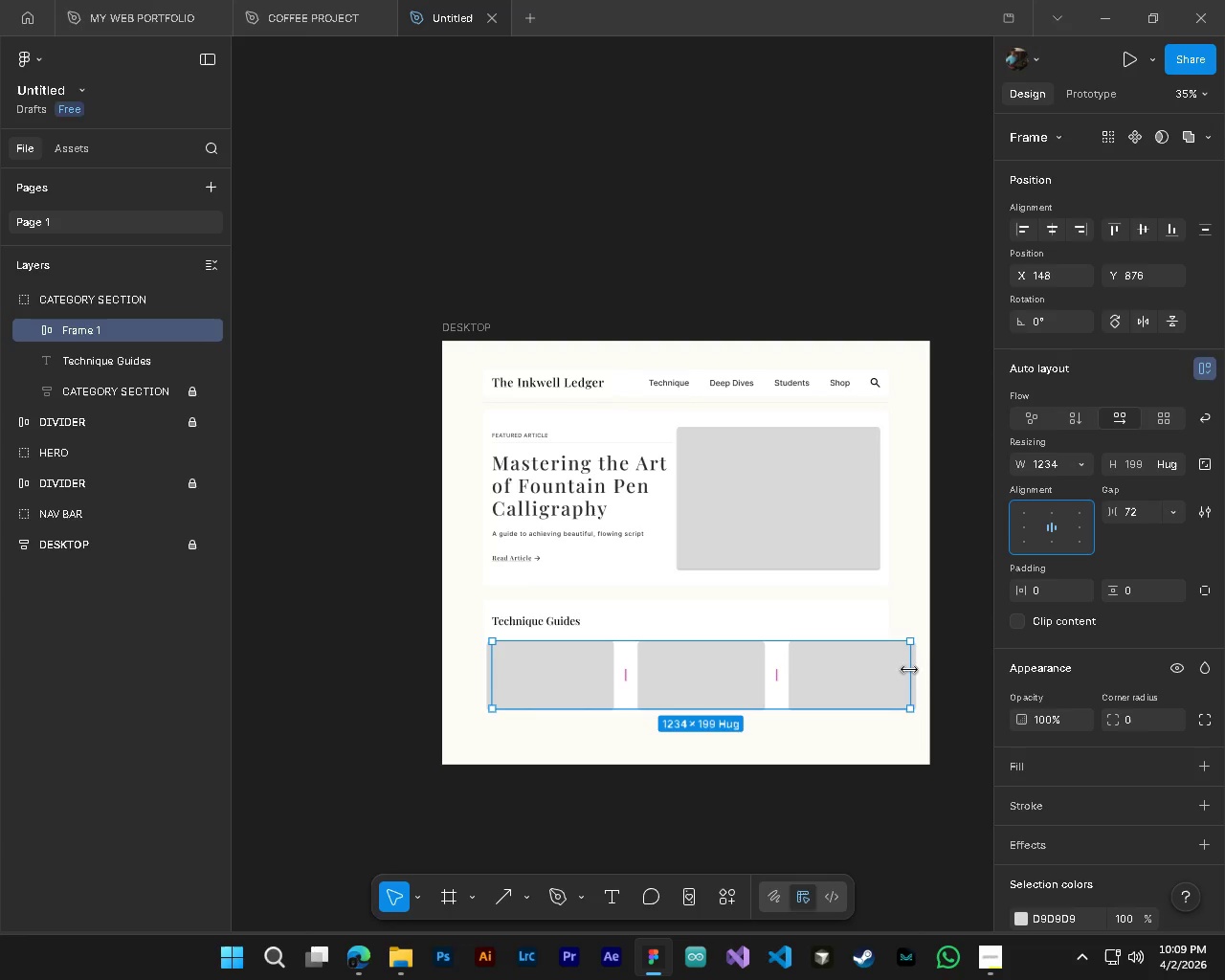 
left_click_drag(start_coordinate=[909, 671], to_coordinate=[800, 679])
 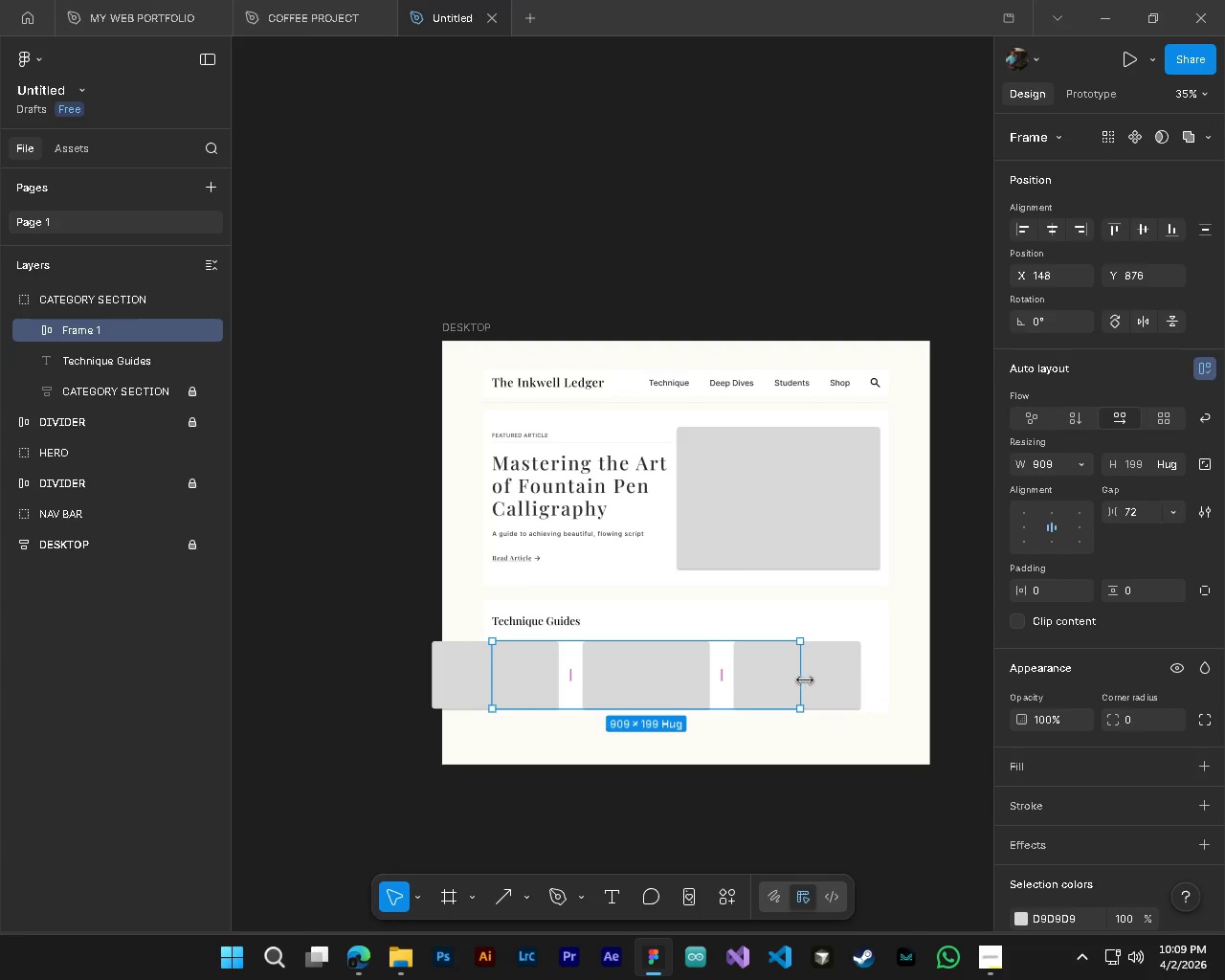 
key(Control+Z)
 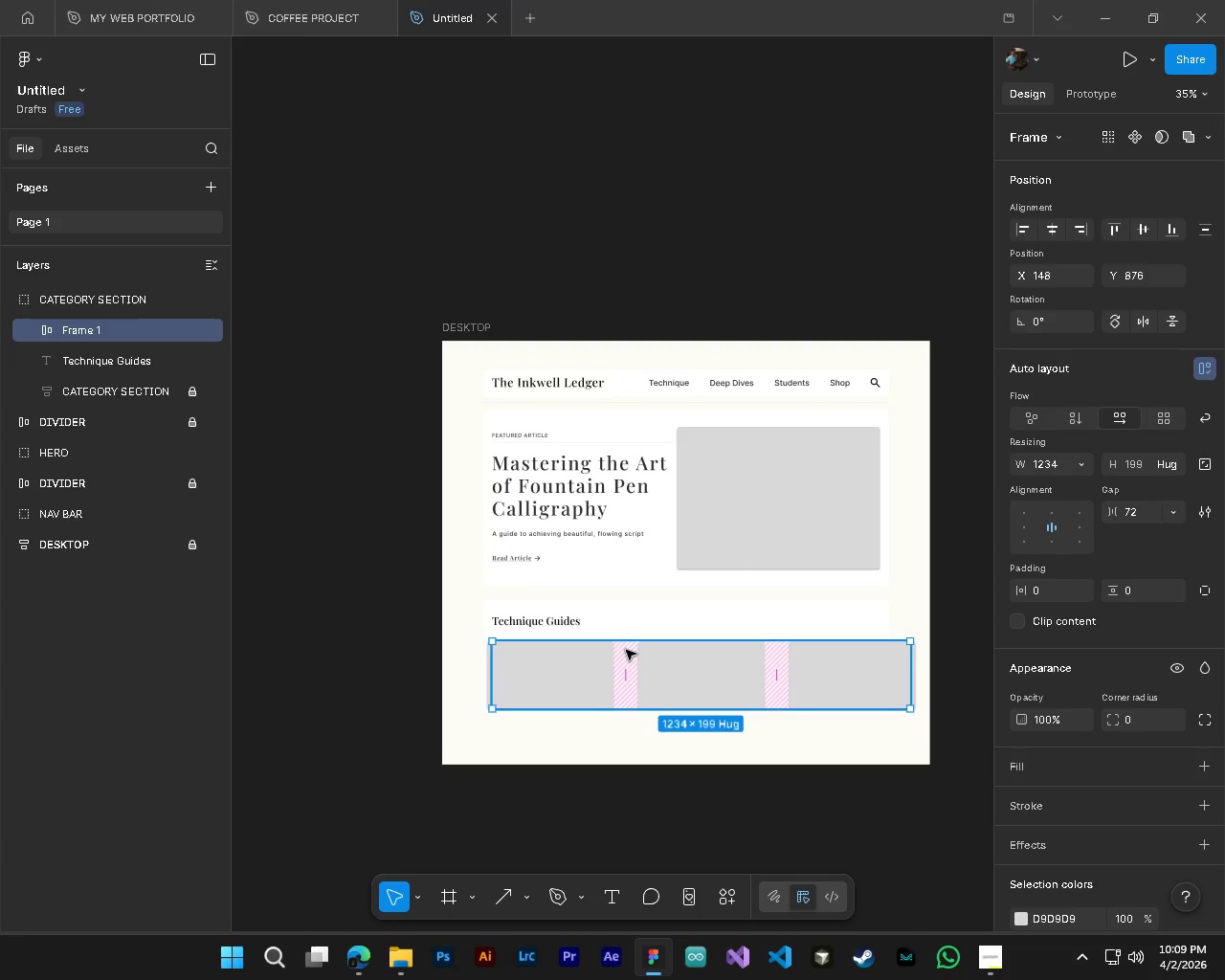 
key(Control+Z)
 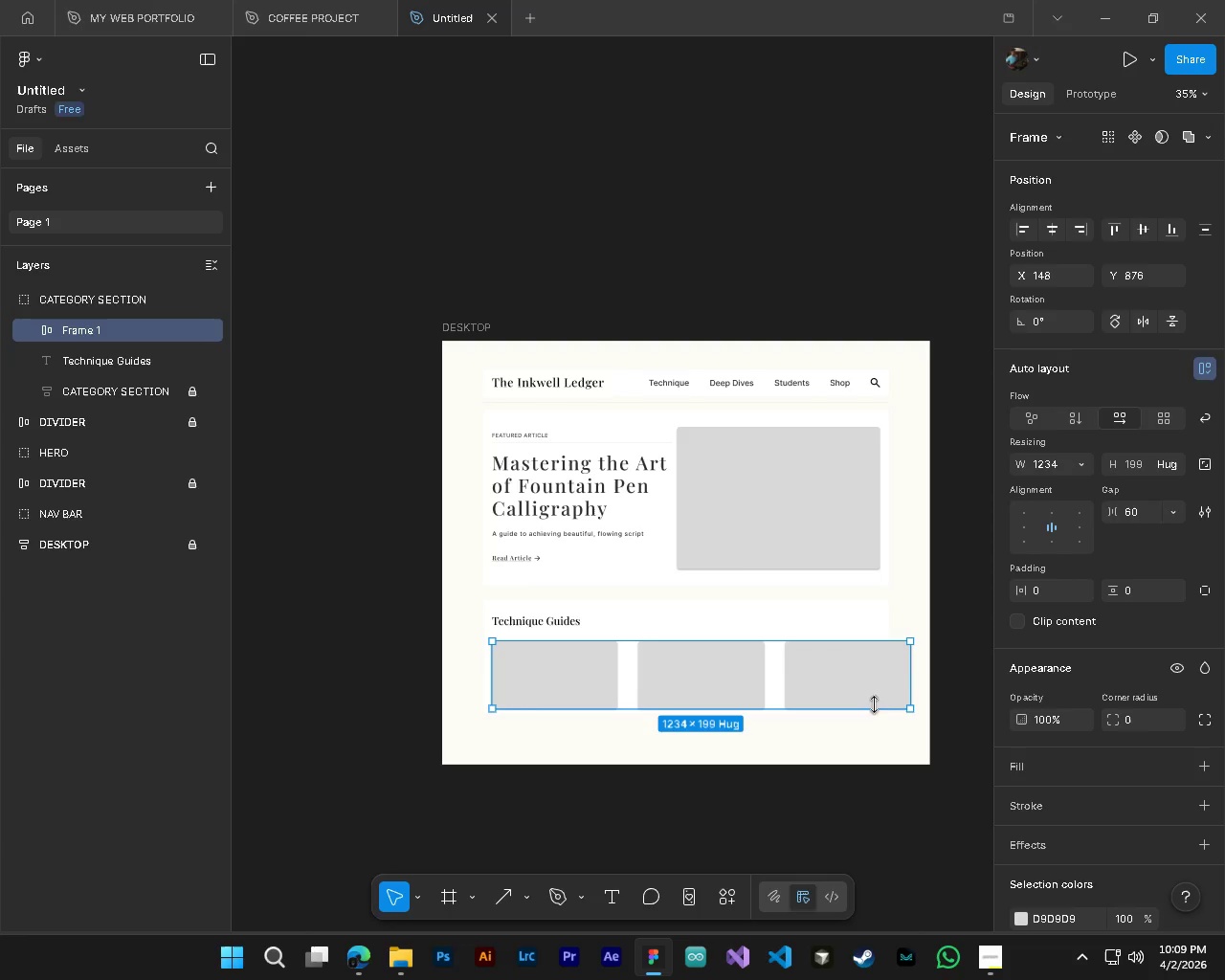 
key(Control+Z)
 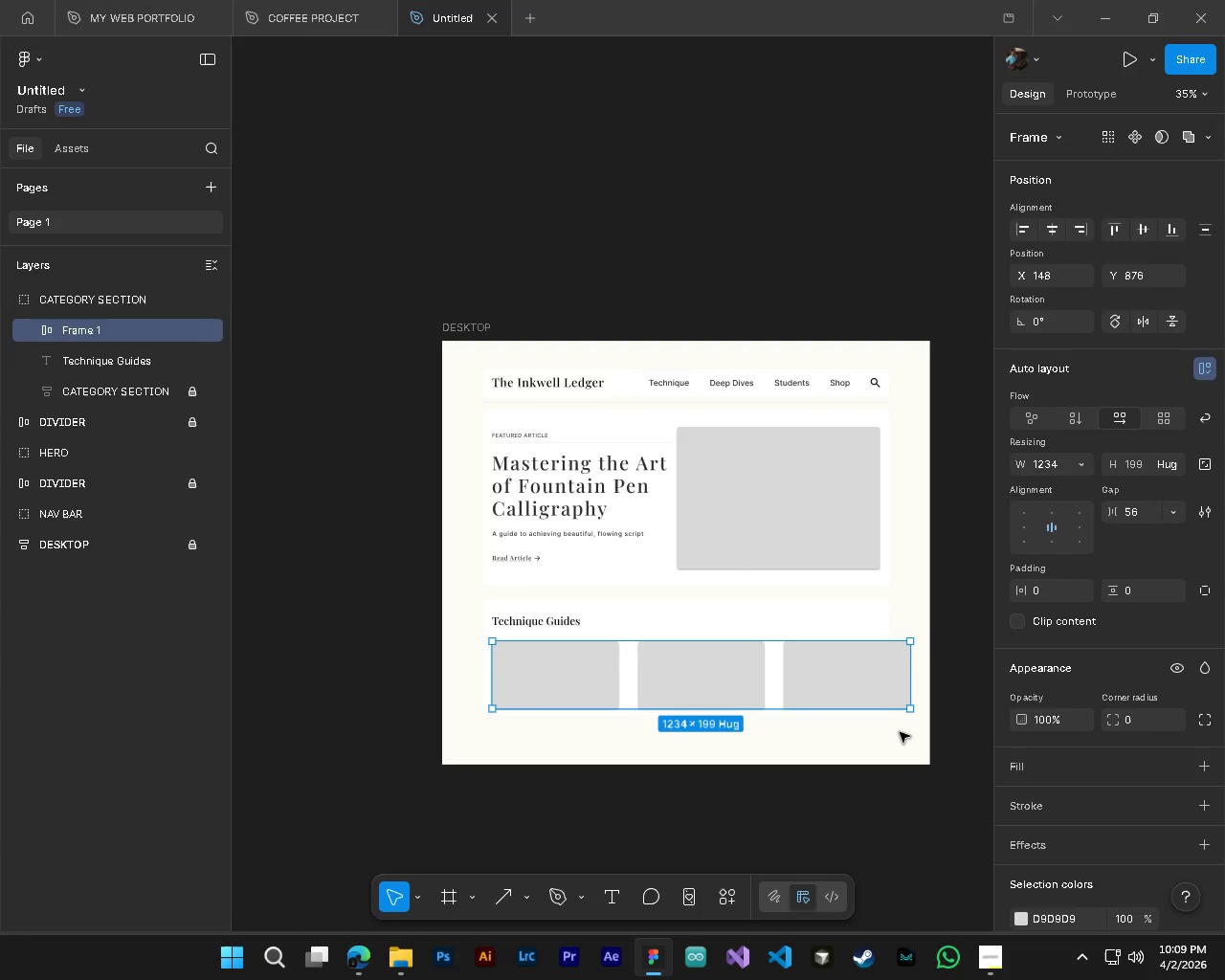 
key(Control+Z)
 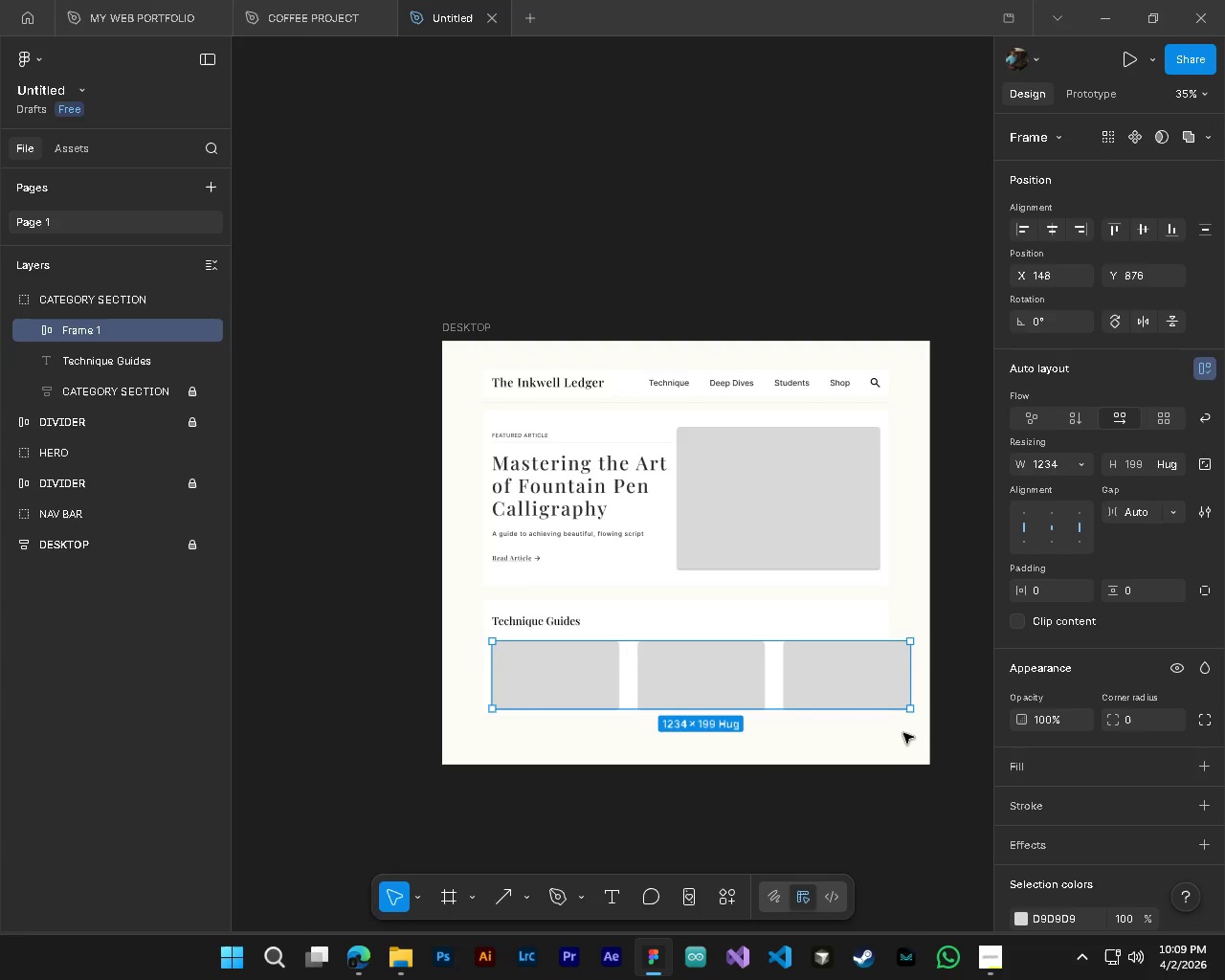 
key(Control+Z)
 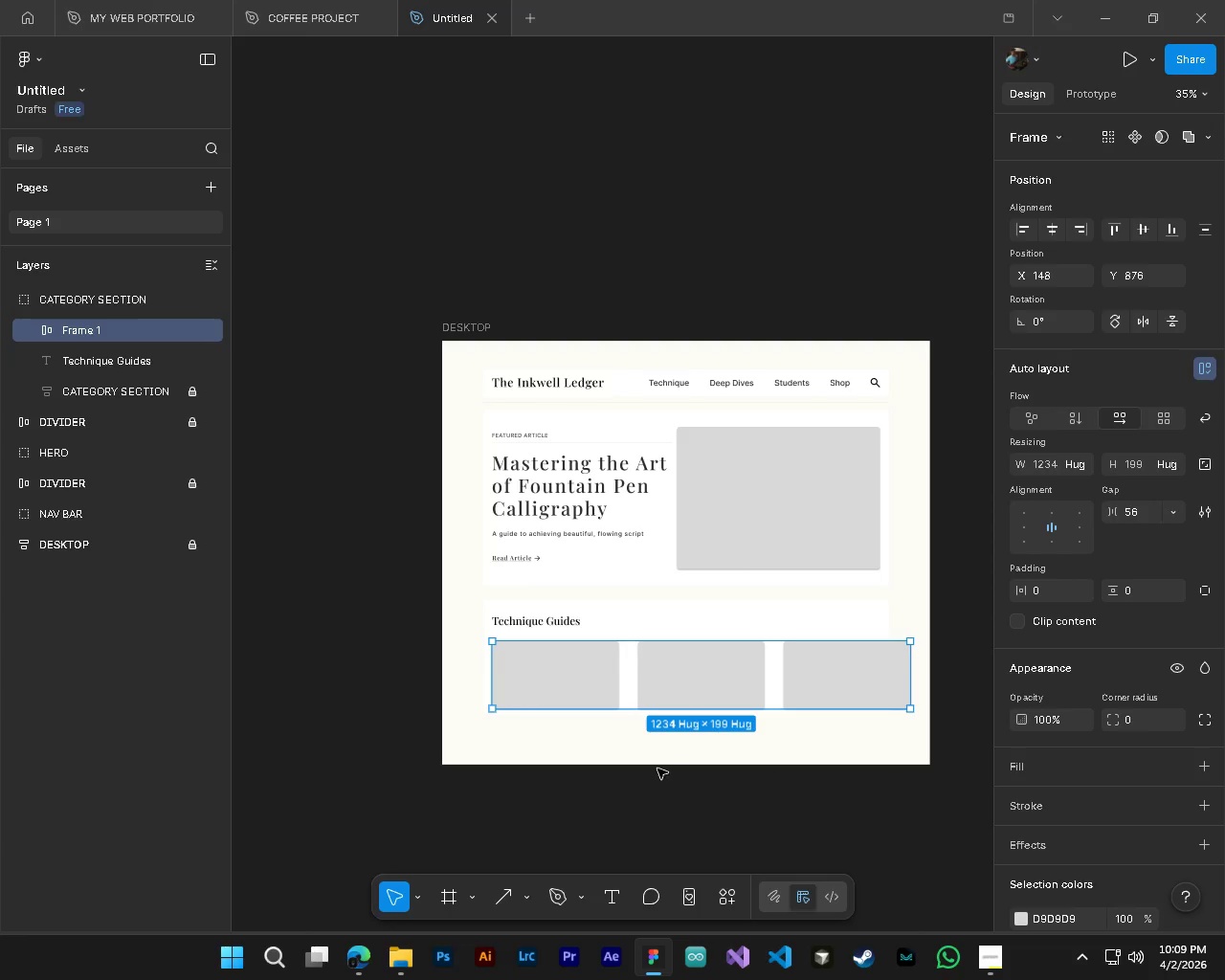 
hold_key(key=ControlLeft, duration=0.64)
hold_key(key=AltLeft, duration=0.64)
scroll: coordinate [644, 774], scroll_direction: up, amount: 3.0
 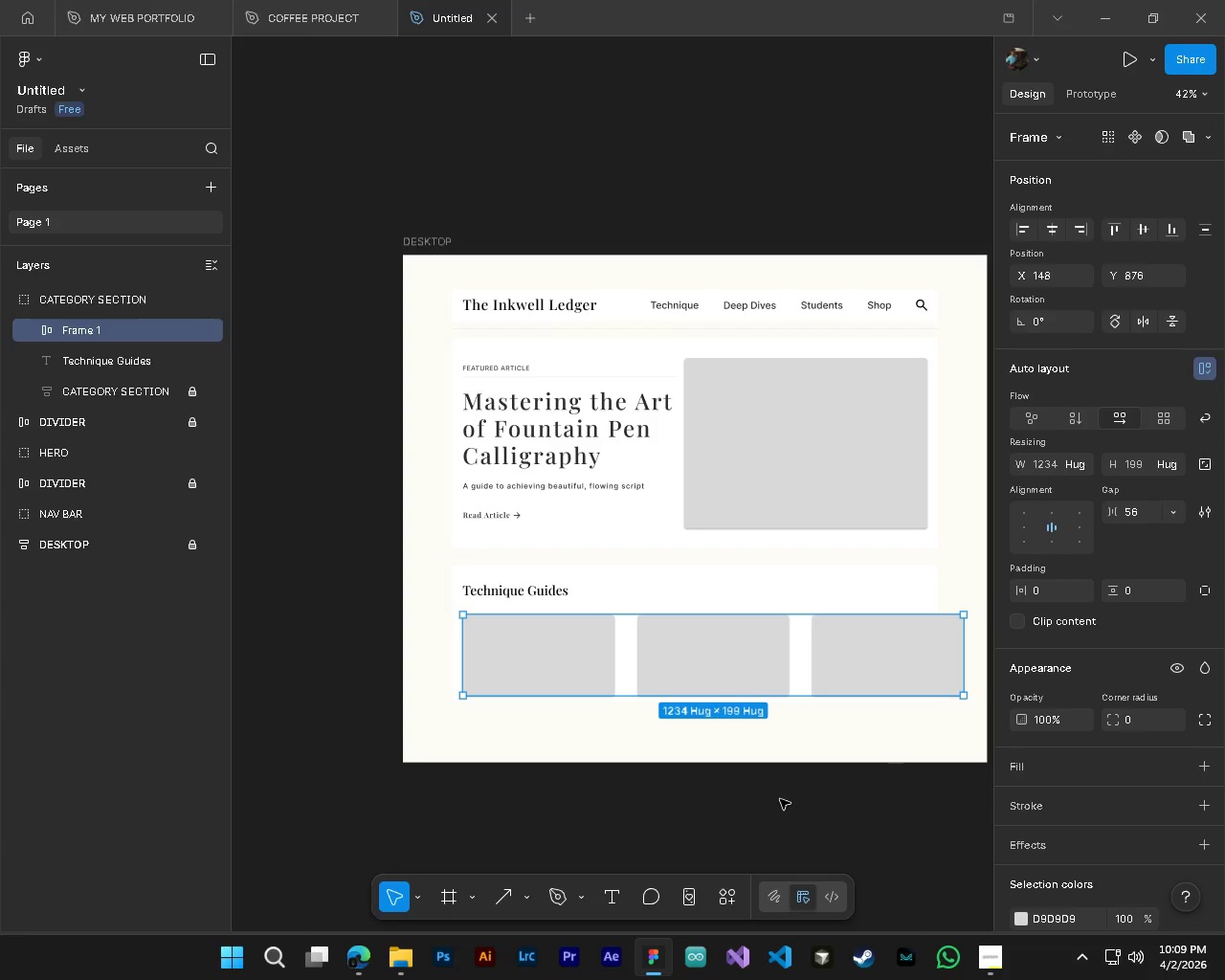 
left_click([774, 799])
 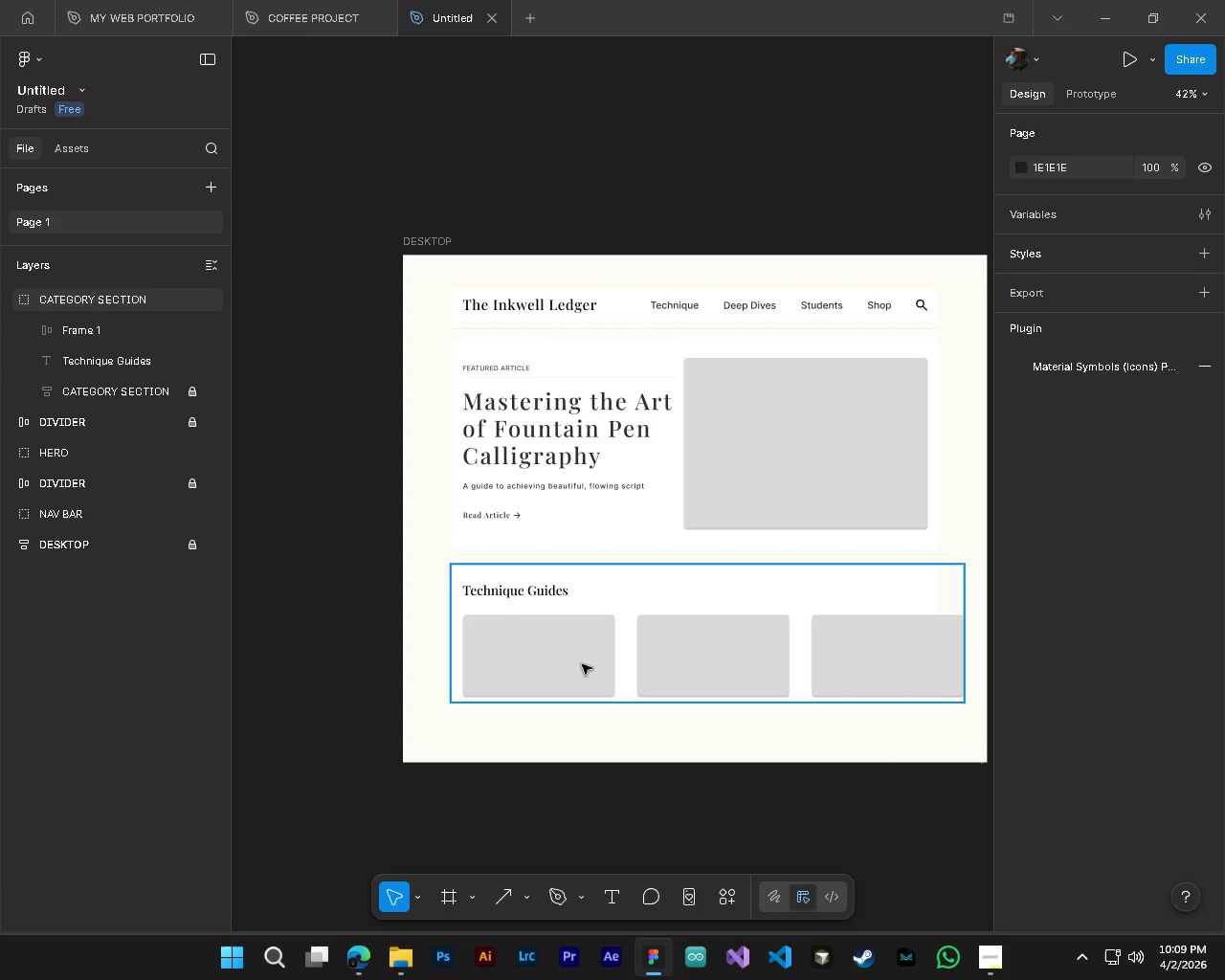 
left_click([582, 664])
 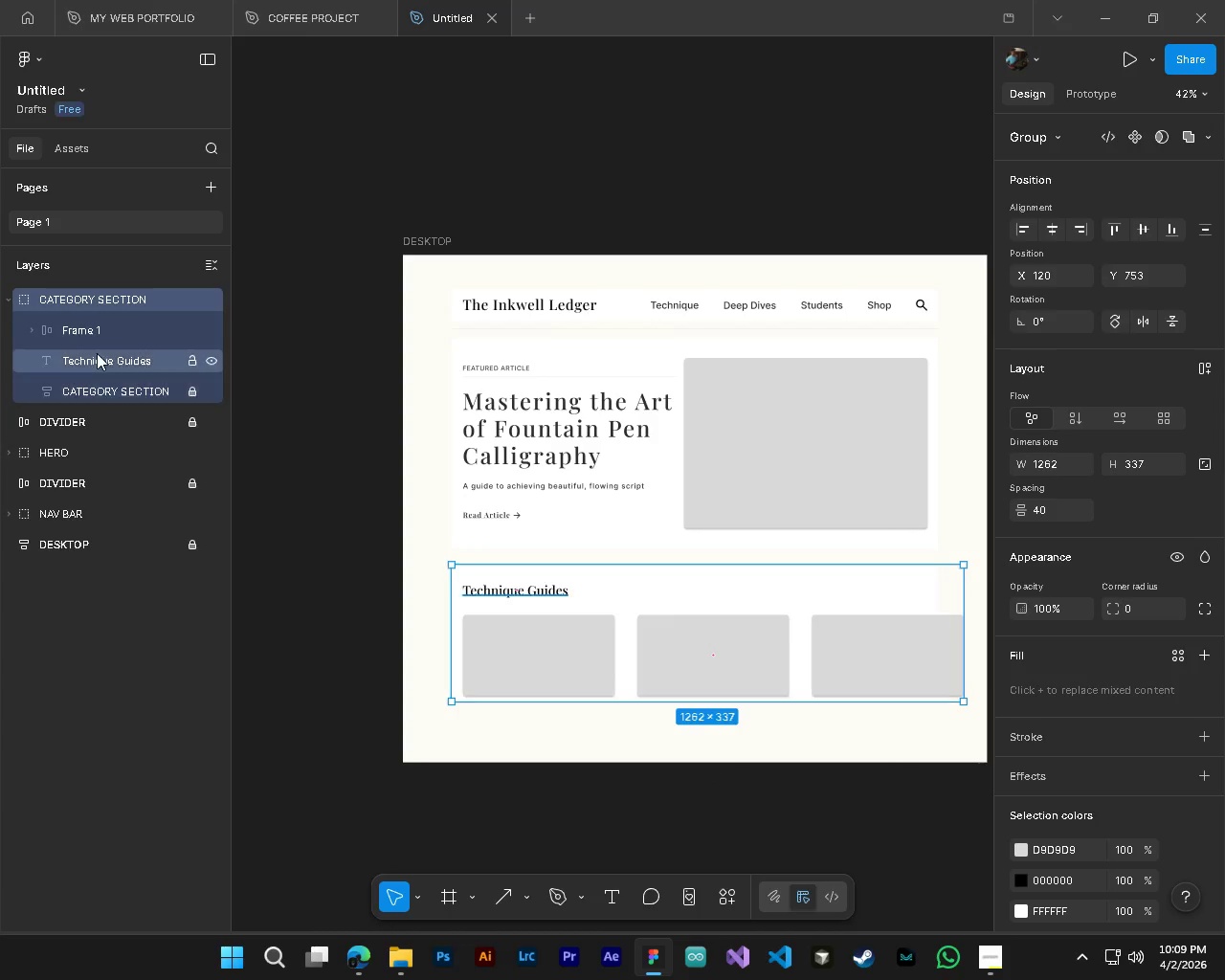 
left_click([88, 327])
 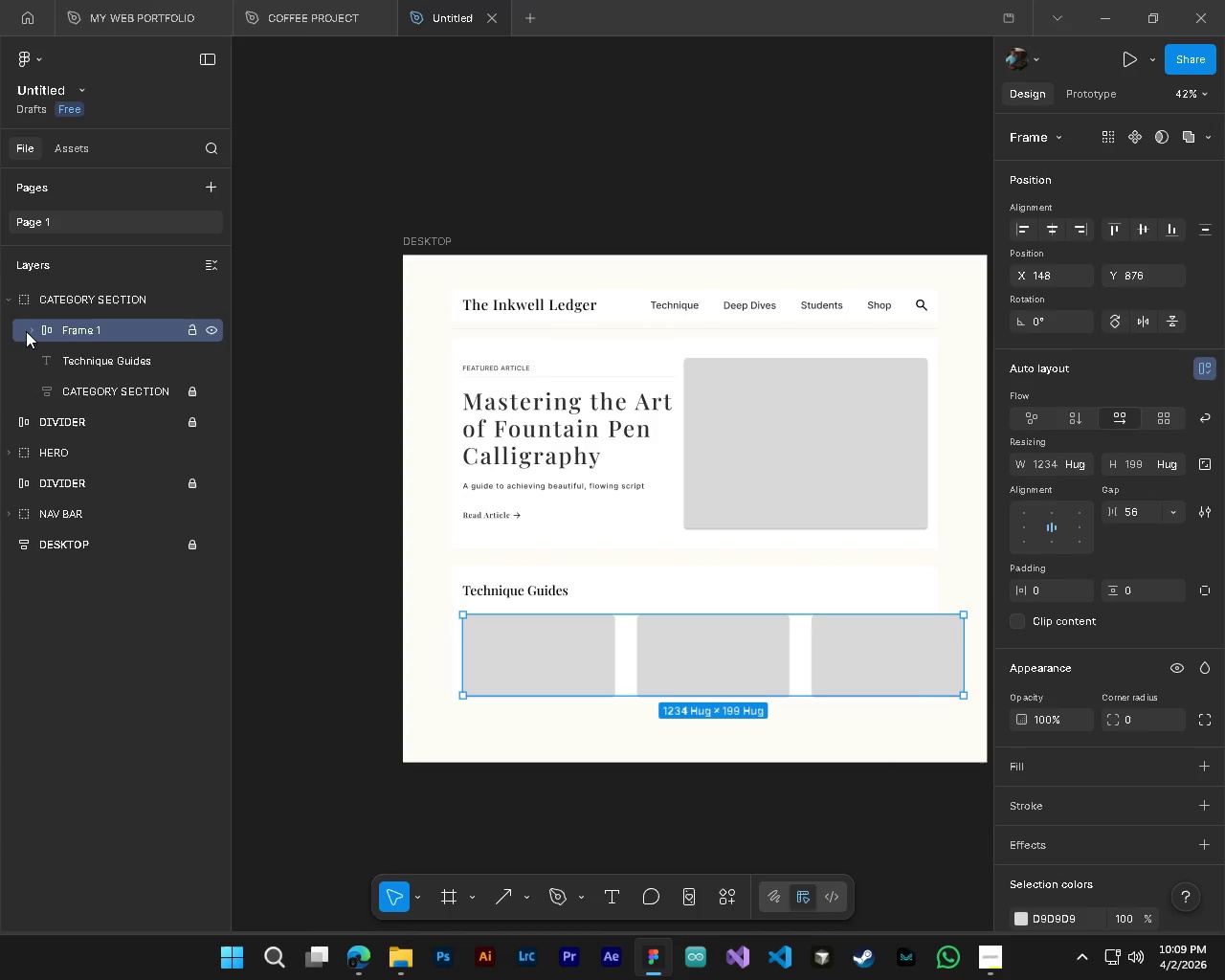 
left_click([27, 331])
 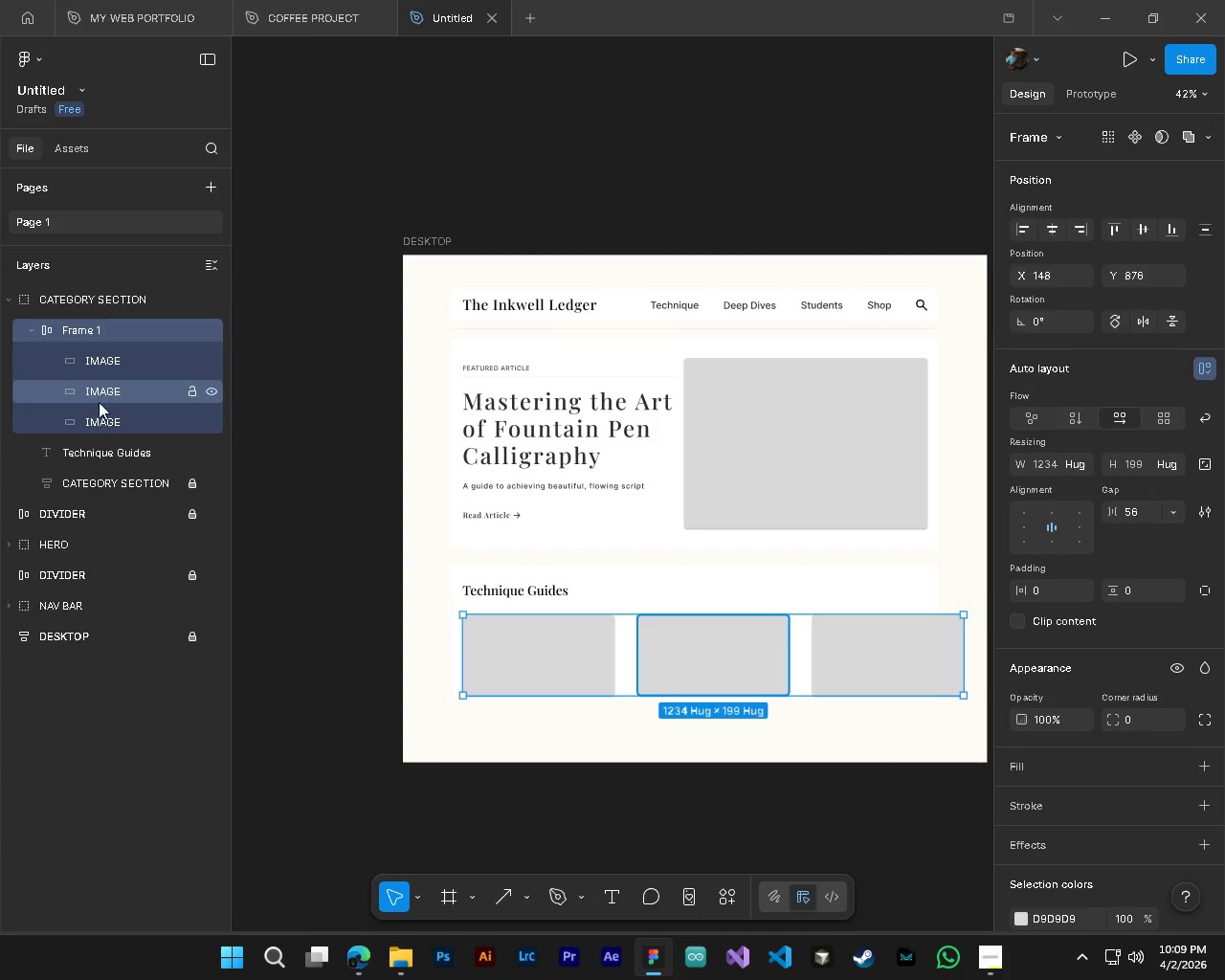 
left_click([103, 413])
 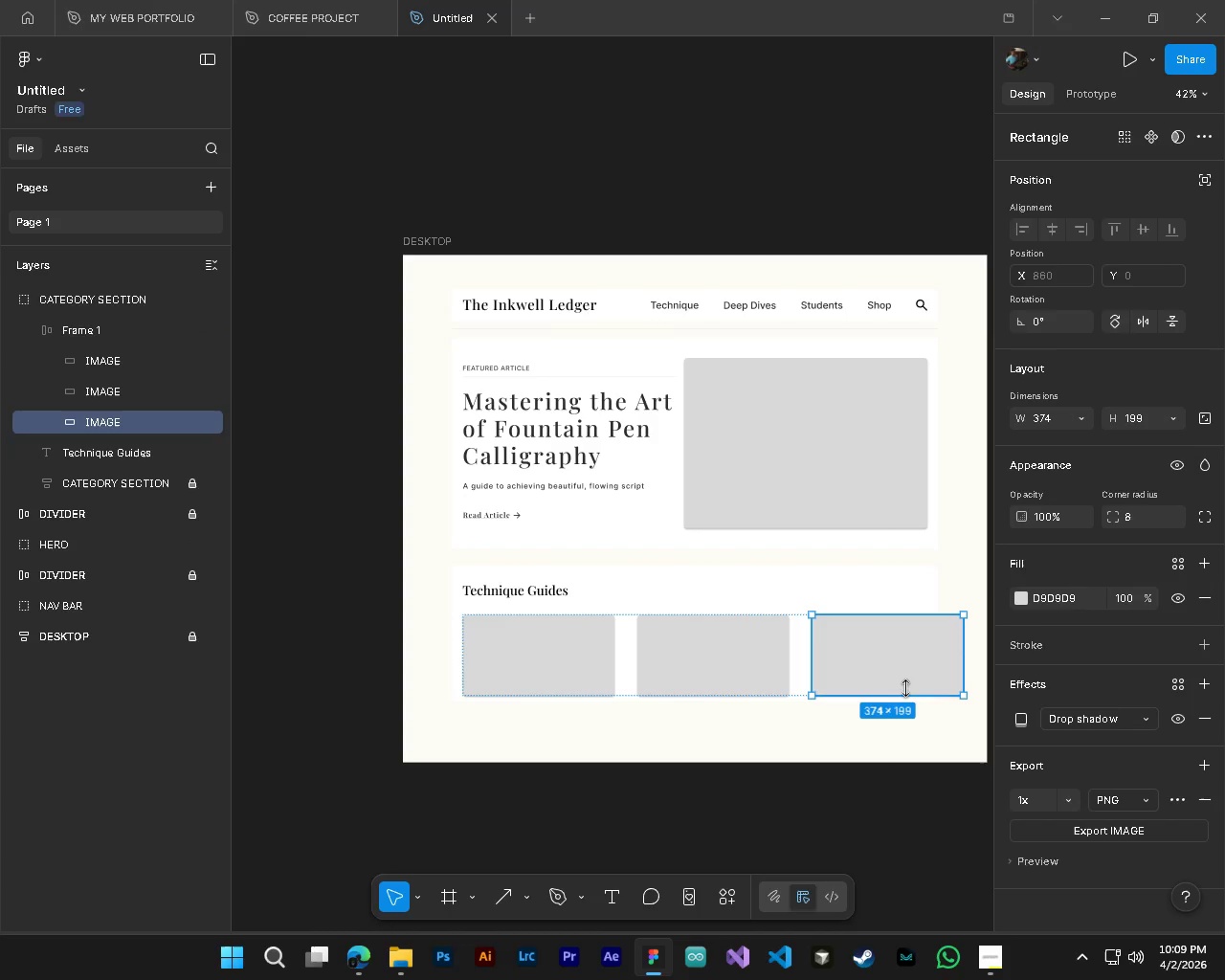 
left_click_drag(start_coordinate=[897, 680], to_coordinate=[867, 680])
 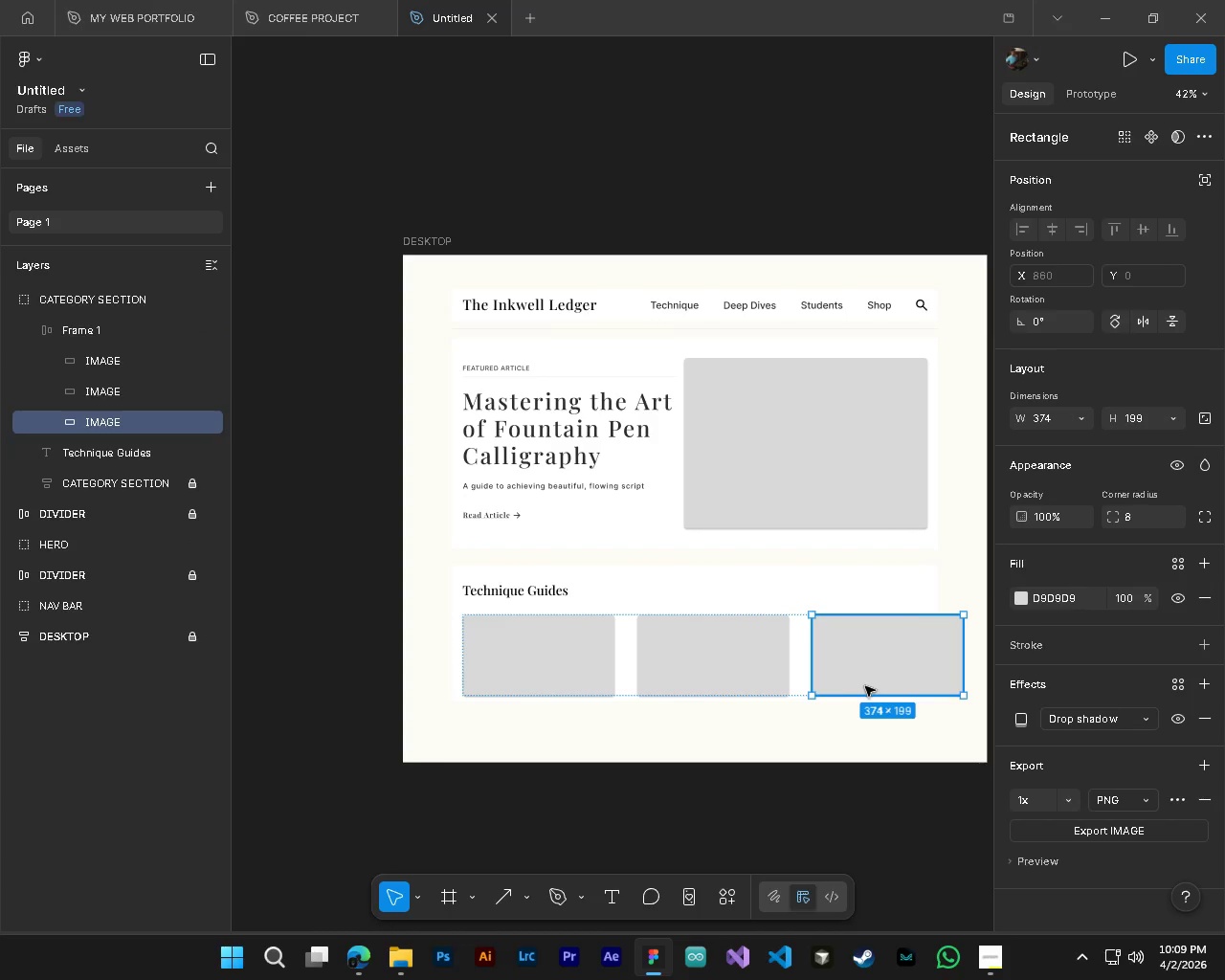 
hold_key(key=AltLeft, duration=0.34)
 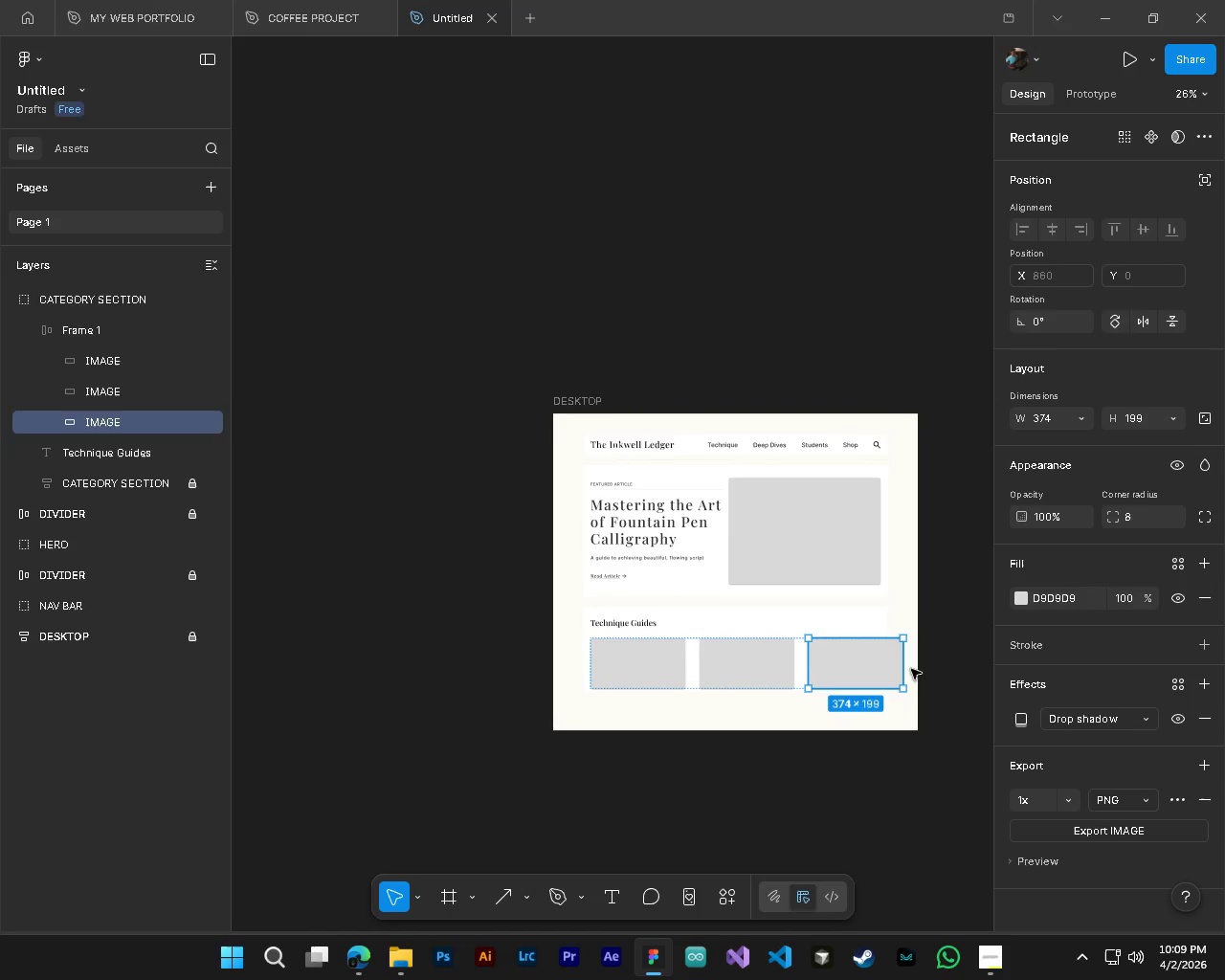 
hold_key(key=ControlLeft, duration=0.36)
 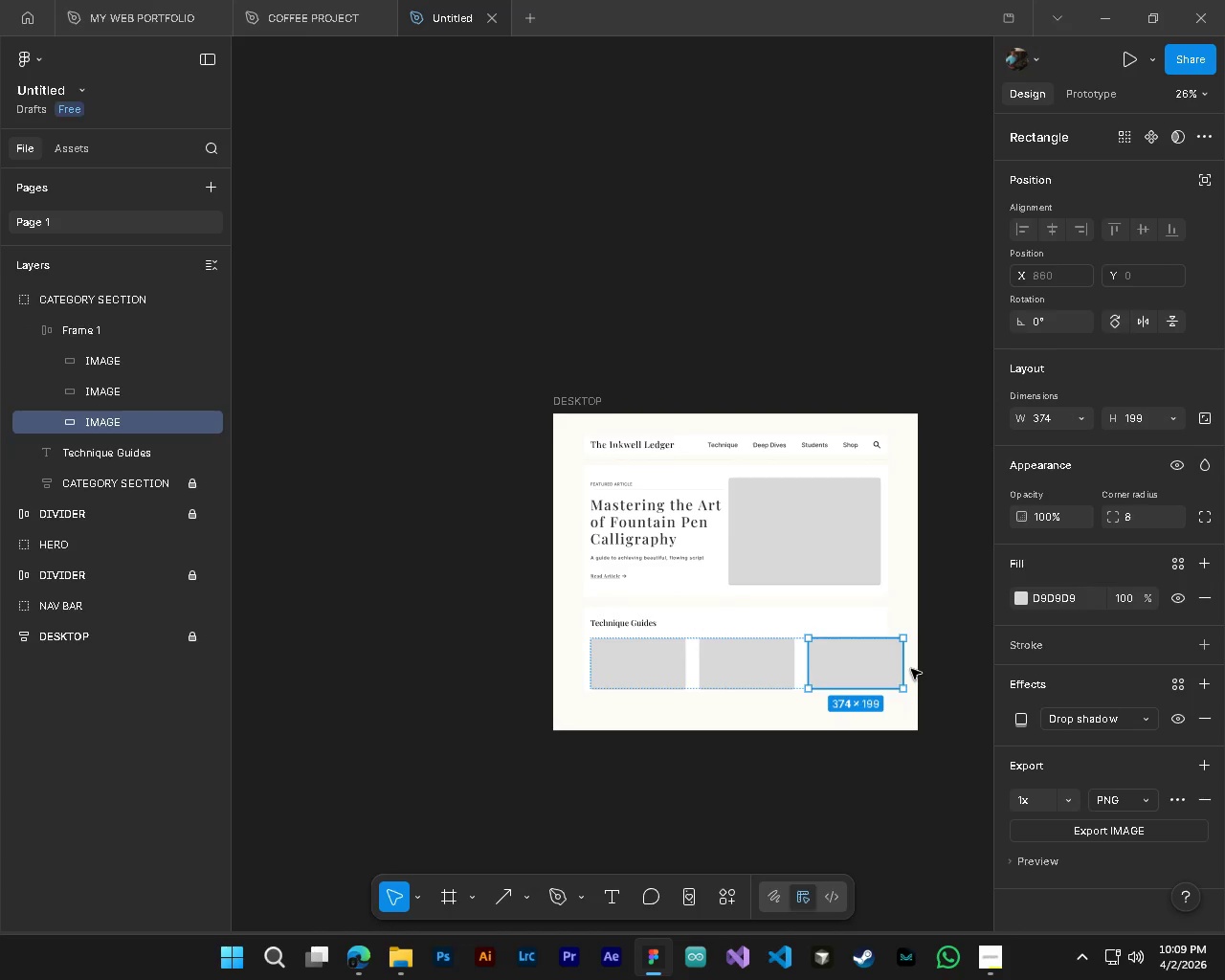 
key(Shift+ShiftLeft)
 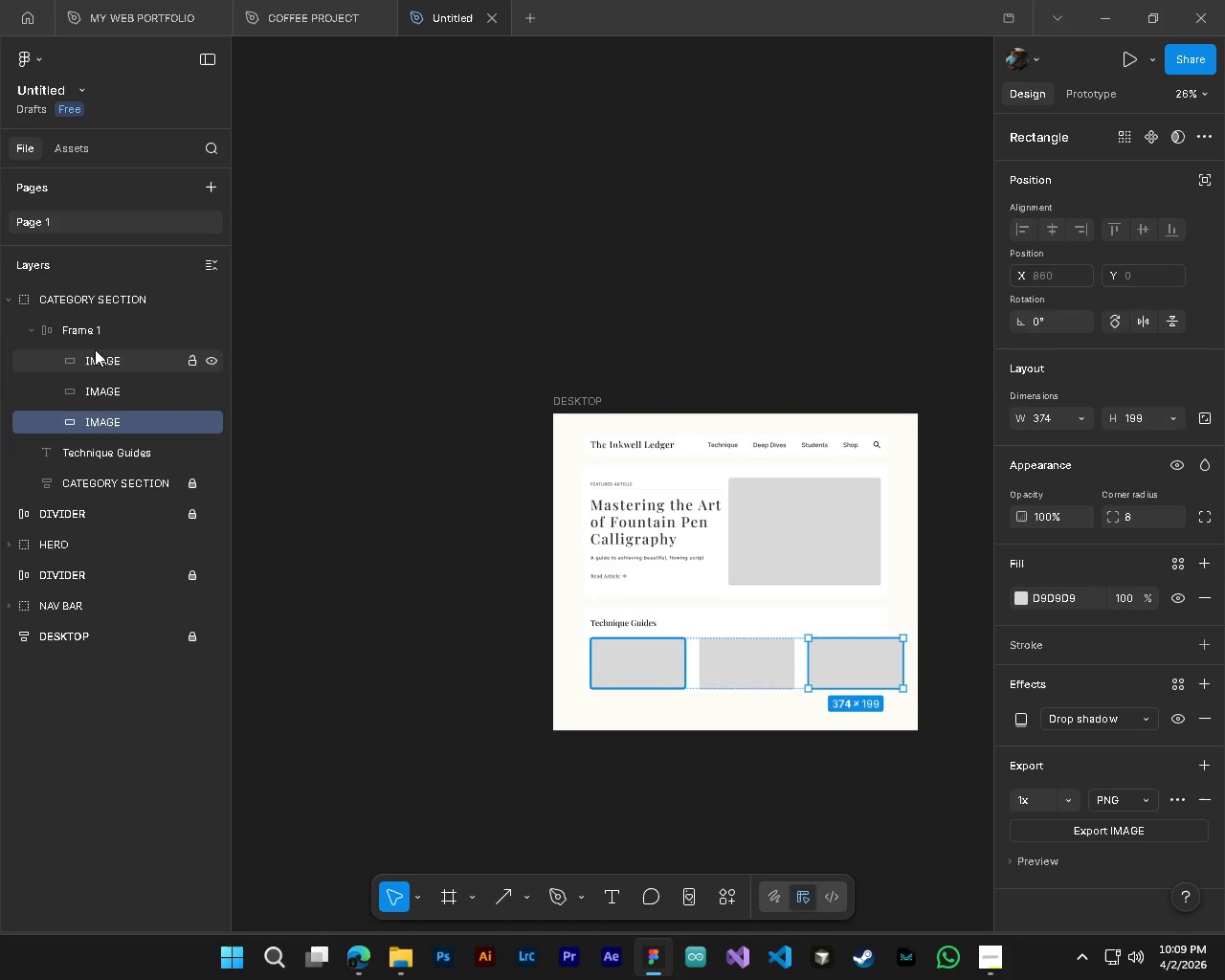 
scroll: coordinate [804, 677], scroll_direction: down, amount: 4.0
 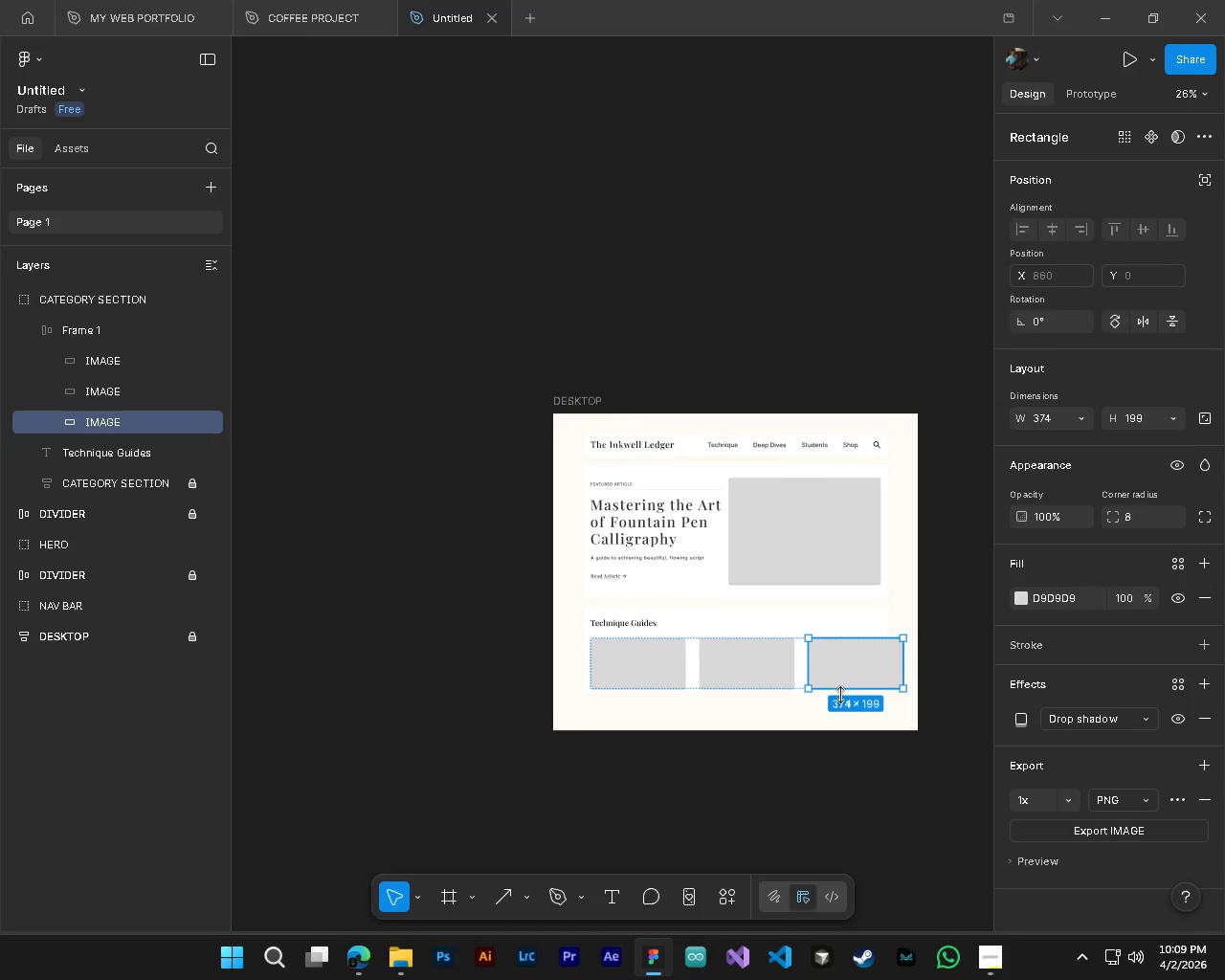 
left_click([98, 334])
 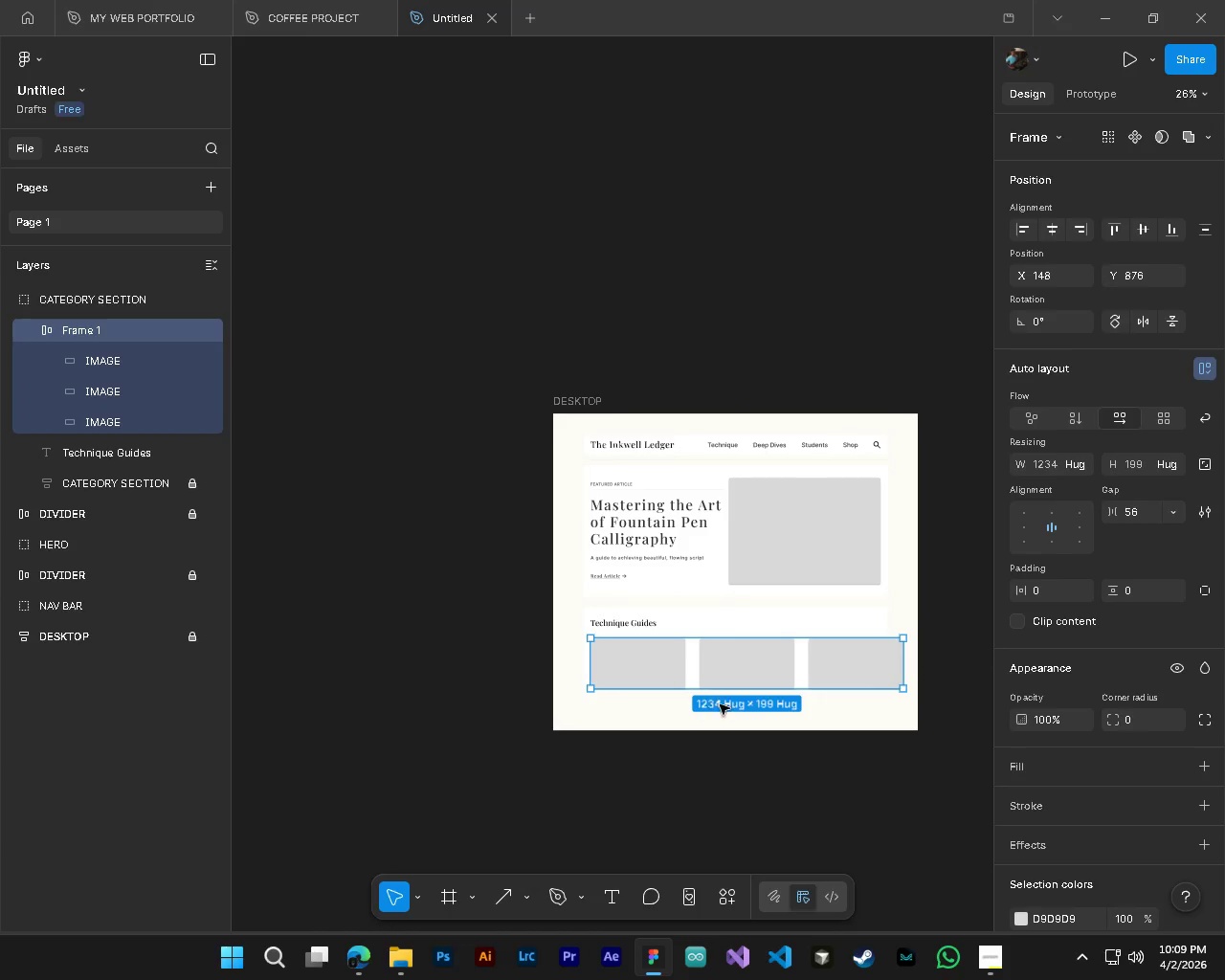 
hold_key(key=ShiftLeft, duration=0.36)
scroll: coordinate [725, 710], scroll_direction: down, amount: 3.0
 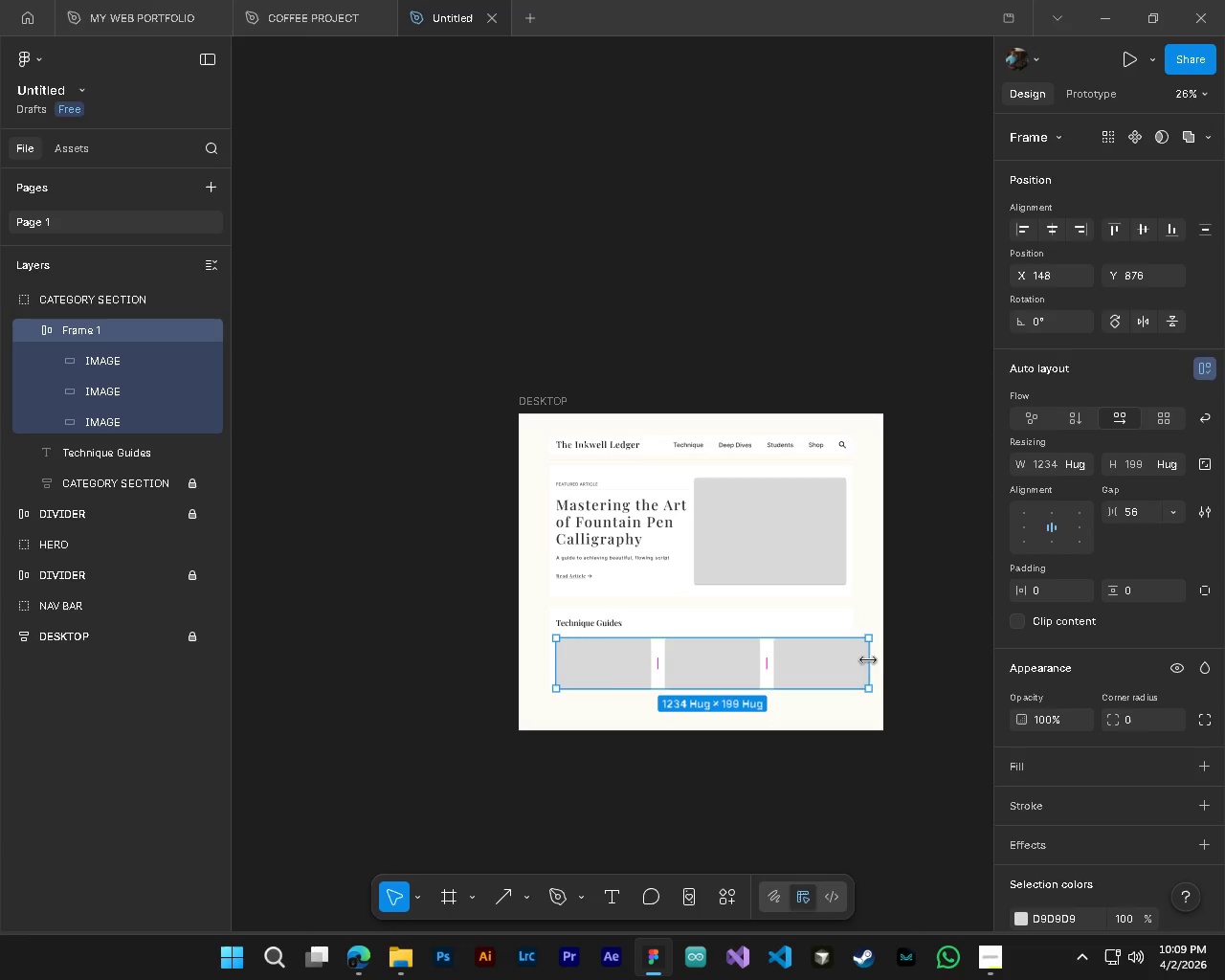 
left_click_drag(start_coordinate=[868, 660], to_coordinate=[813, 664])
 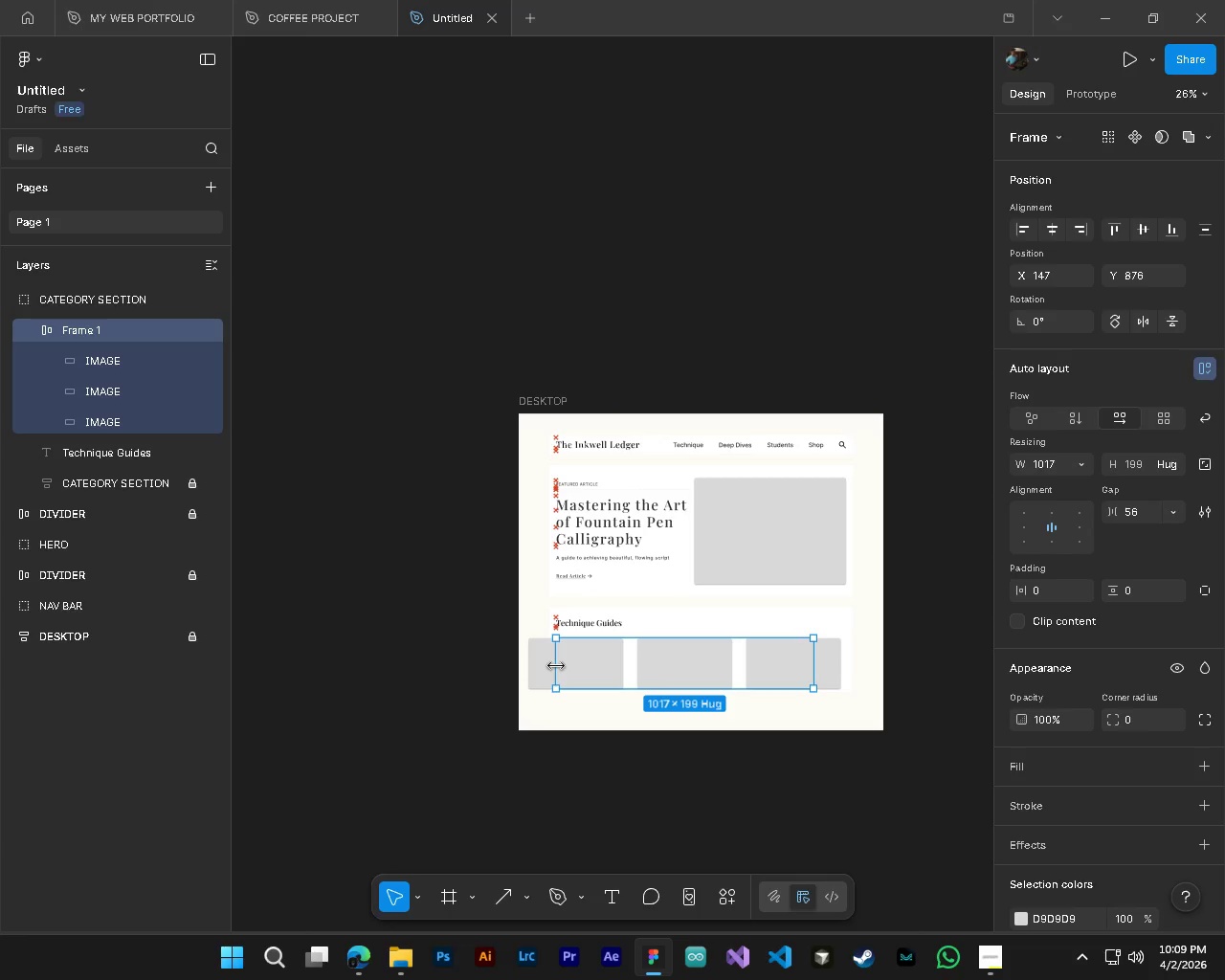 
left_click_drag(start_coordinate=[812, 670], to_coordinate=[849, 670])
 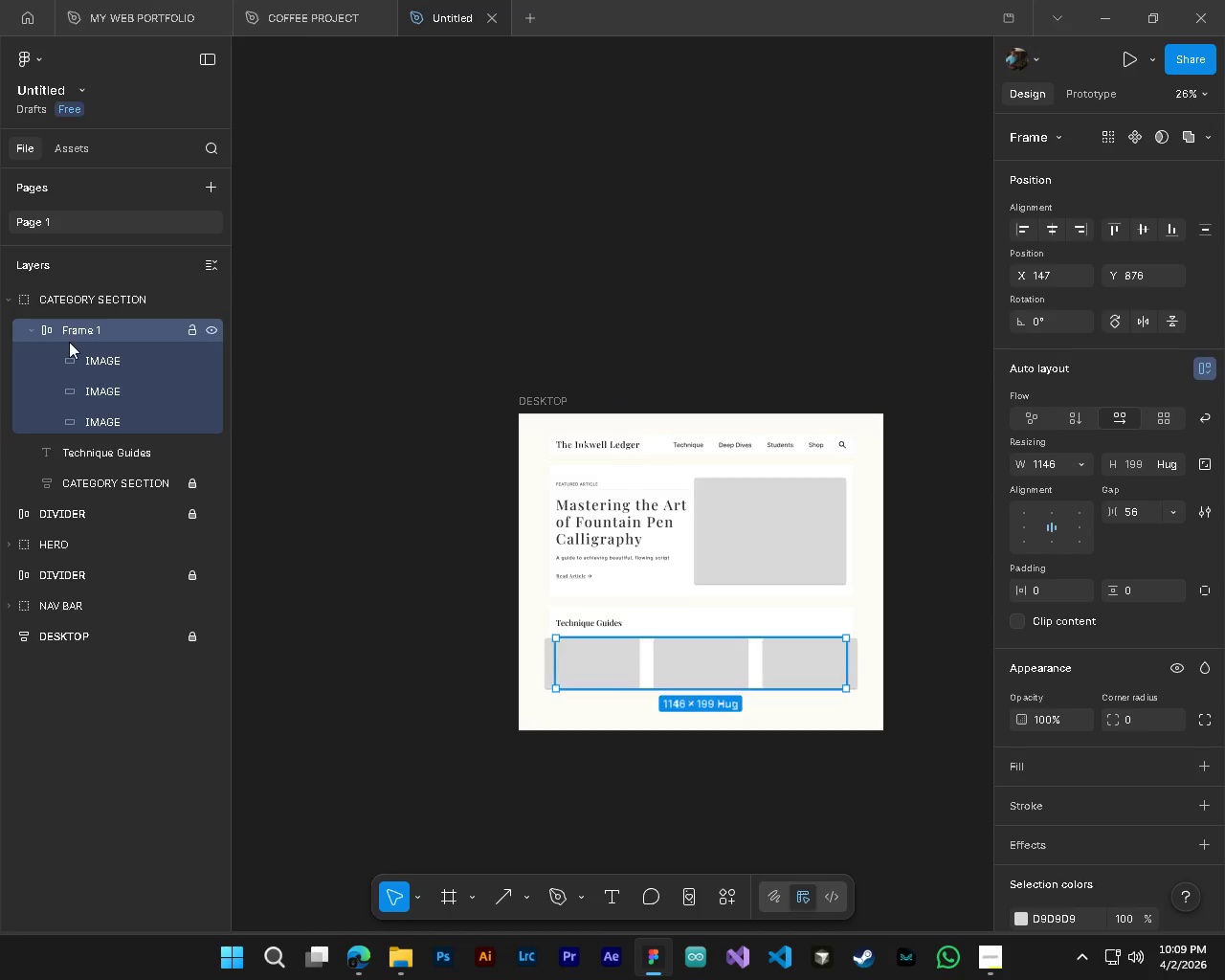 
double_click([86, 364])
 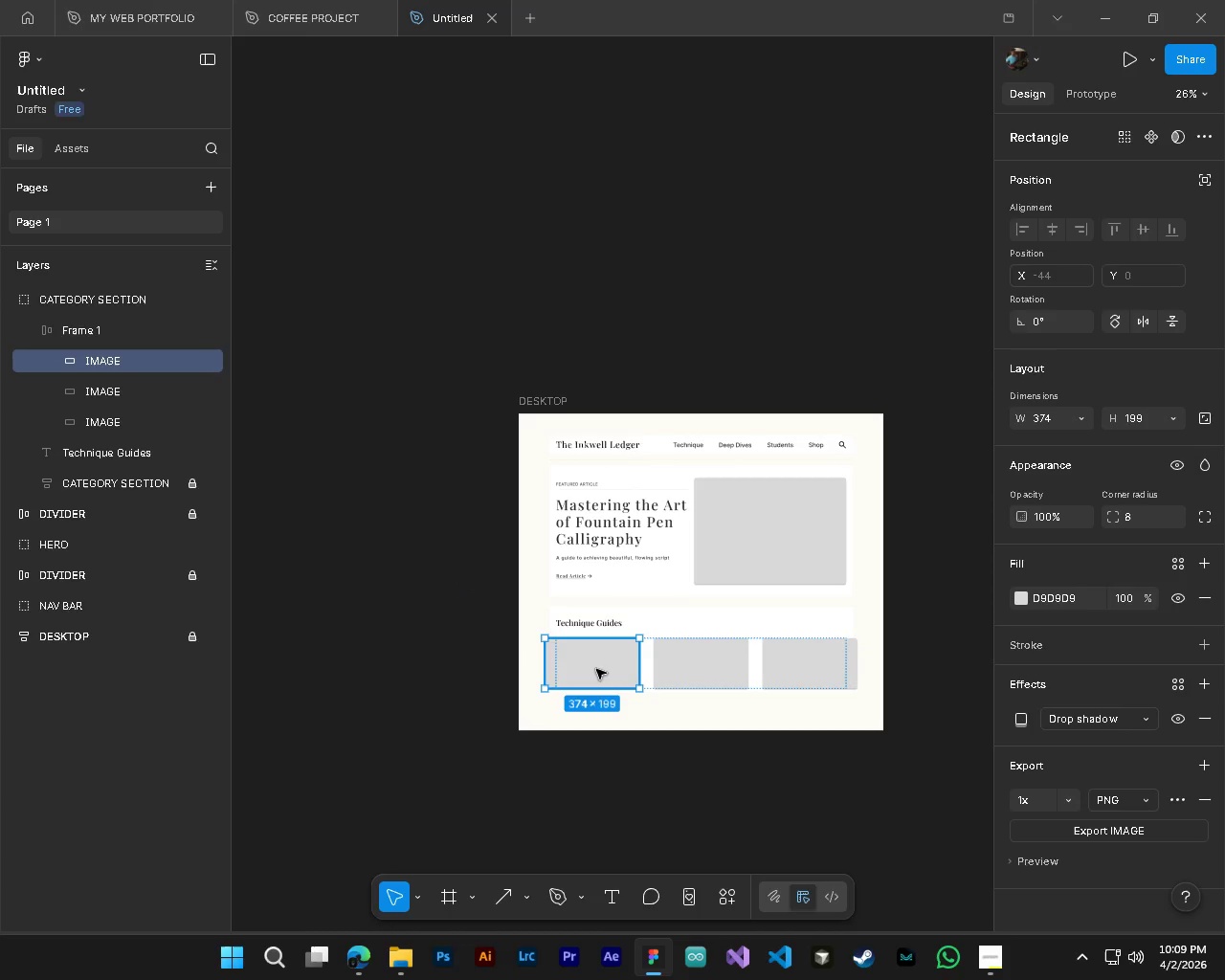 
left_click_drag(start_coordinate=[596, 669], to_coordinate=[619, 669])
 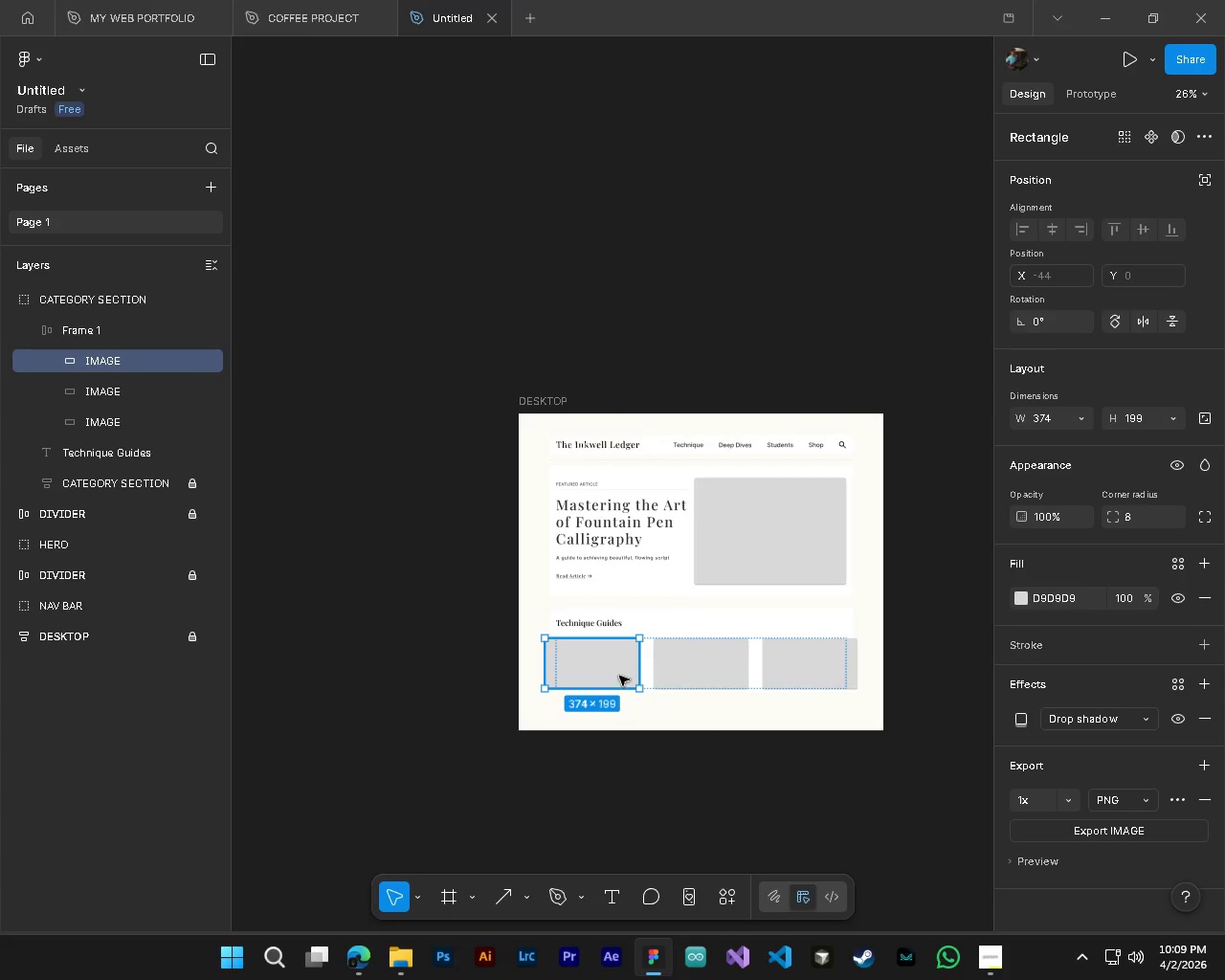 
hold_key(key=ControlLeft, duration=0.36)
hold_key(key=AltLeft, duration=0.31)
scroll: coordinate [567, 698], scroll_direction: up, amount: 4.0
 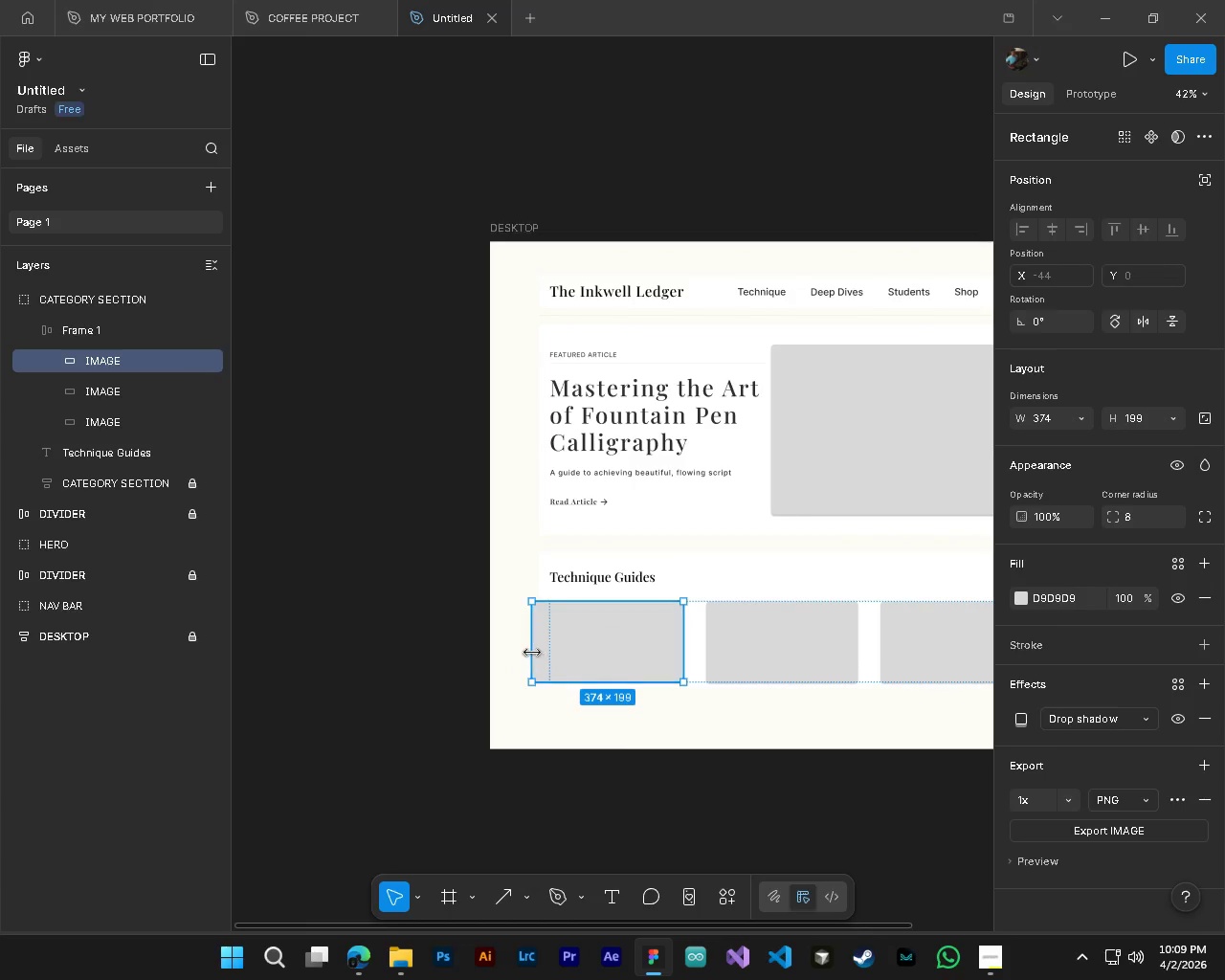 
left_click_drag(start_coordinate=[532, 652], to_coordinate=[569, 652])
 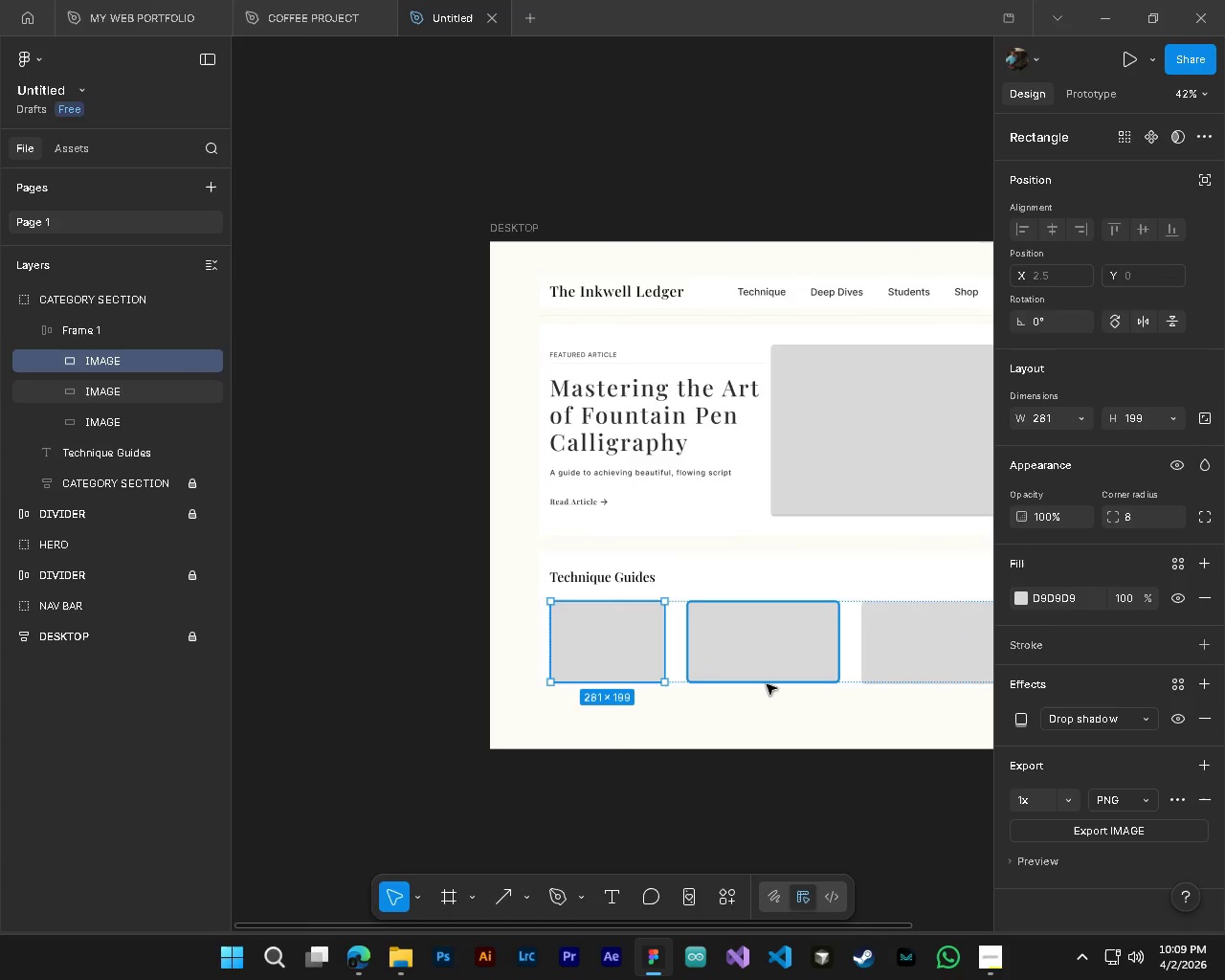 
hold_key(key=ShiftLeft, duration=0.39)
scroll: coordinate [767, 684], scroll_direction: down, amount: 4.0
 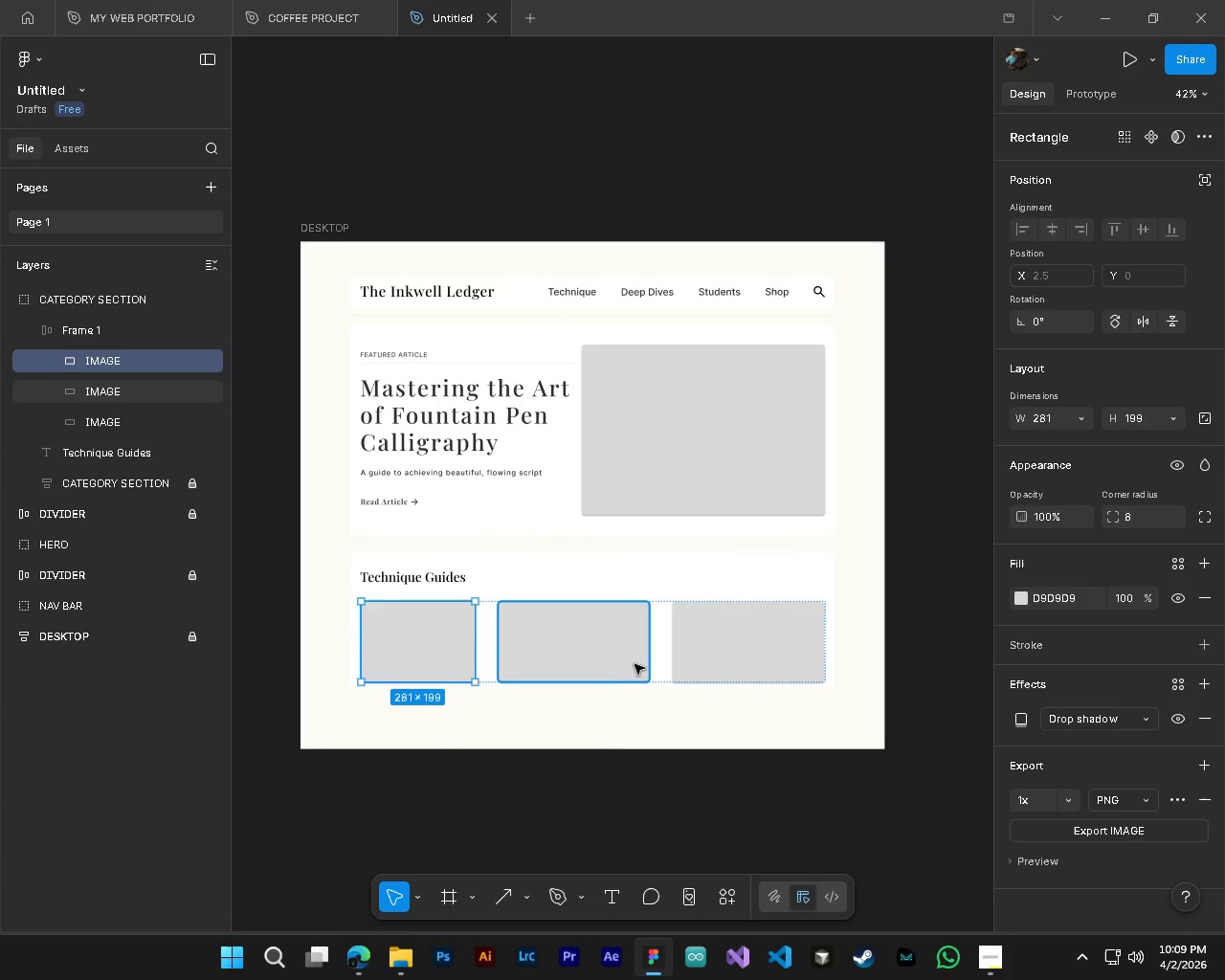 
left_click([635, 664])
 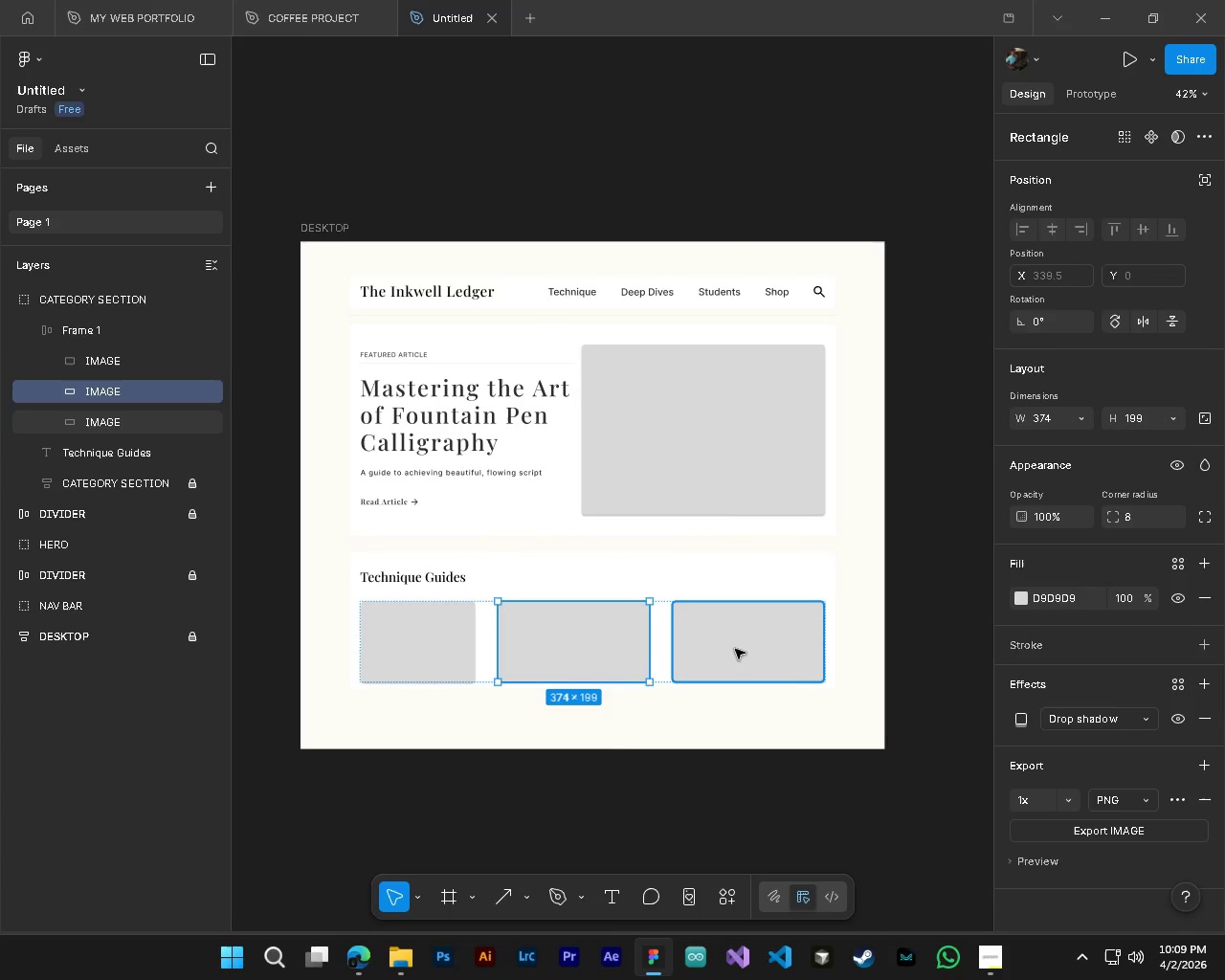 
left_click([738, 649])
 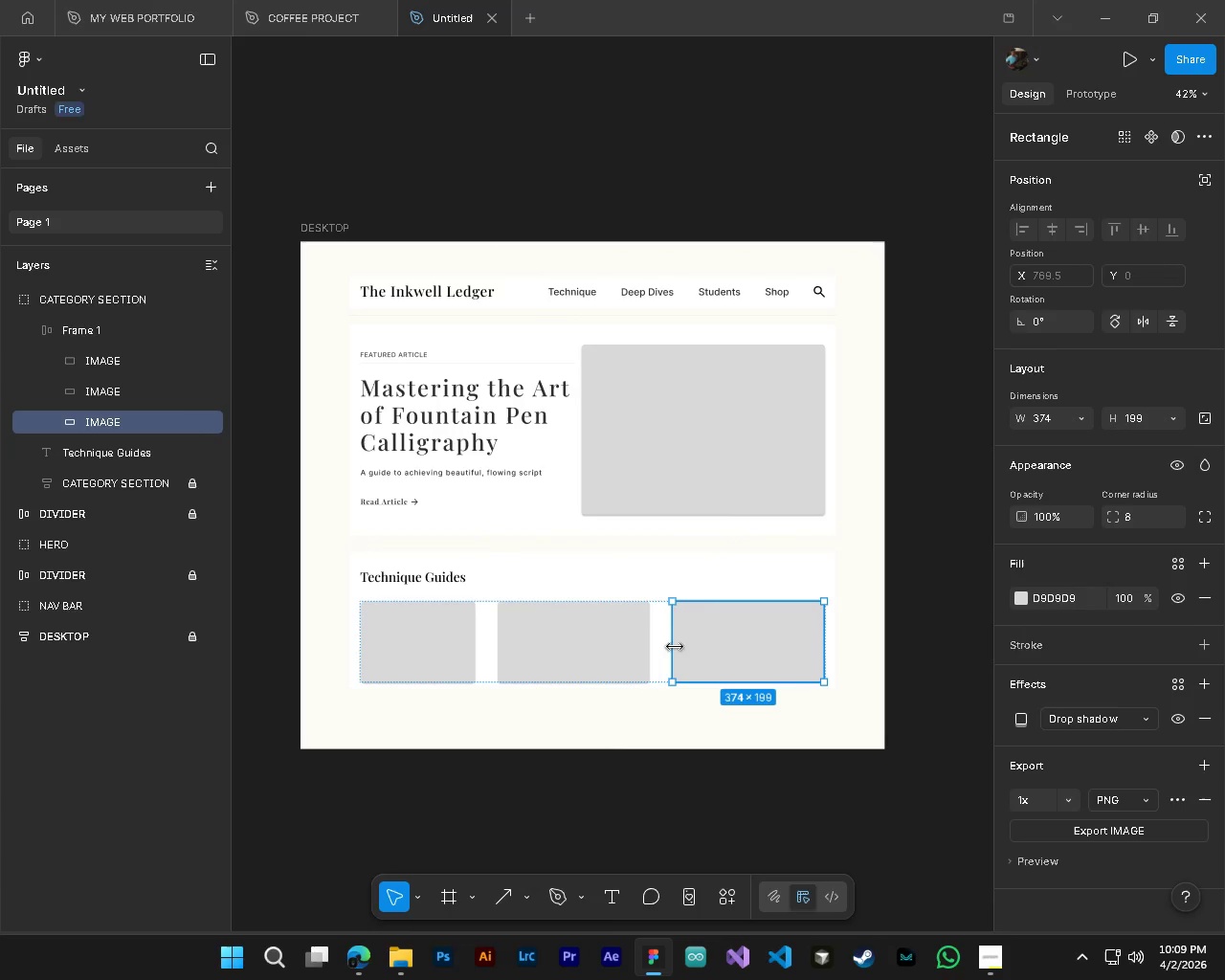 
left_click_drag(start_coordinate=[675, 646], to_coordinate=[693, 647])
 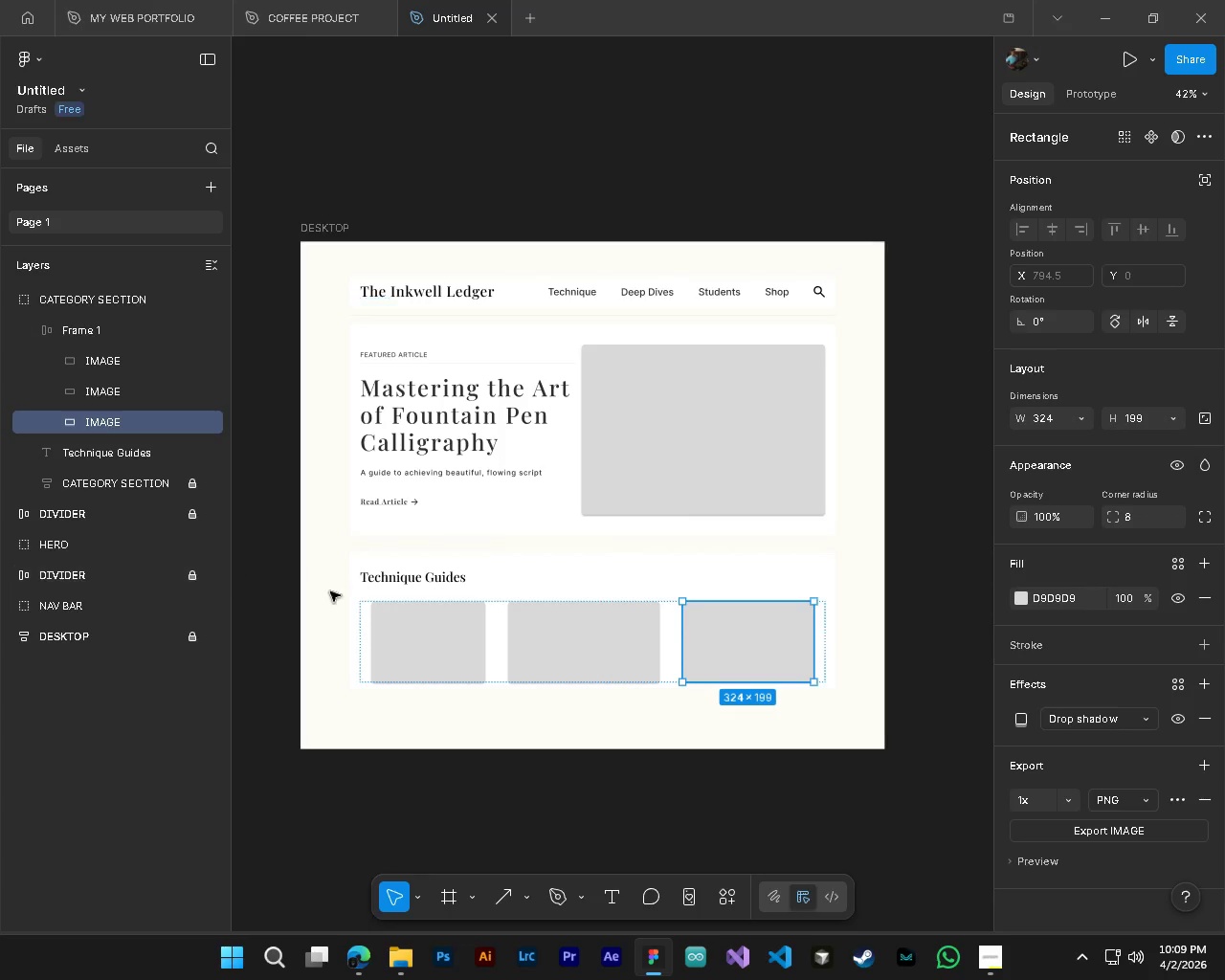 
left_click([752, 661])
 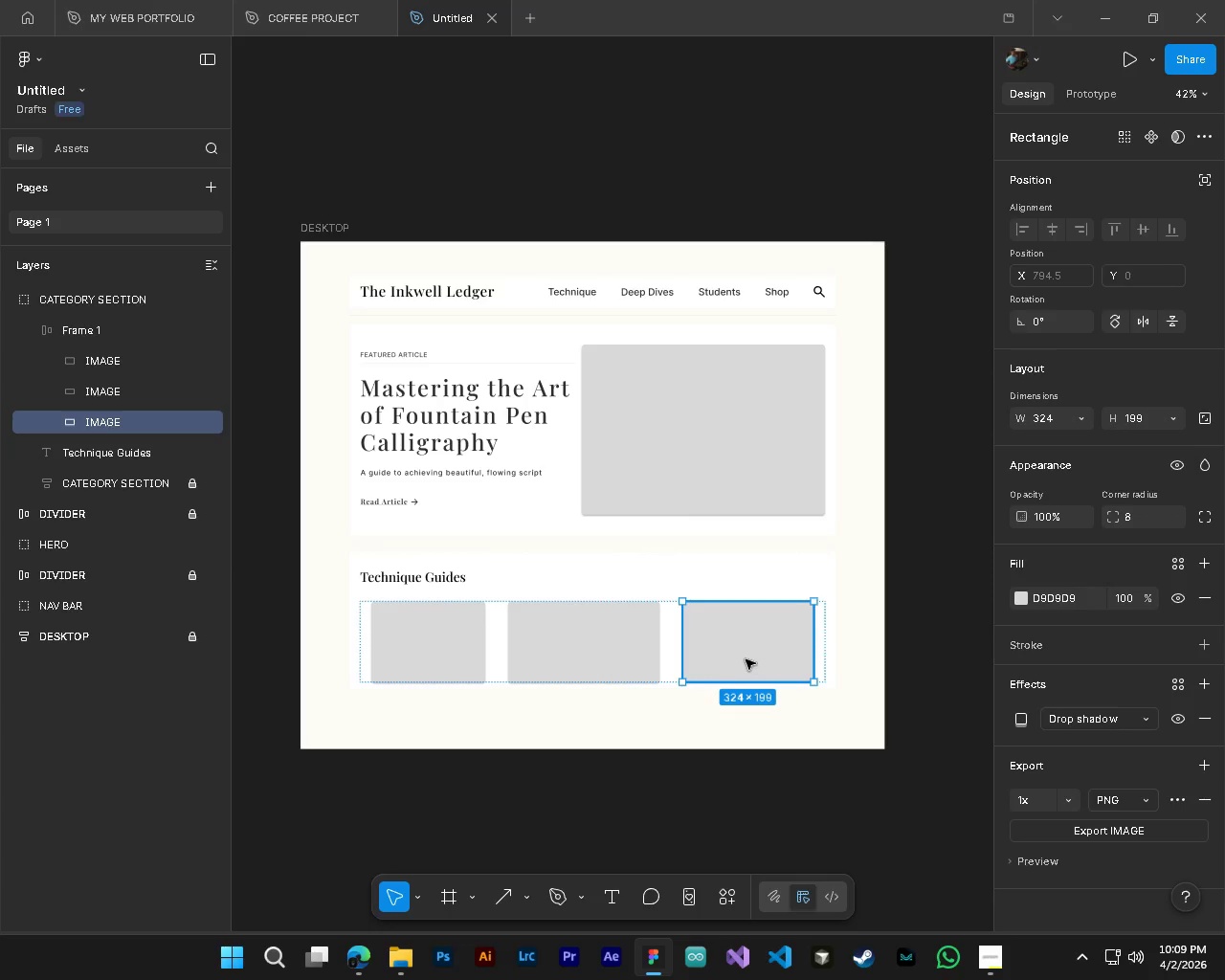 
key(Delete)
 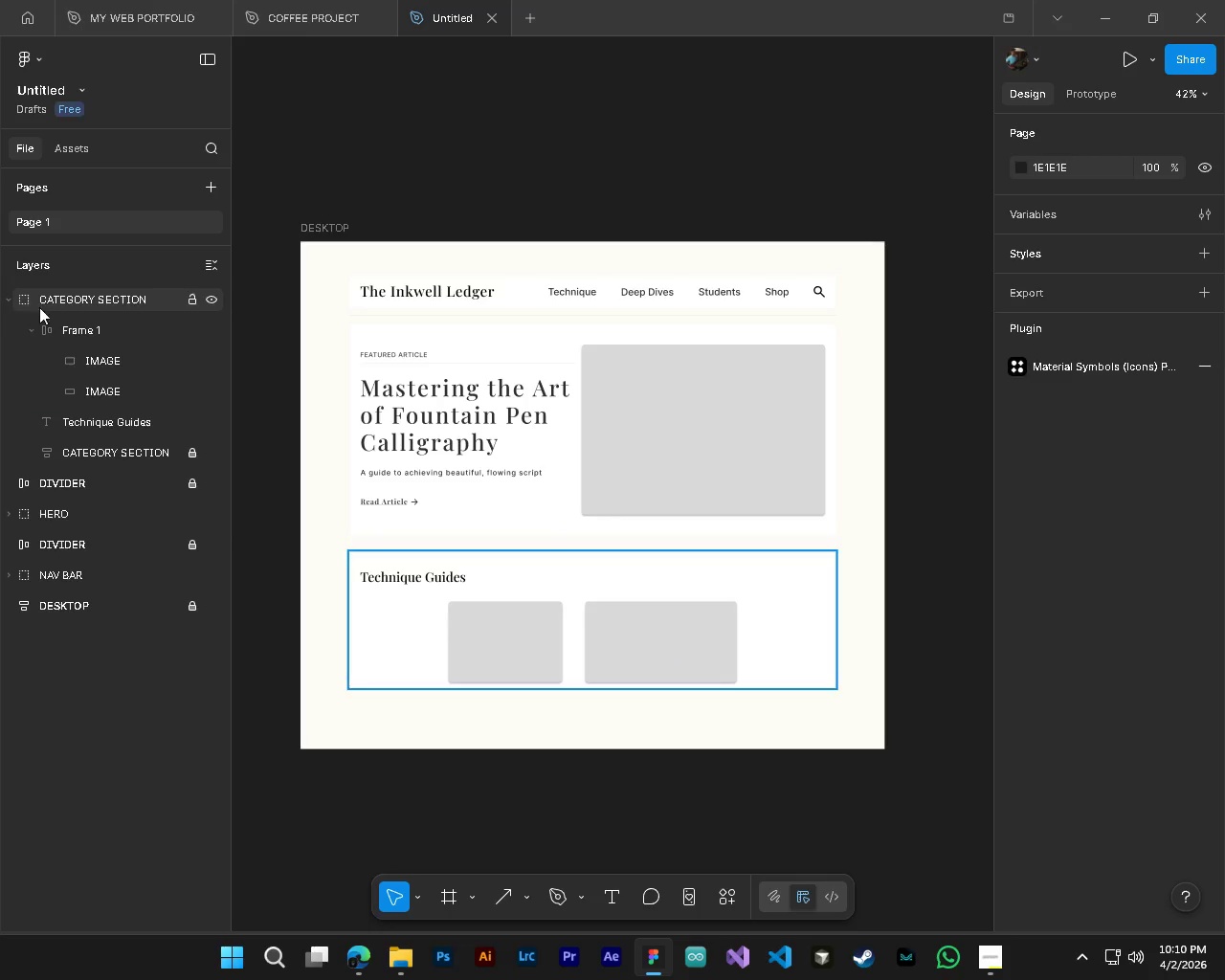 
left_click([92, 369])
 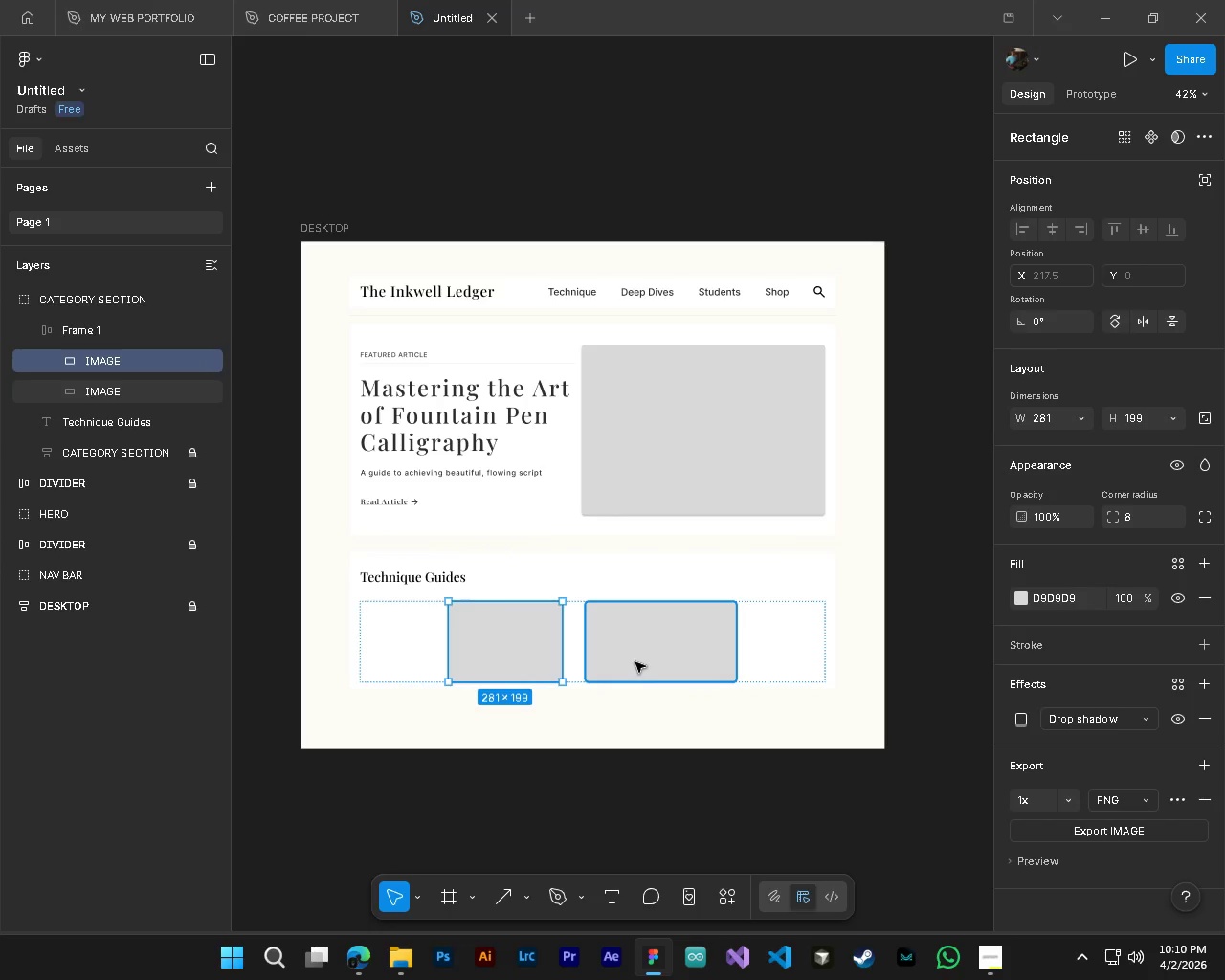 
left_click([635, 662])
 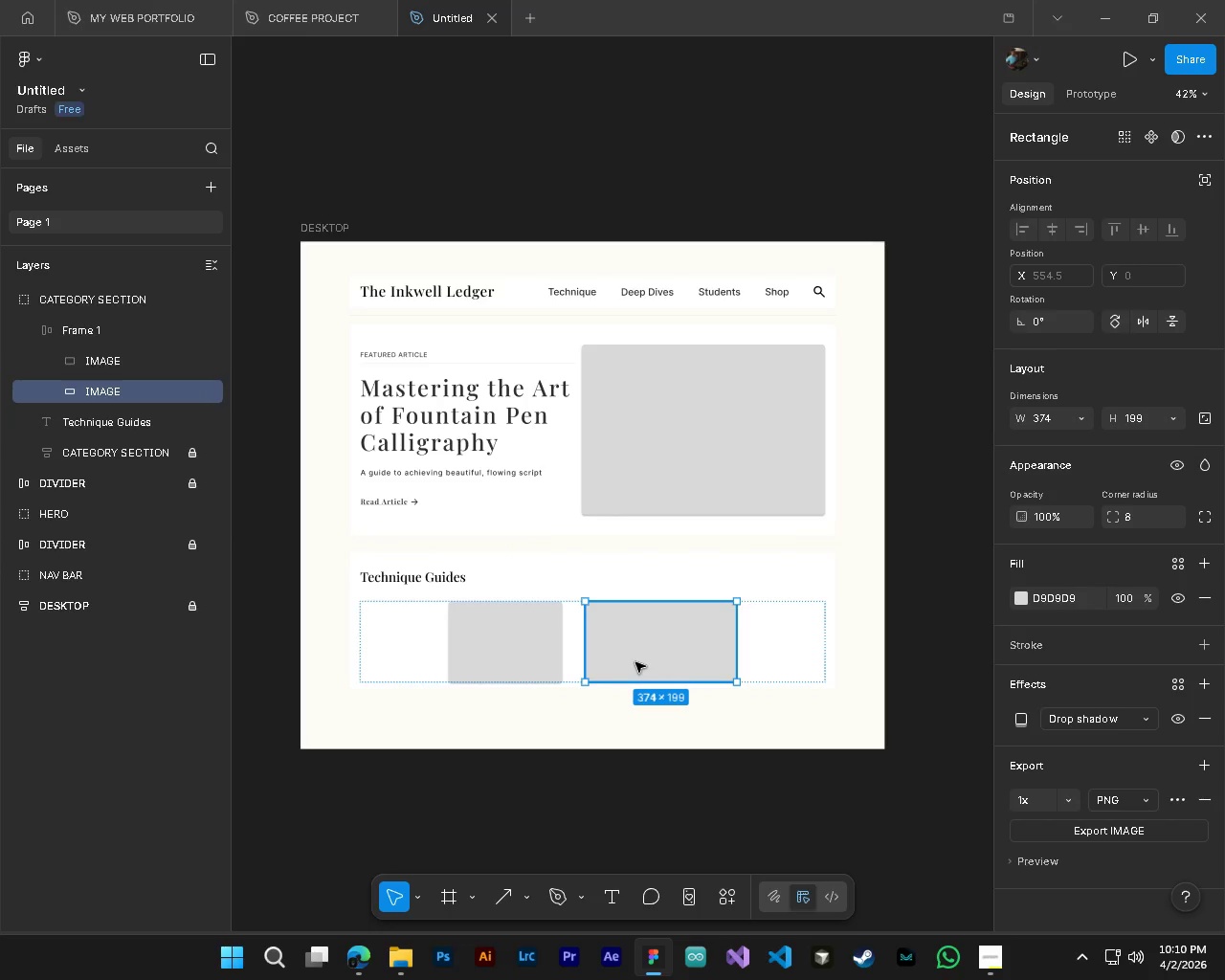 
key(Delete)
 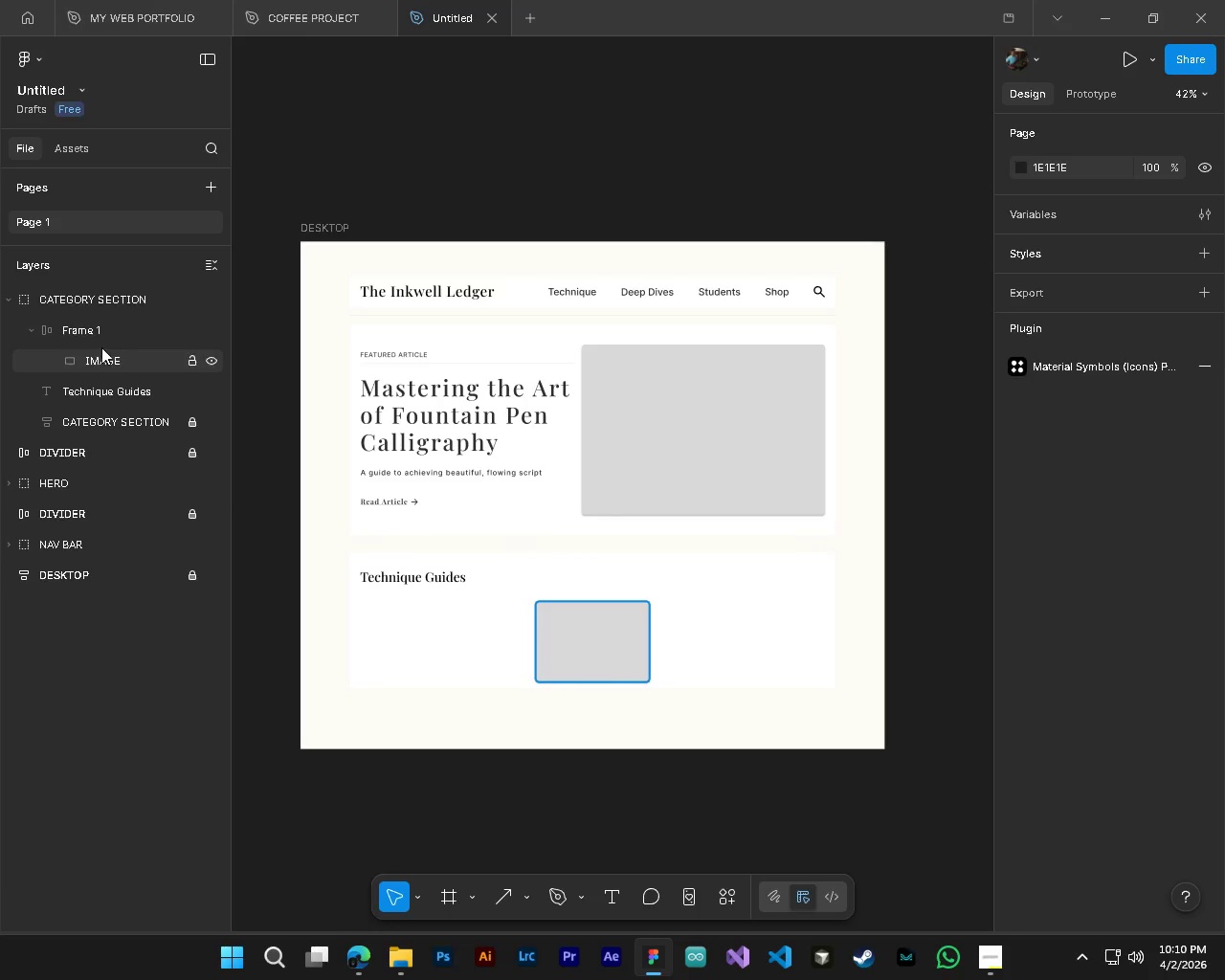 
left_click([109, 363])
 